 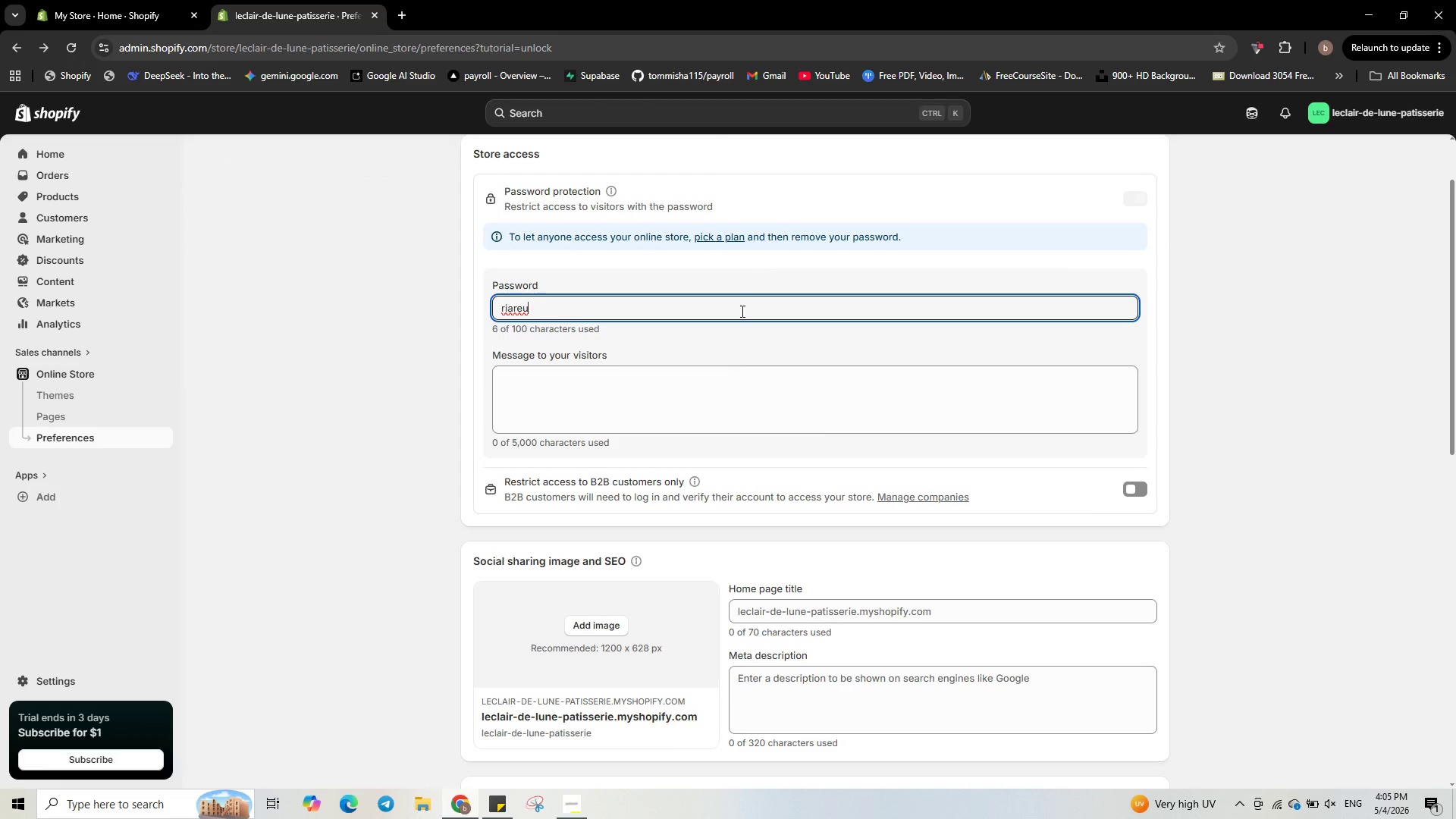 
hold_key(key=Backspace, duration=0.92)
 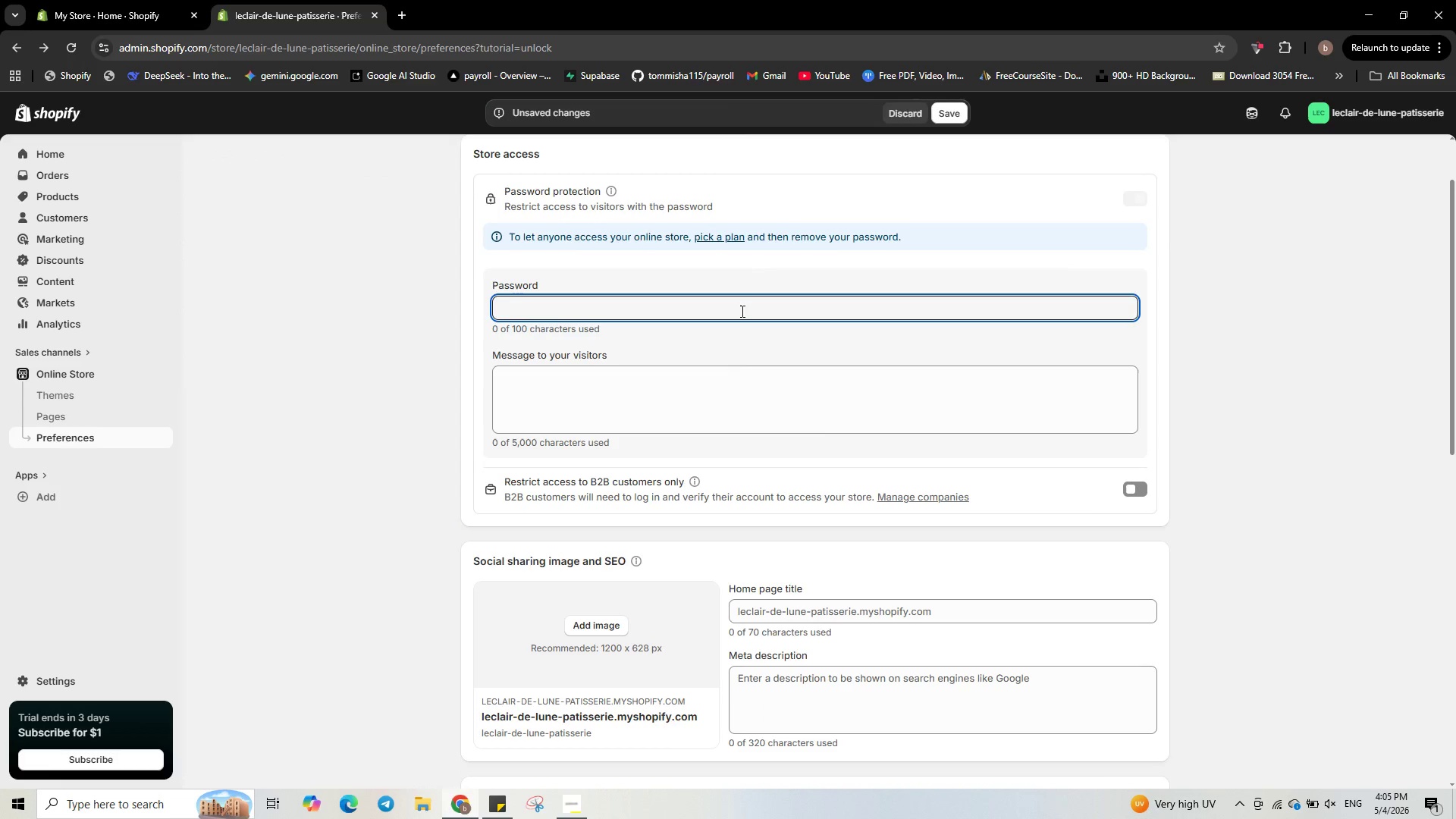 
type(patisserie15)
key(Backspace)
type(15)
 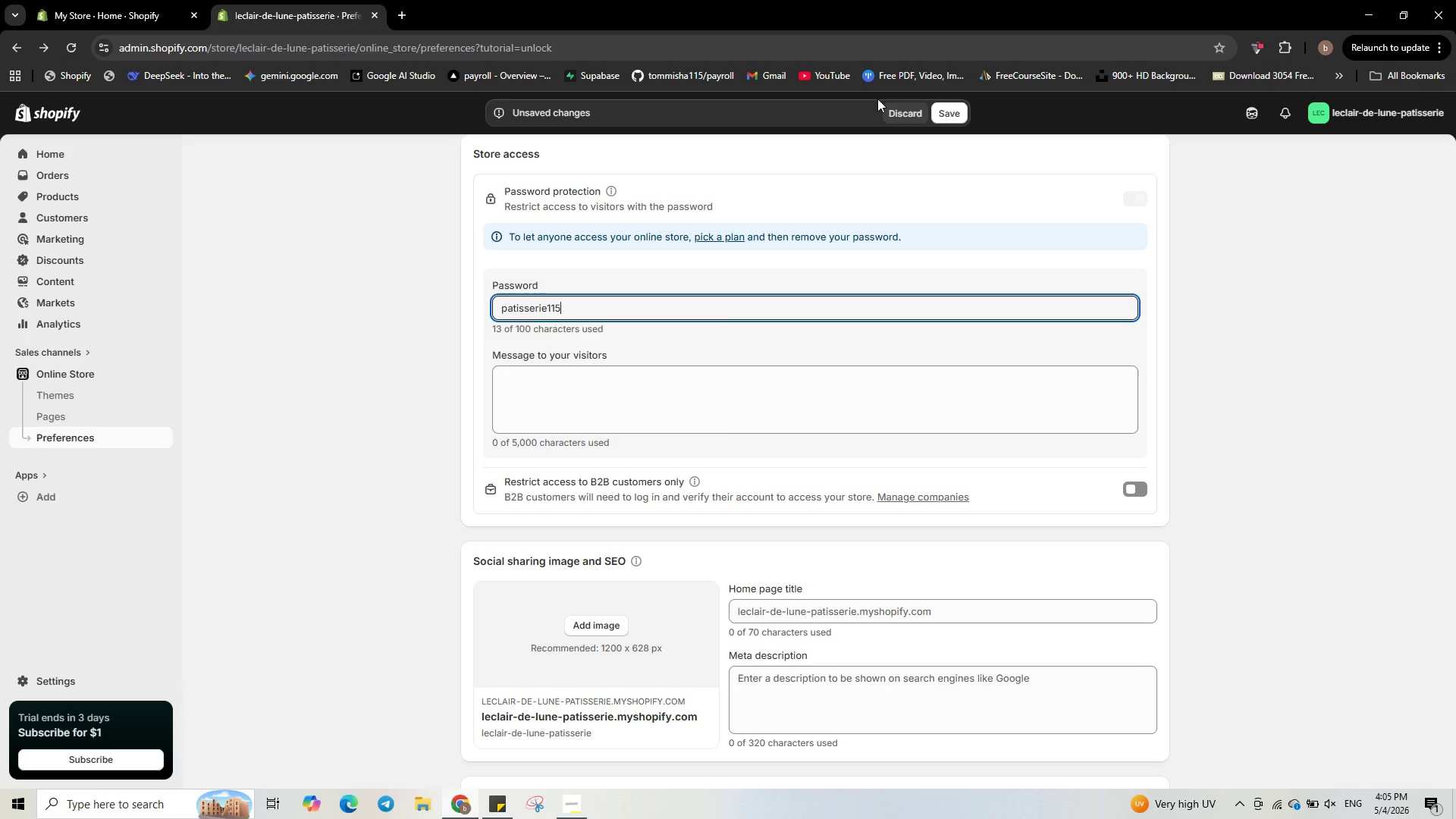 
wait(5.45)
 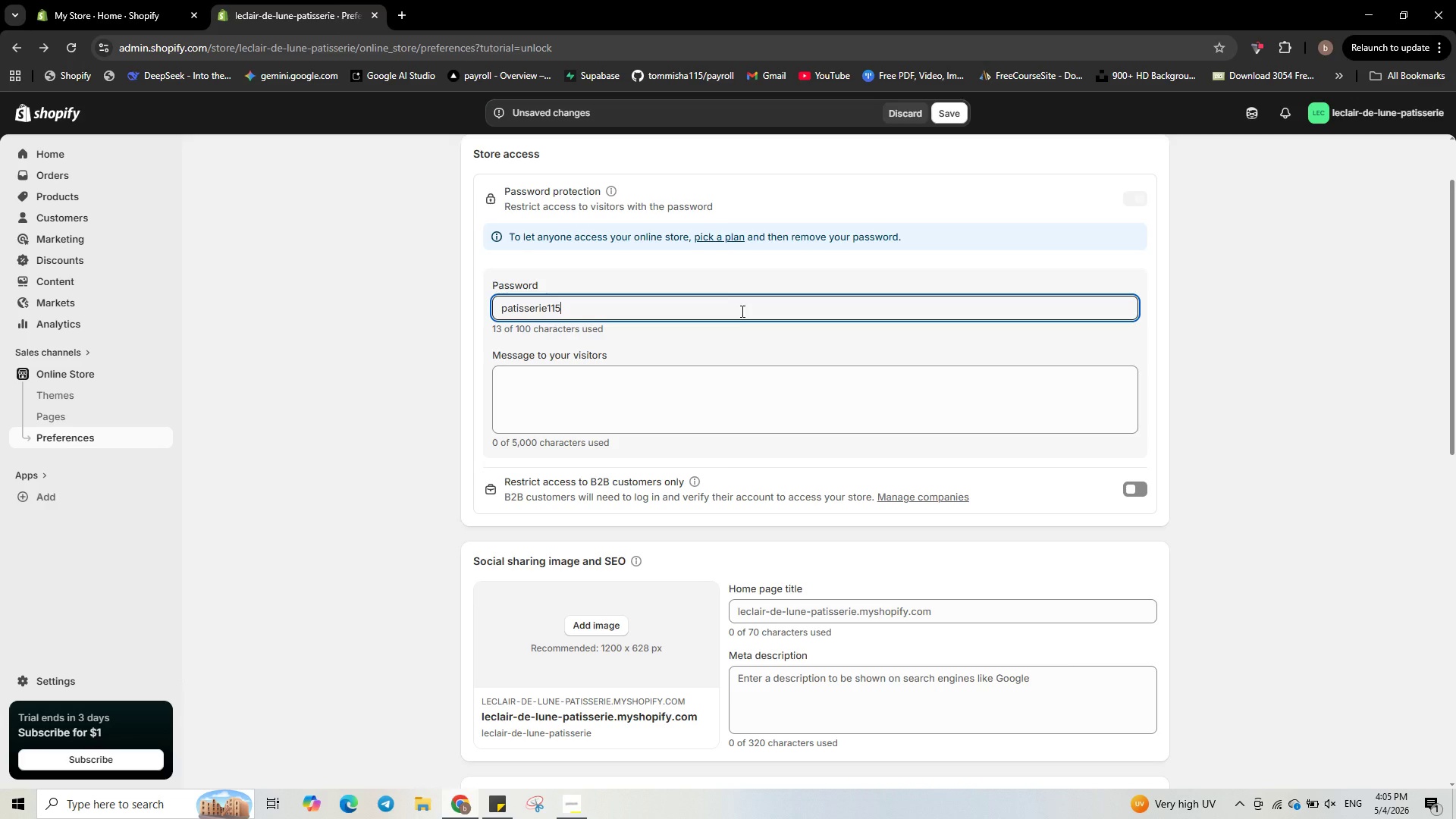 
left_click([944, 105])
 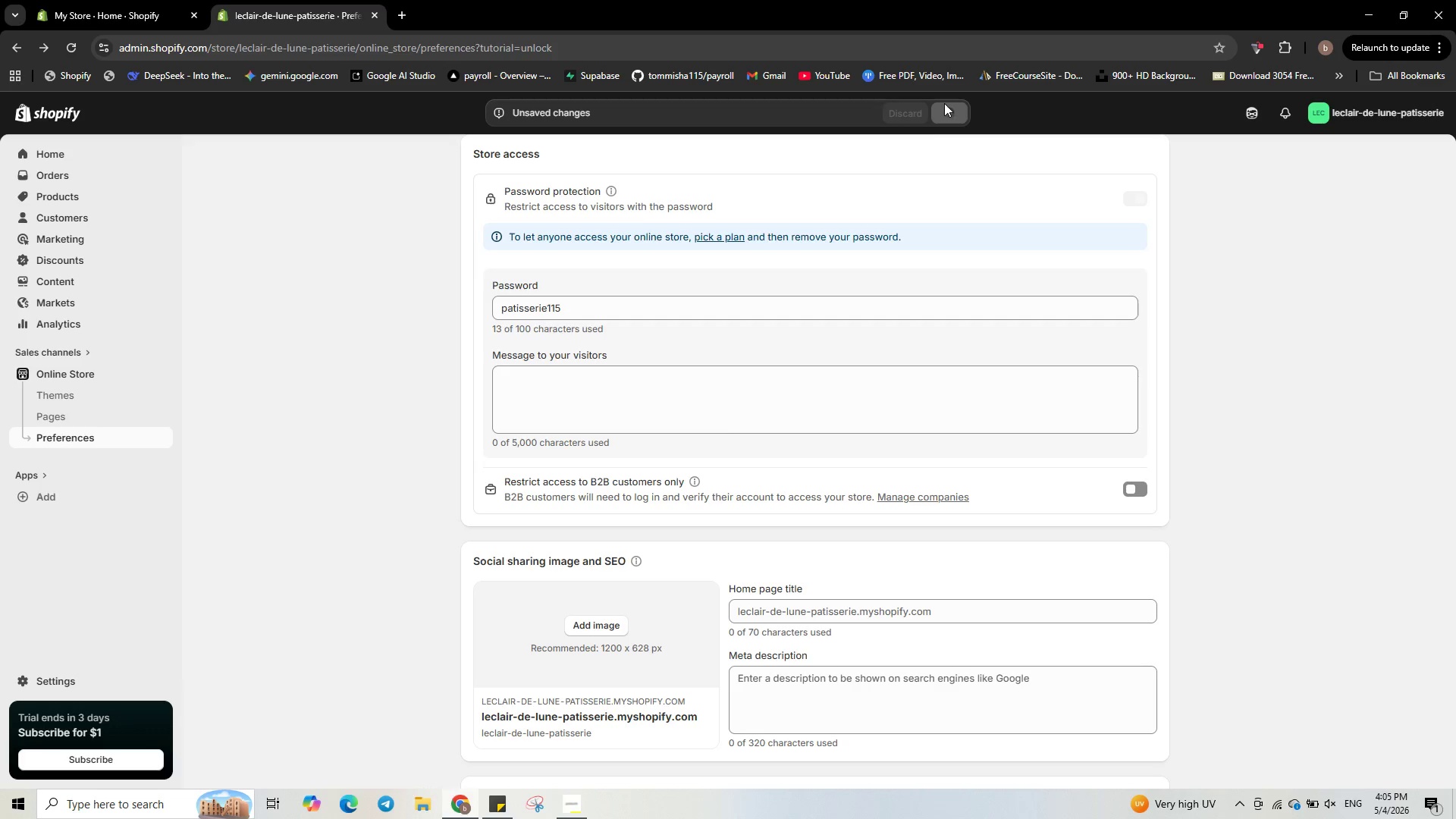 
mouse_move([869, 238])
 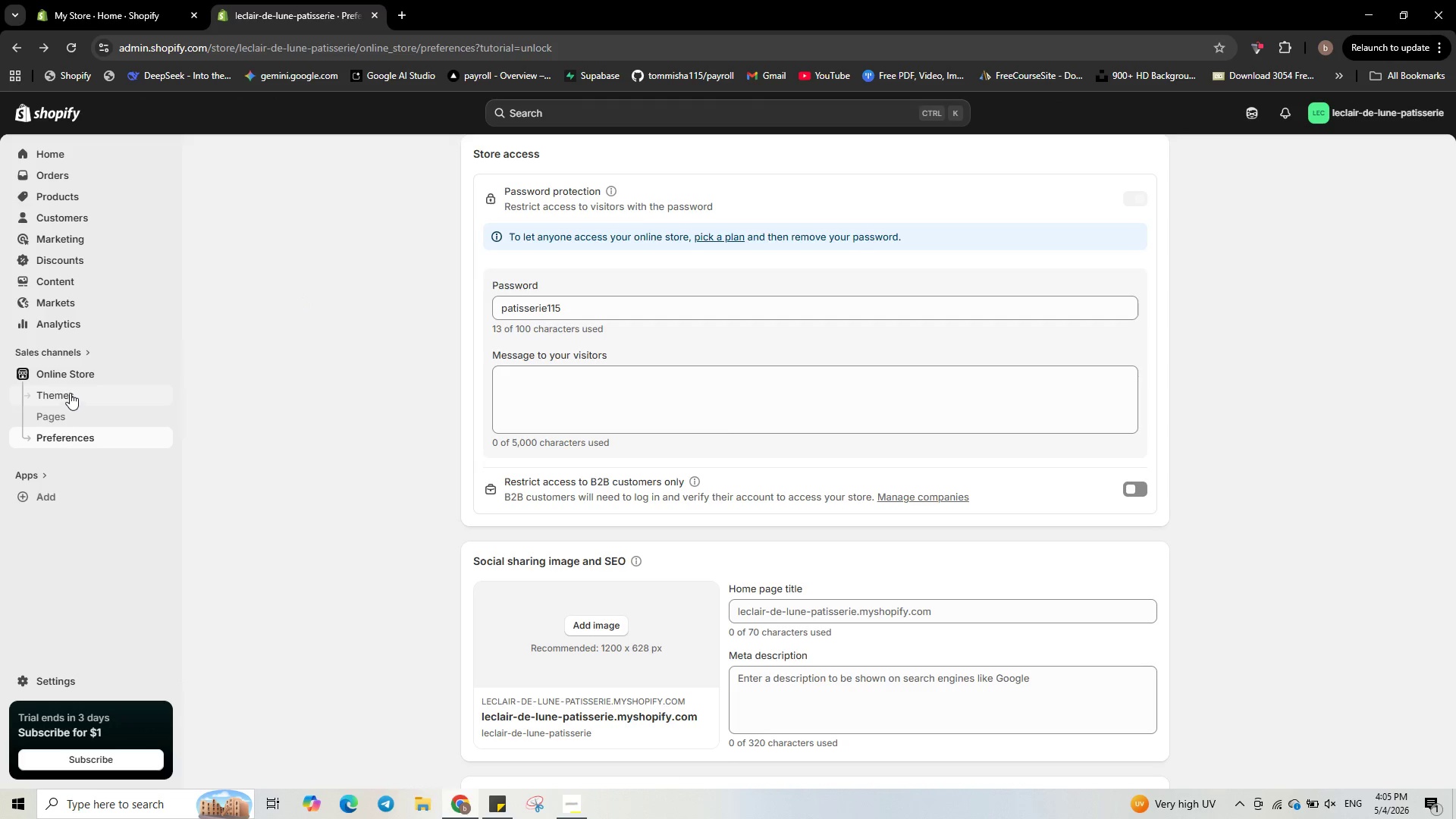 
left_click([70, 393])
 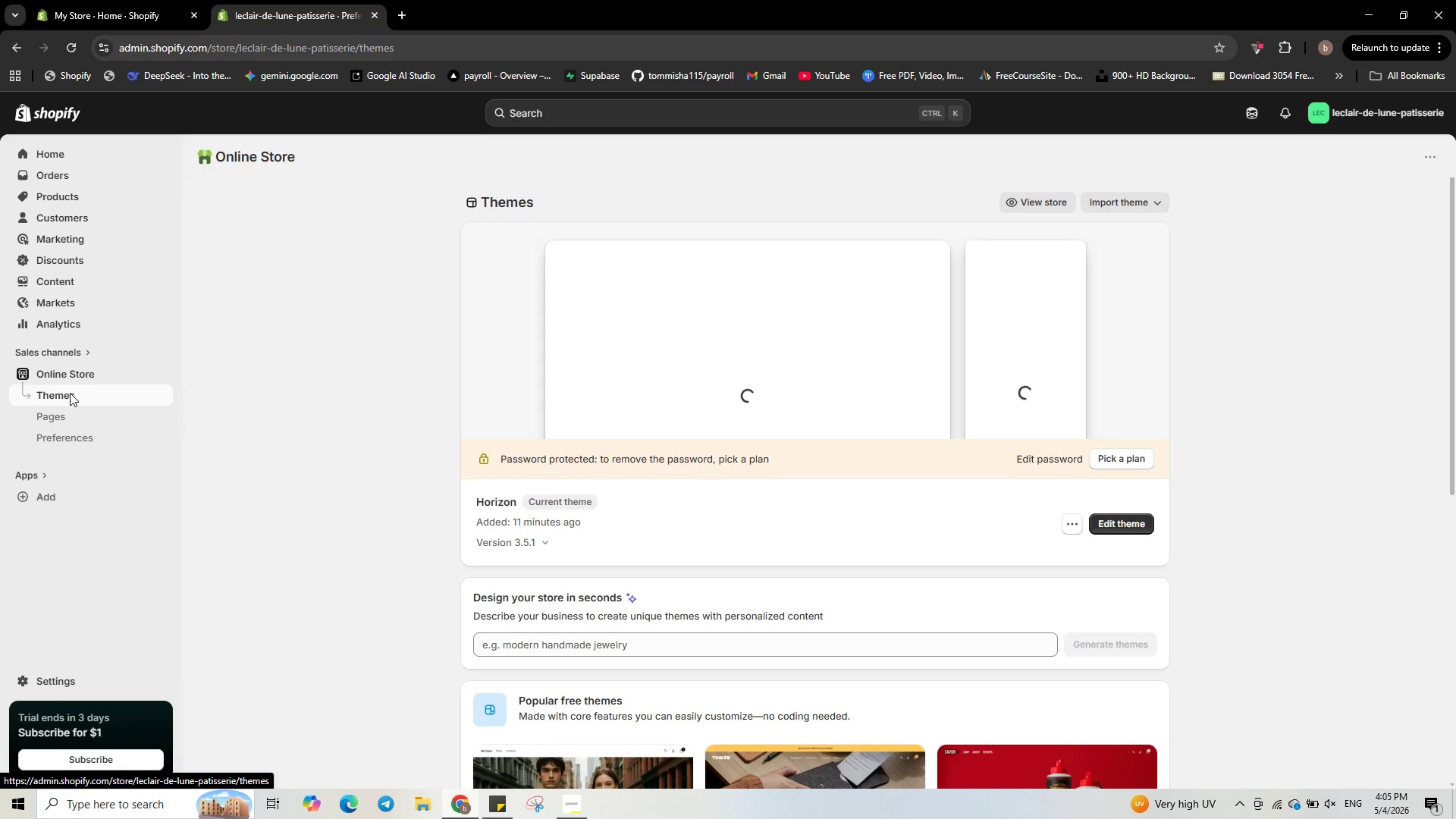 
scroll: coordinate [273, 332], scroll_direction: down, amount: 11.0
 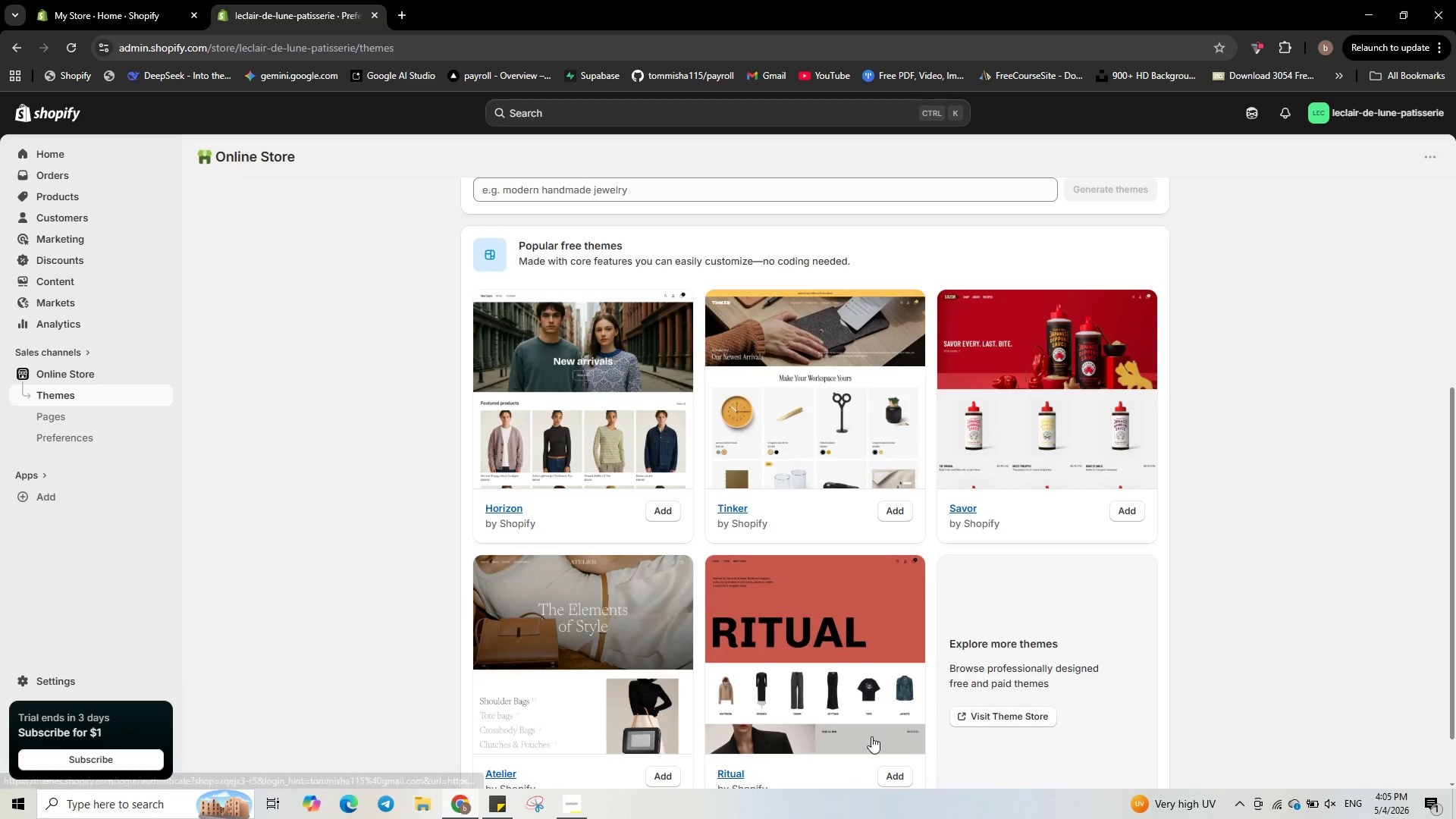 
left_click([974, 712])
 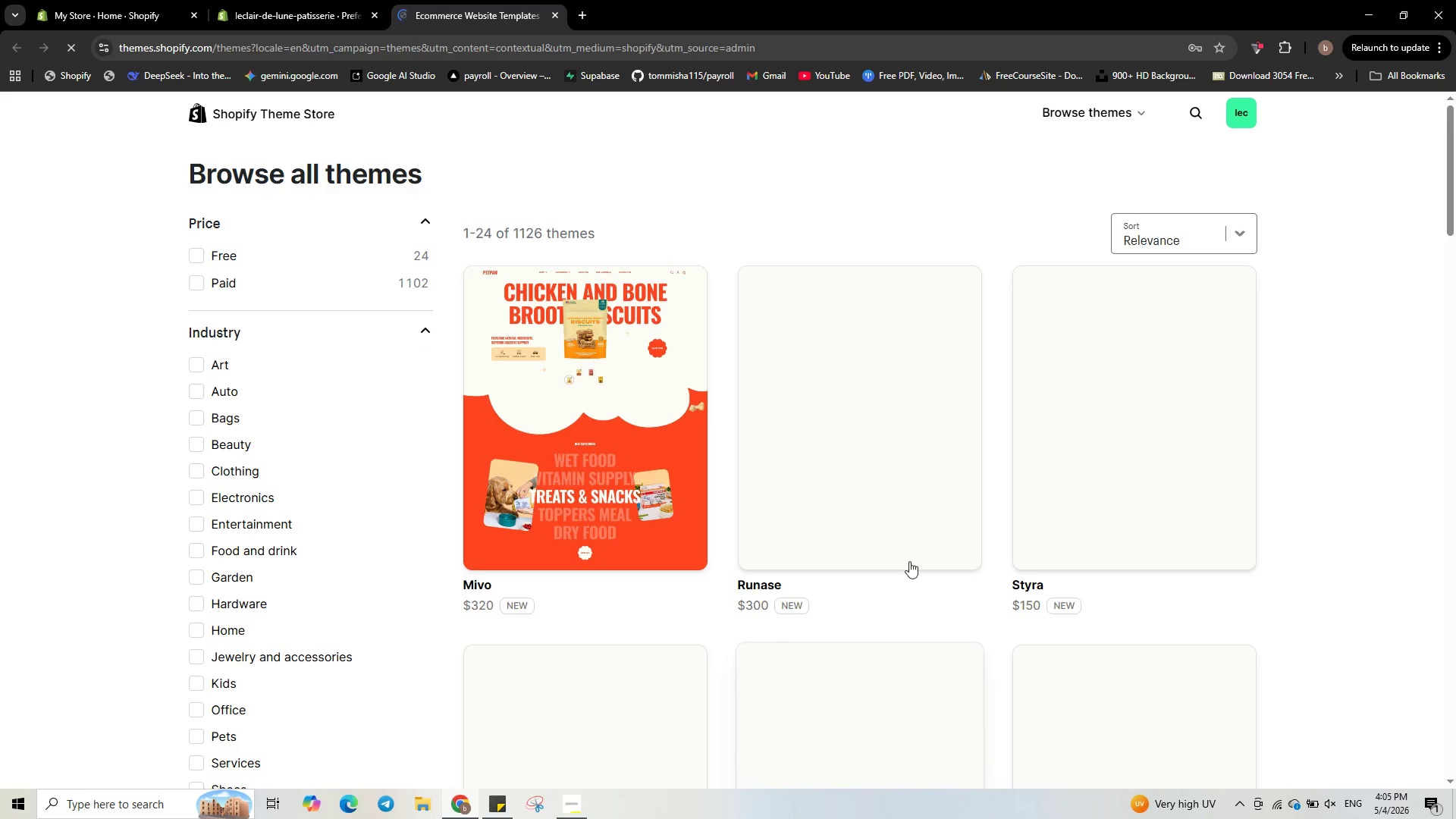 
wait(6.8)
 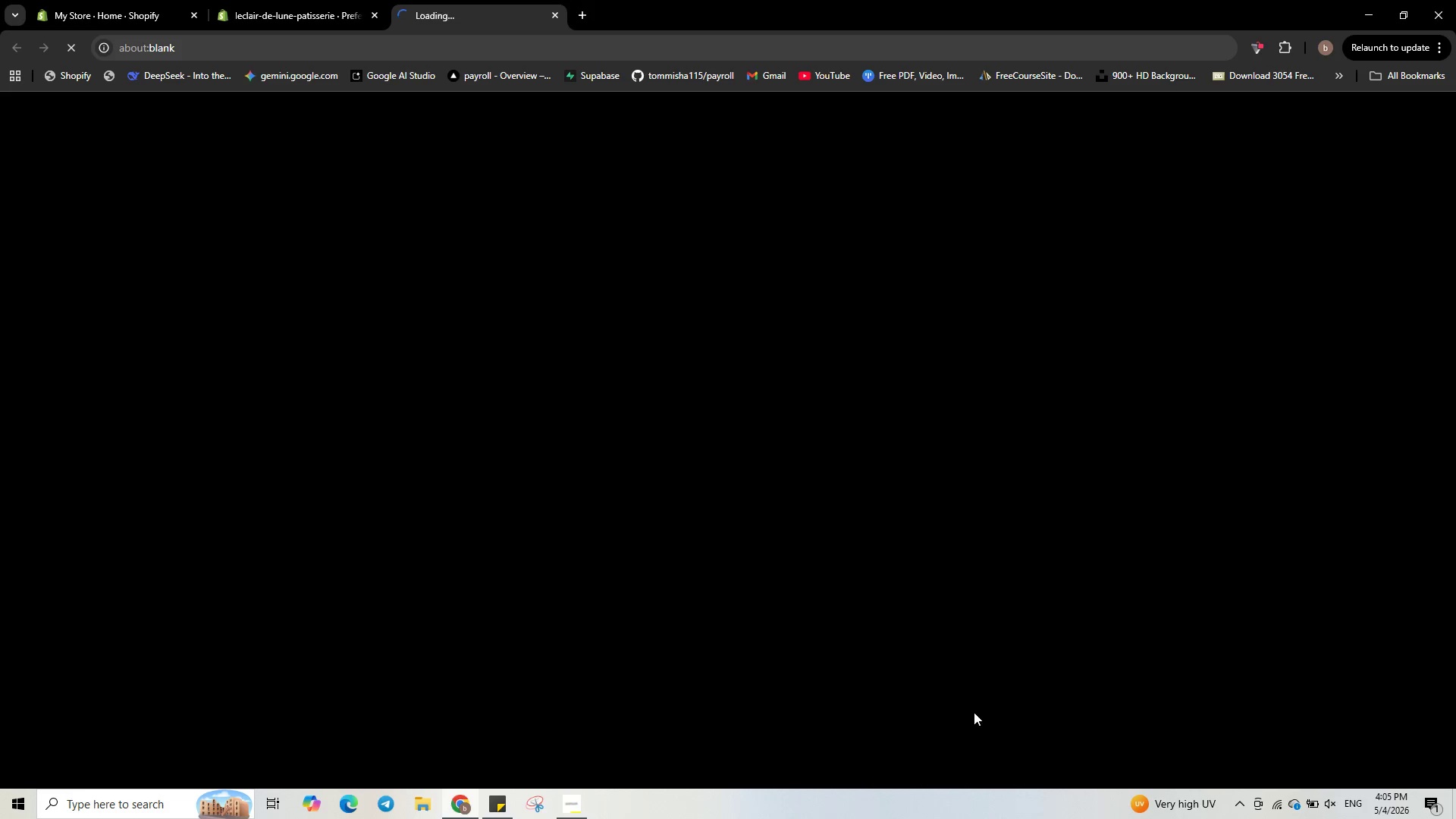 
left_click([1205, 116])
 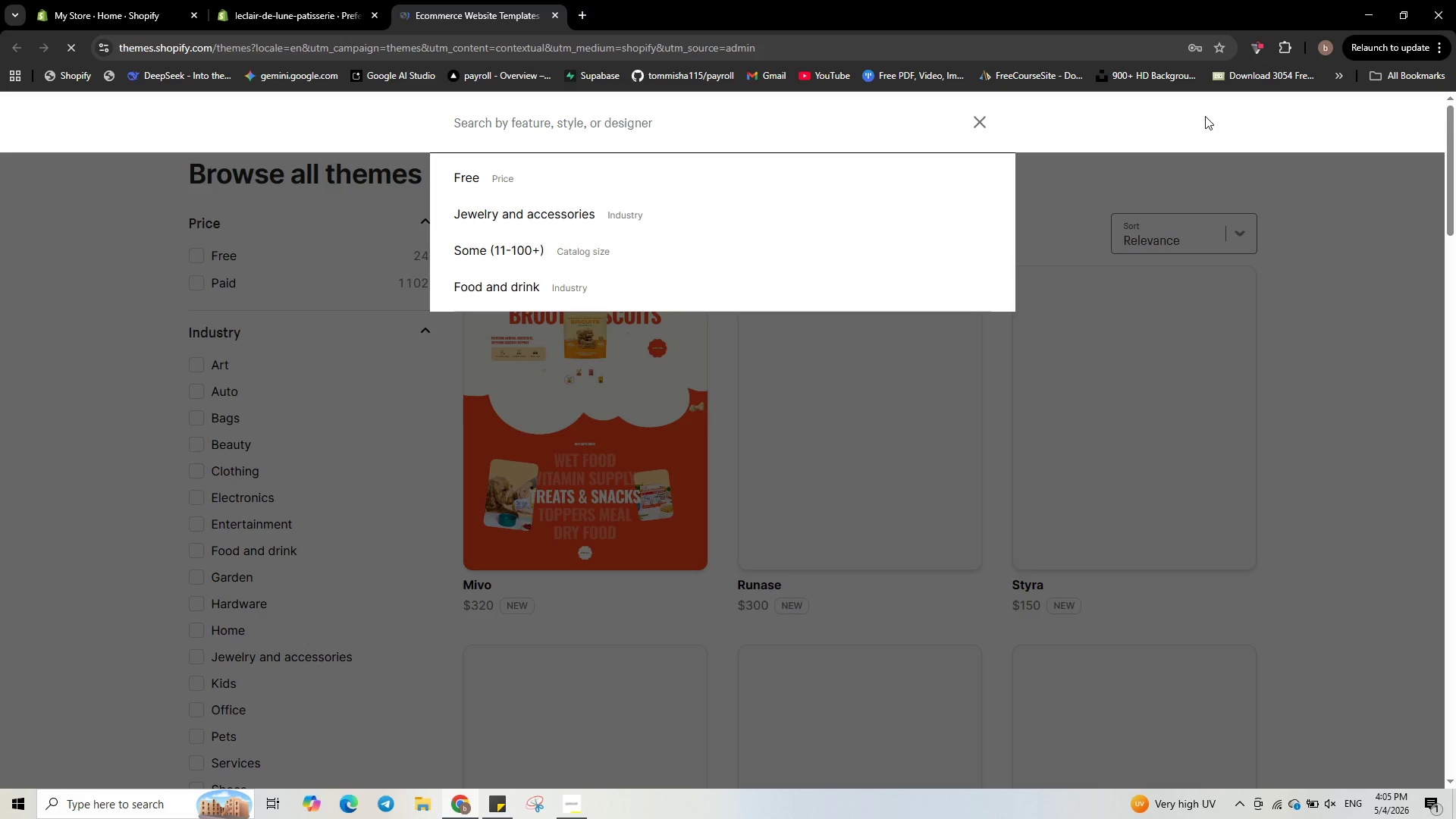 
type(dawn)
 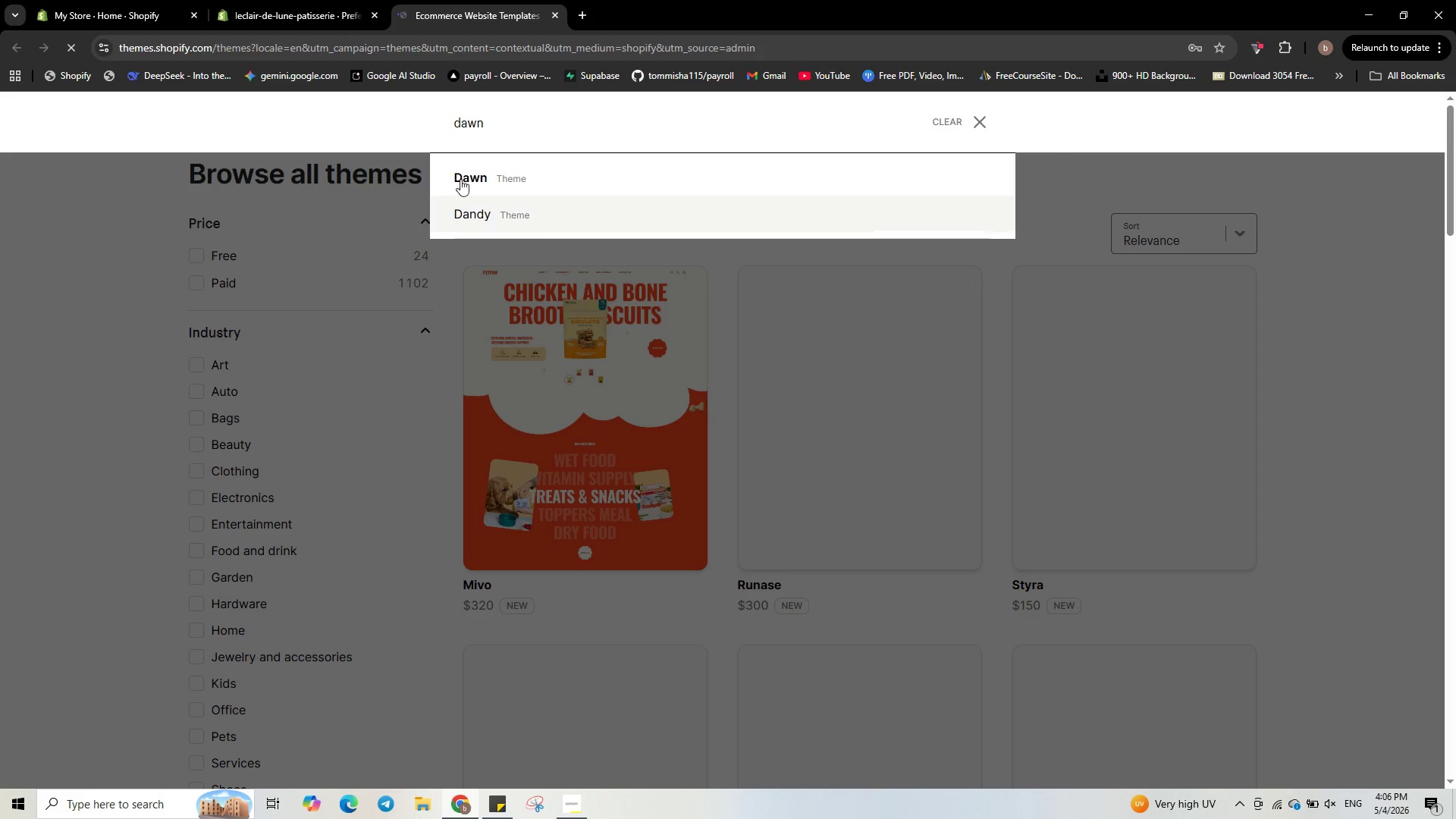 
left_click([452, 168])
 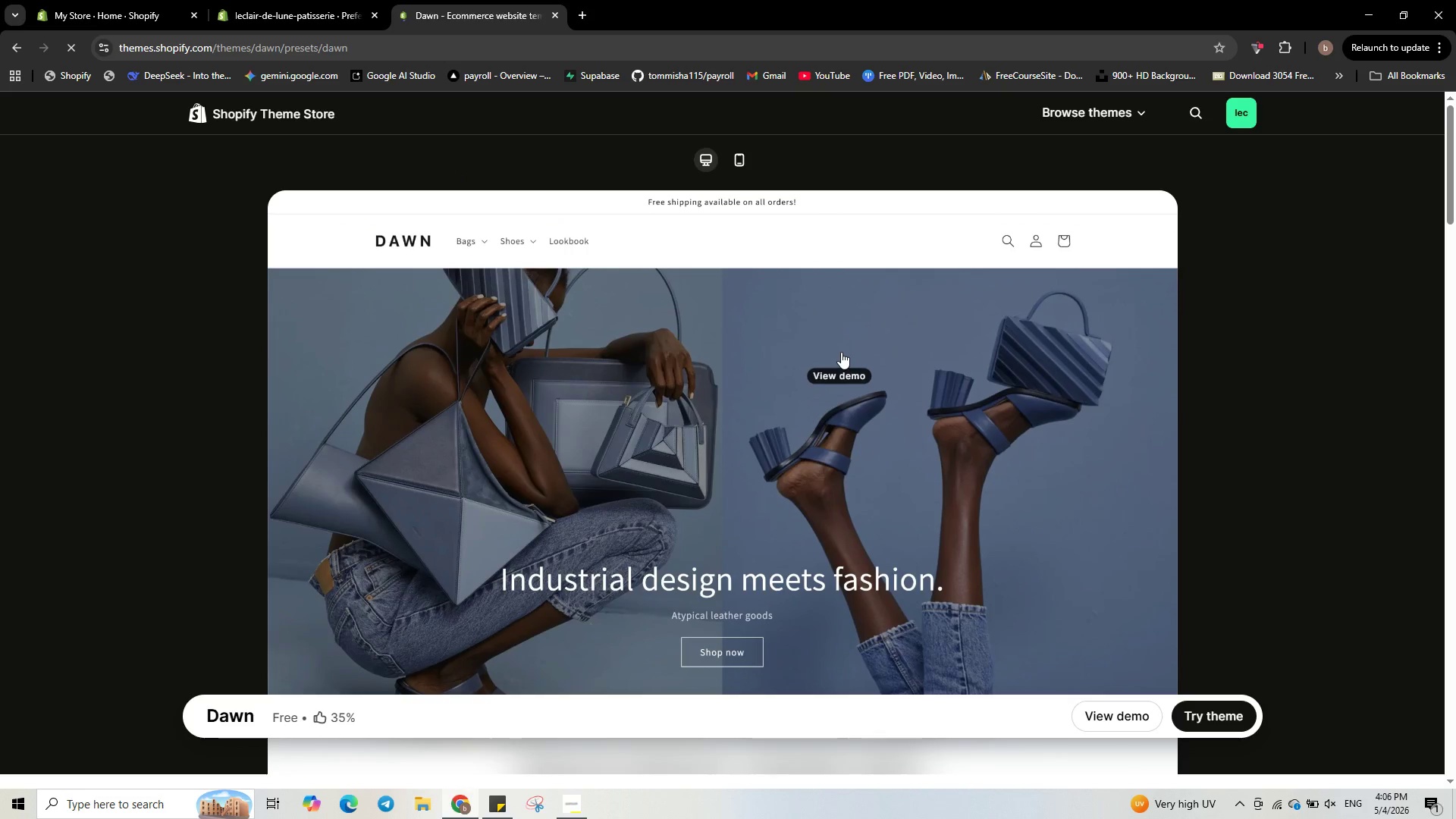 
scroll: coordinate [841, 352], scroll_direction: down, amount: 1.0
 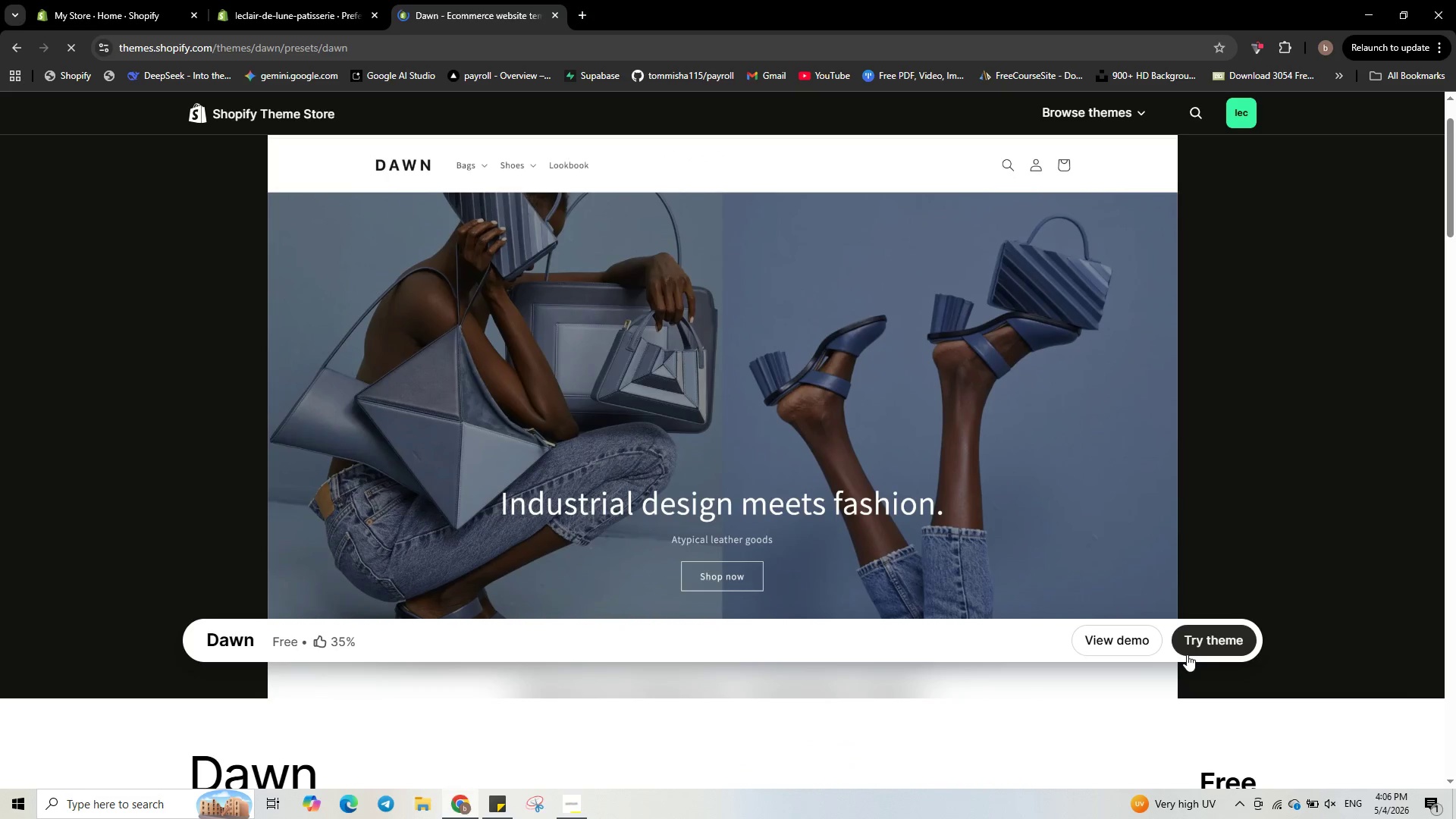 
left_click([1193, 639])
 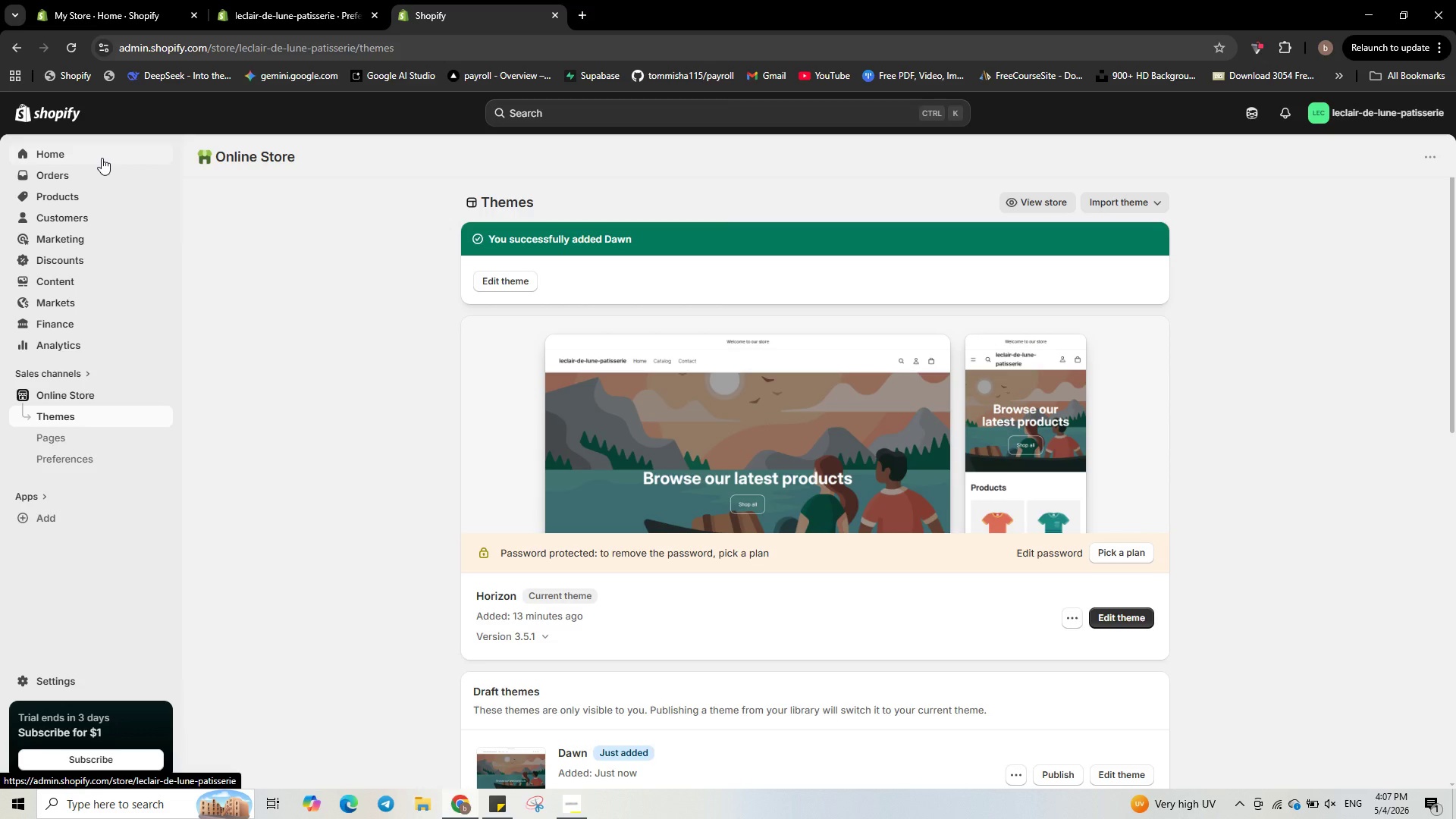 
wait(65.56)
 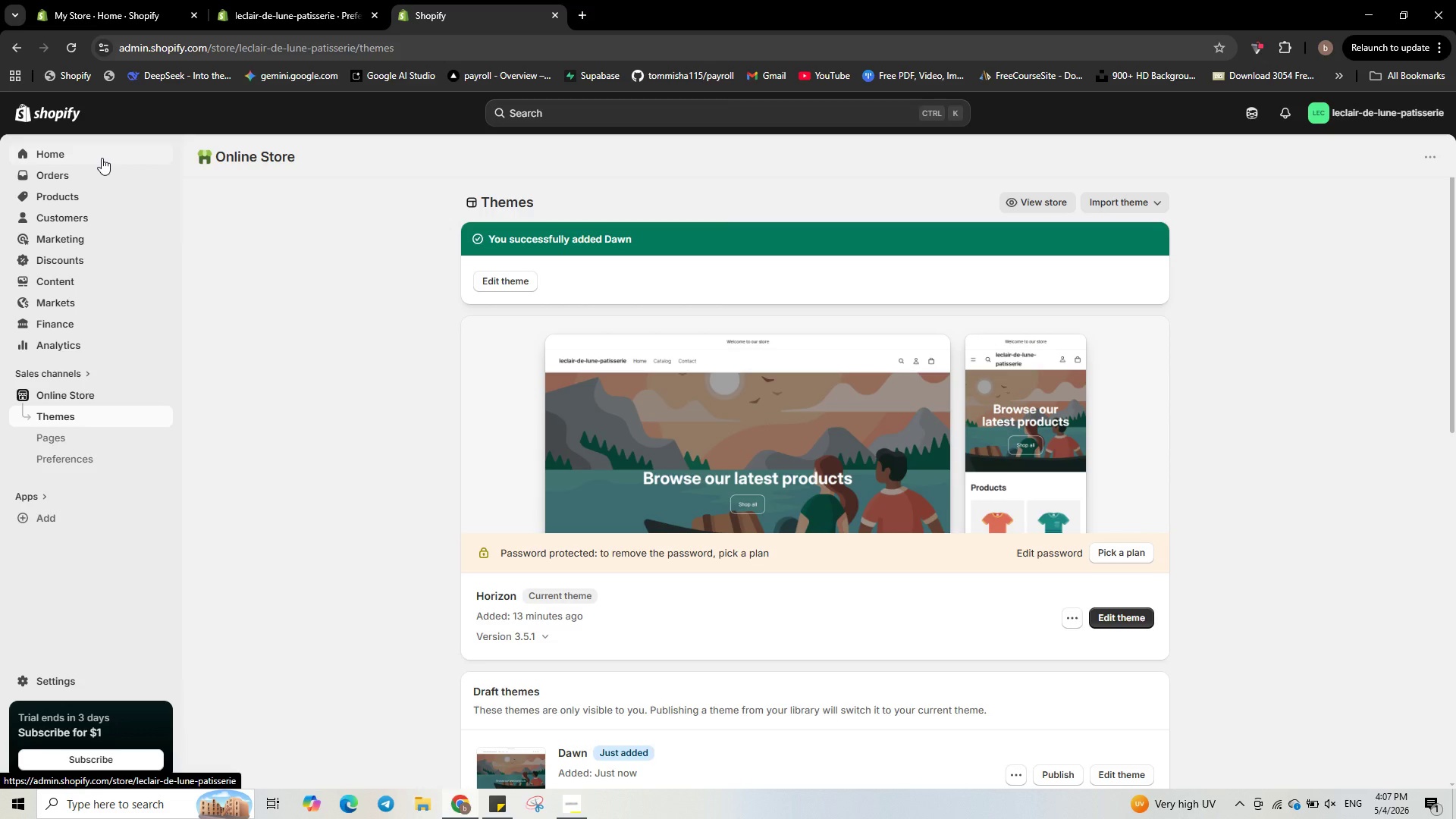 
left_click([105, 190])
 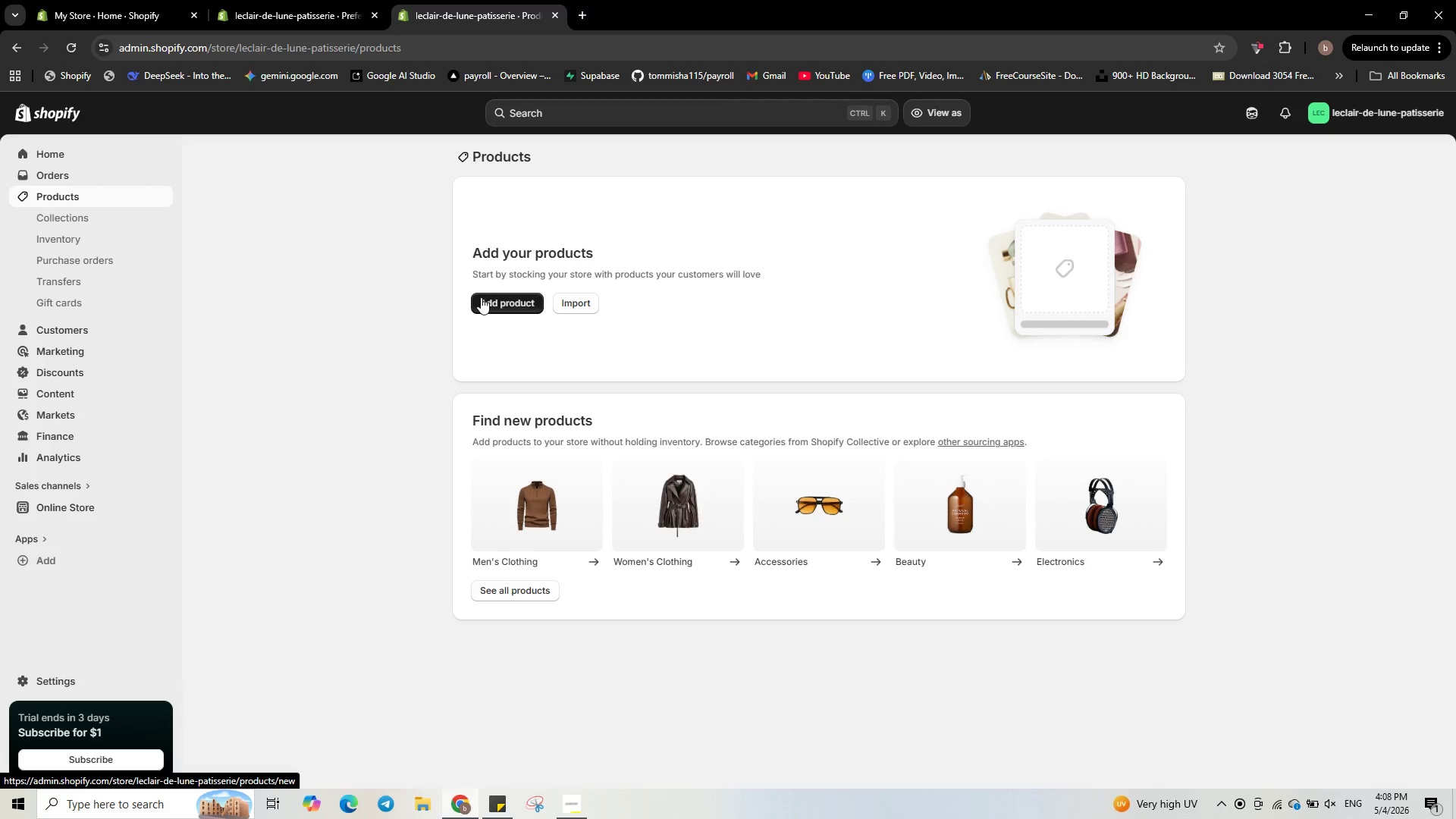 
wait(71.78)
 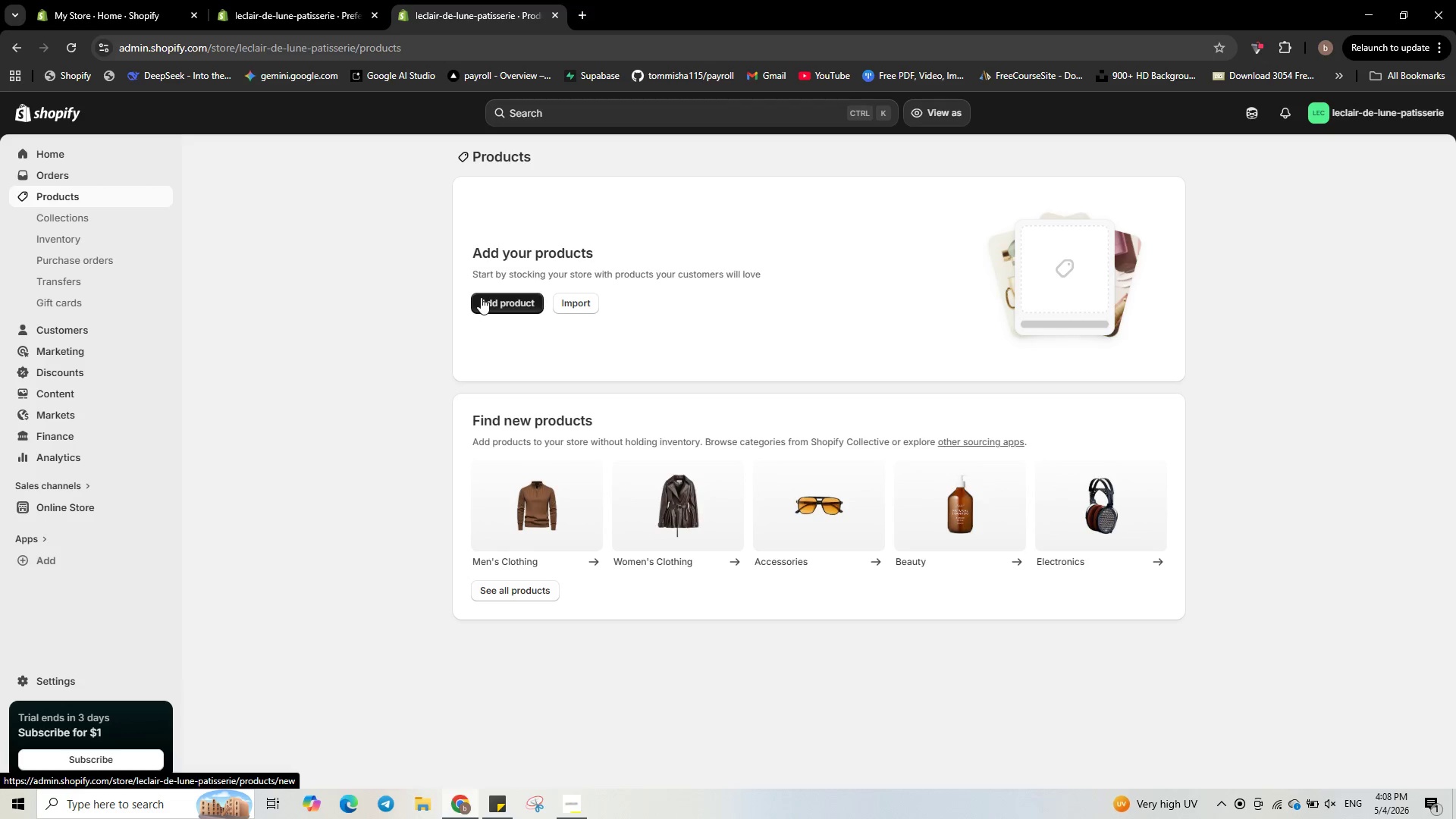 
left_click([511, 309])
 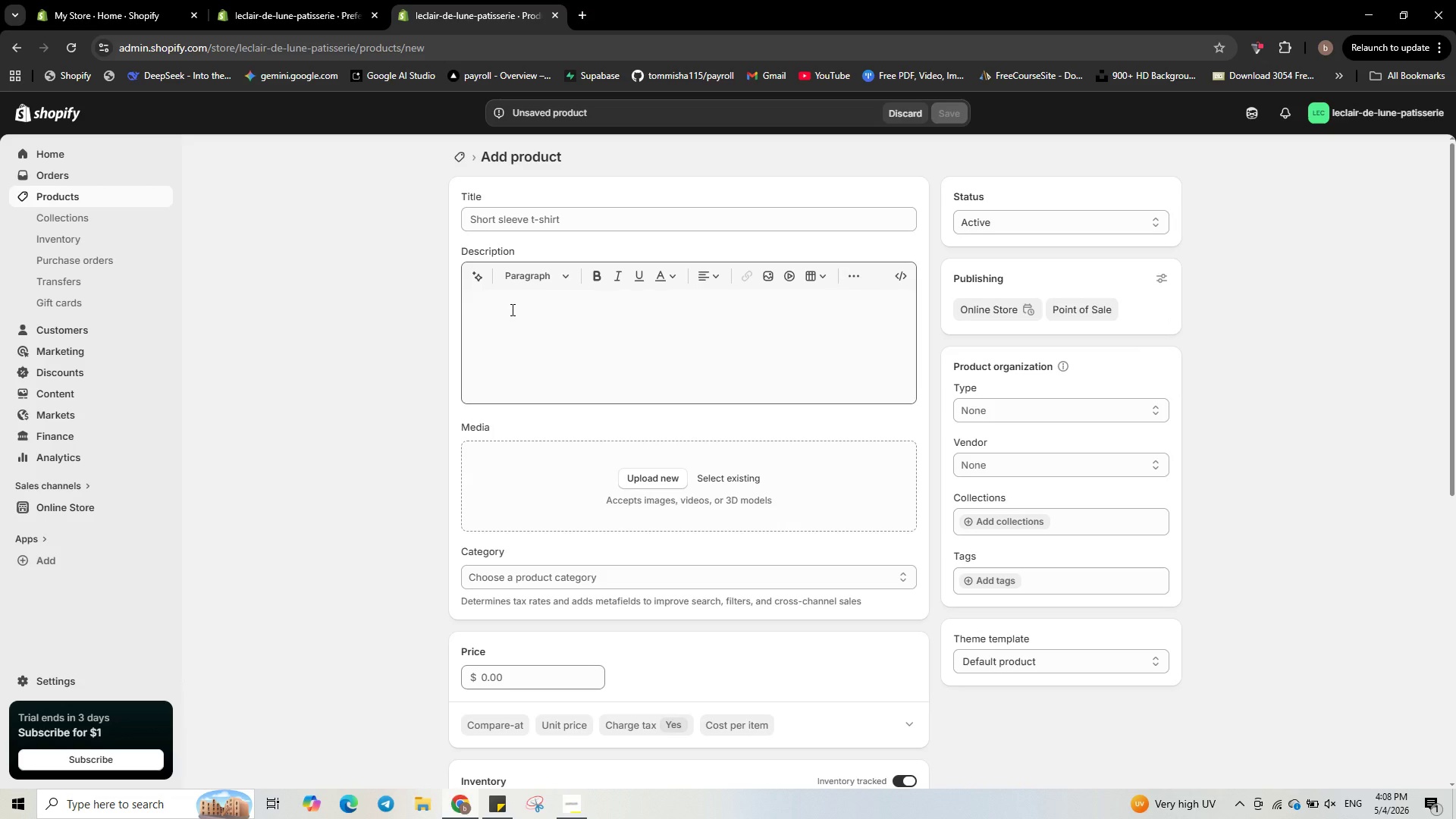 
wait(16.72)
 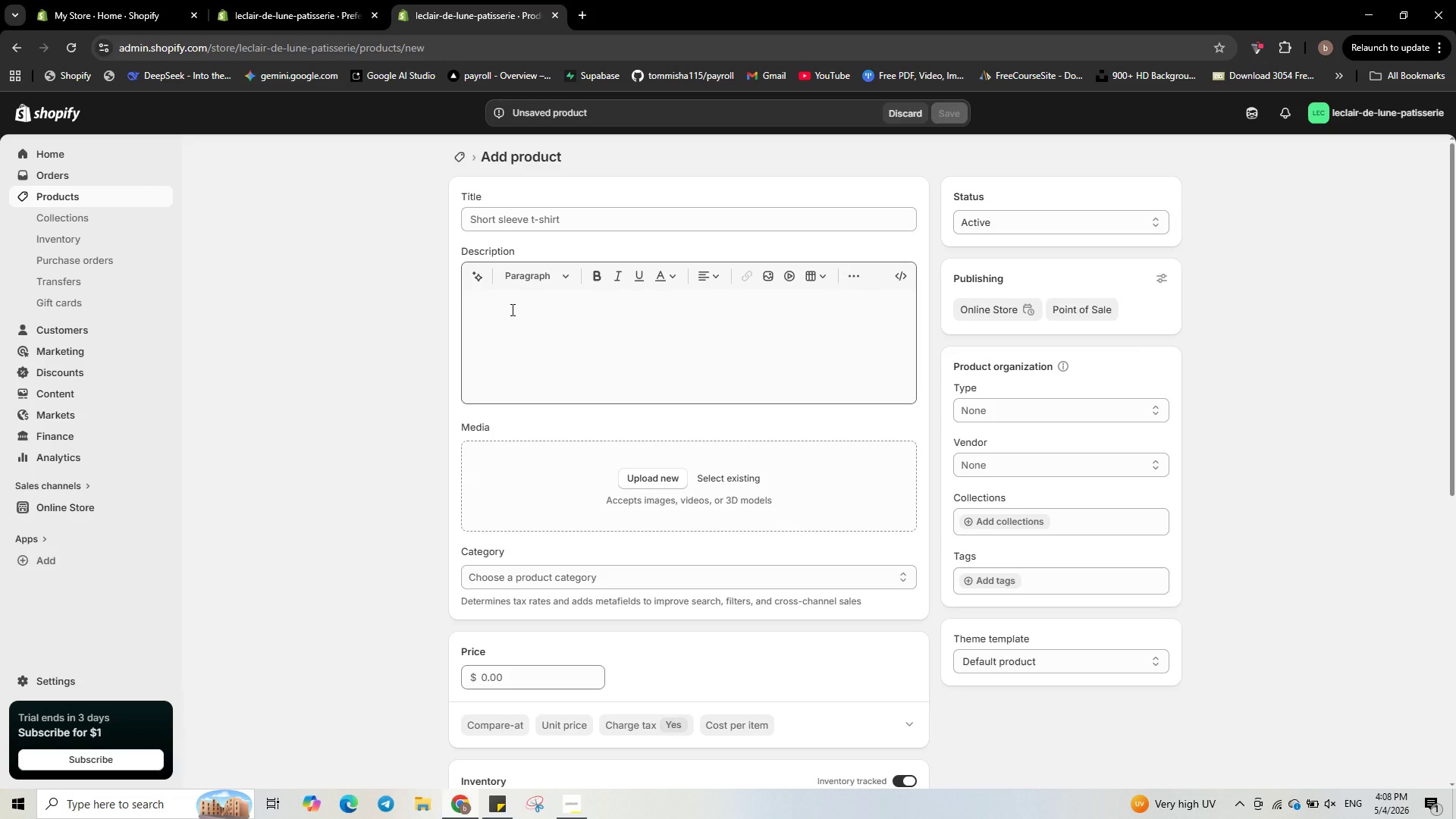 
left_click([506, 219])
 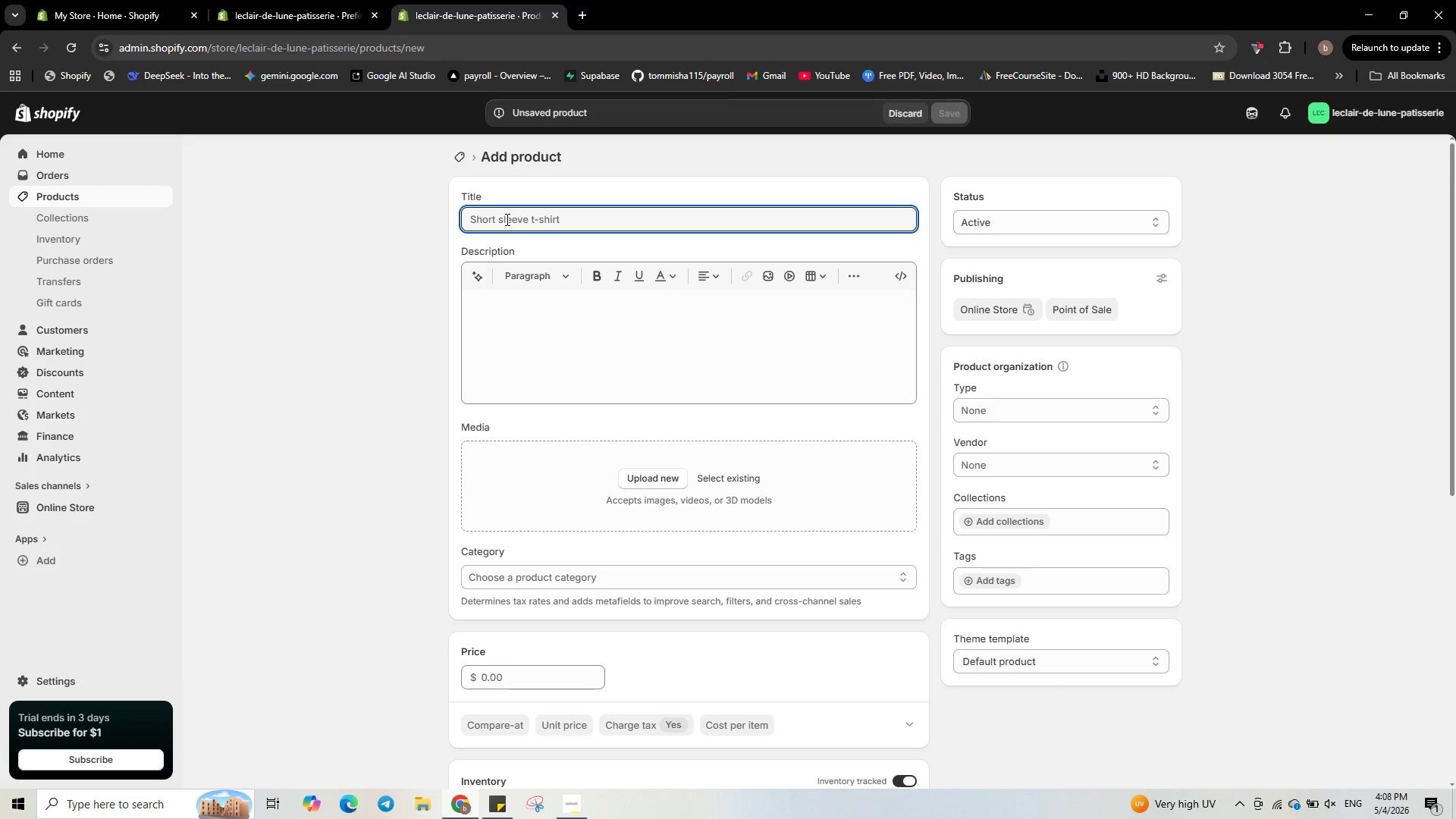 
type(Midnight Jasmine Eclair)
 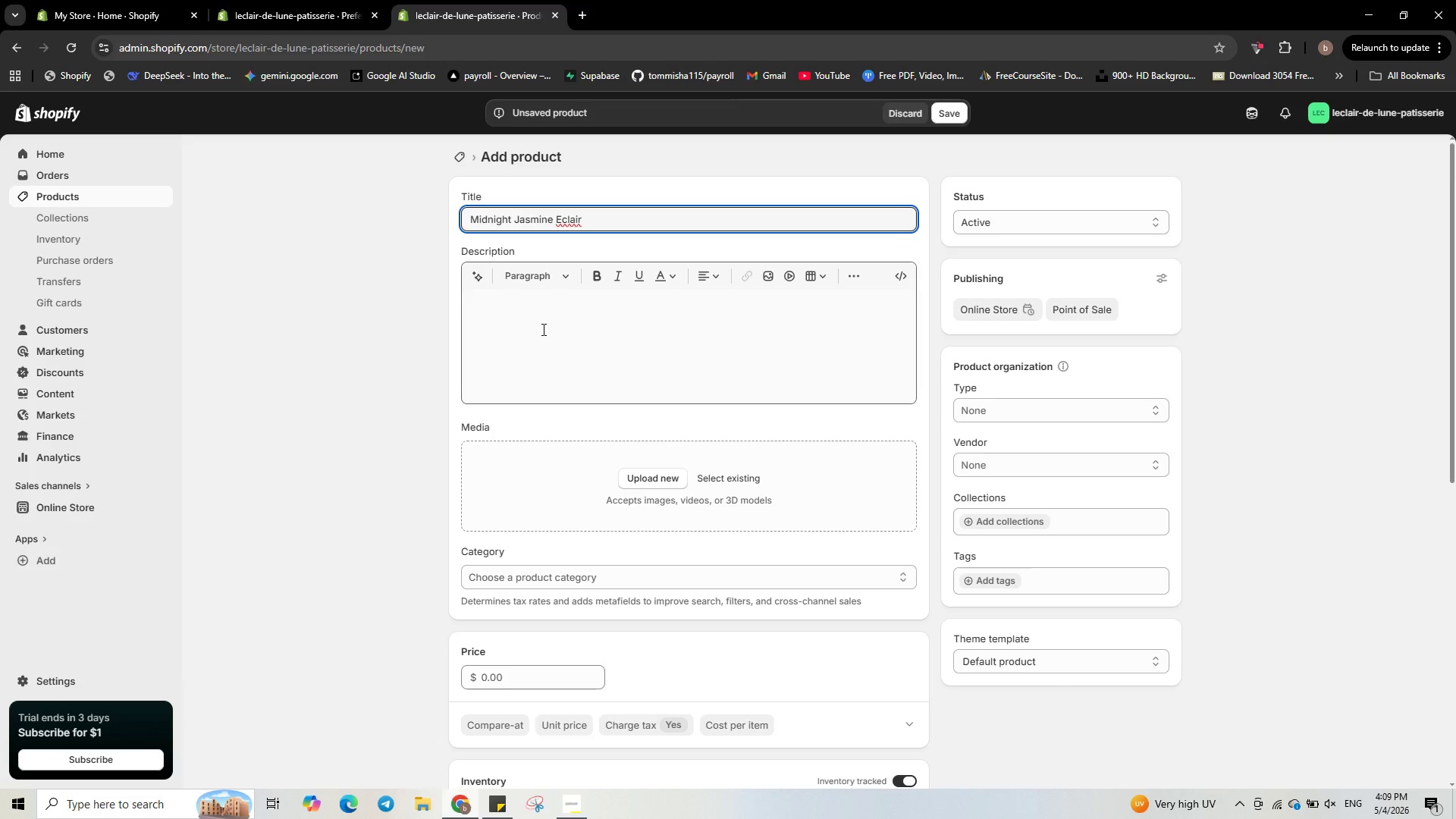 
wait(6.89)
 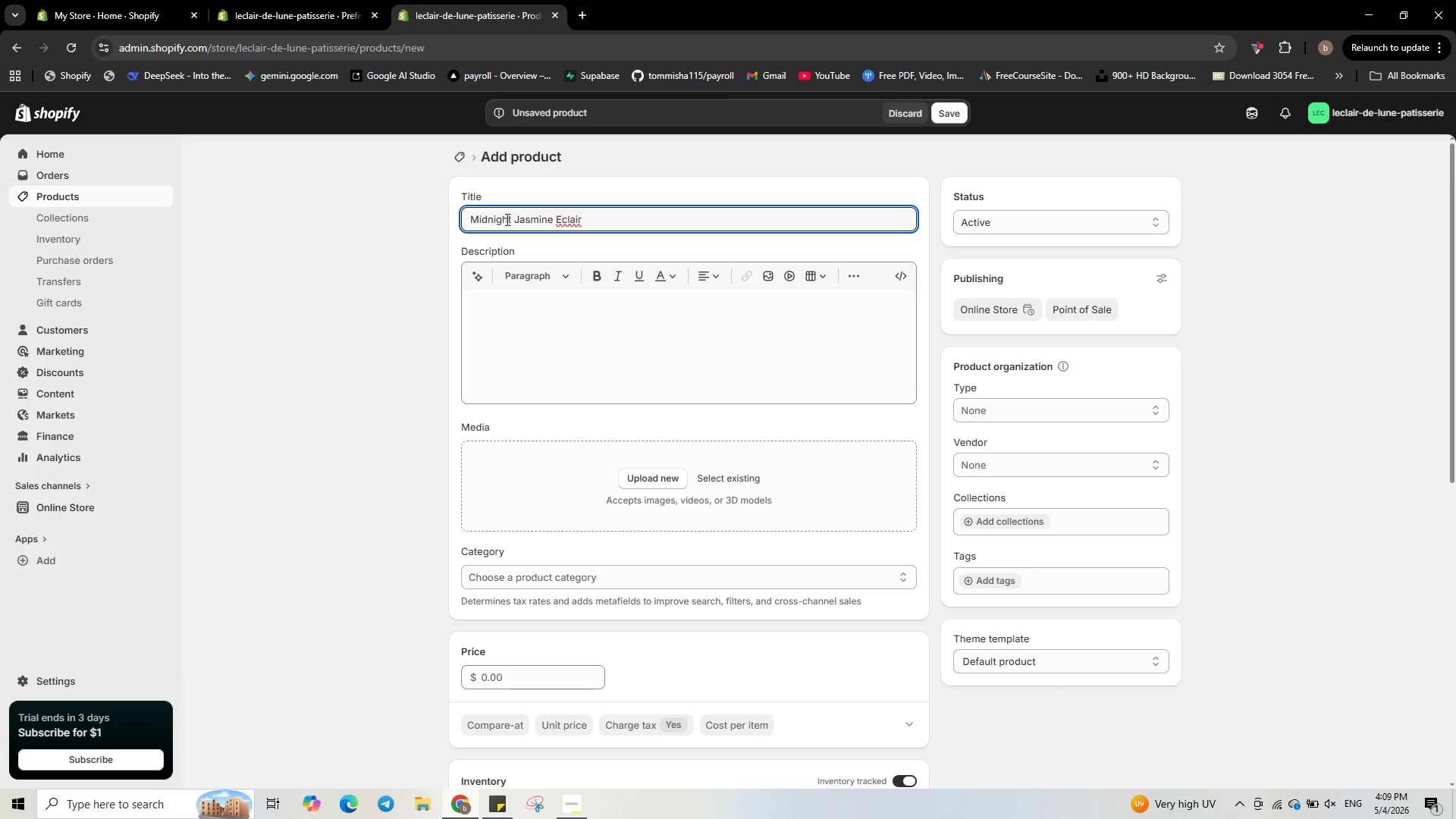 
left_click([542, 329])
 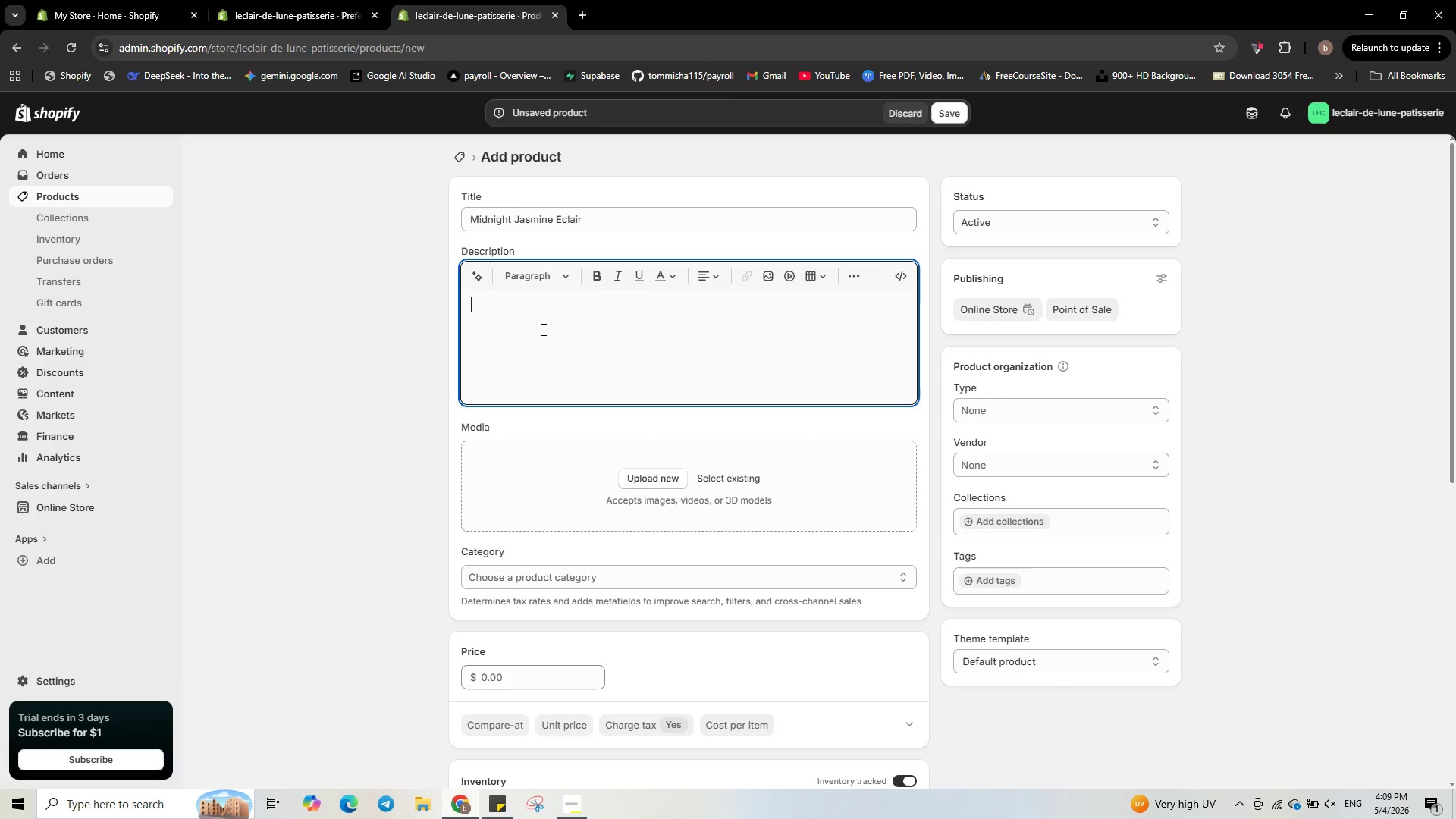 
left_click([542, 329])
 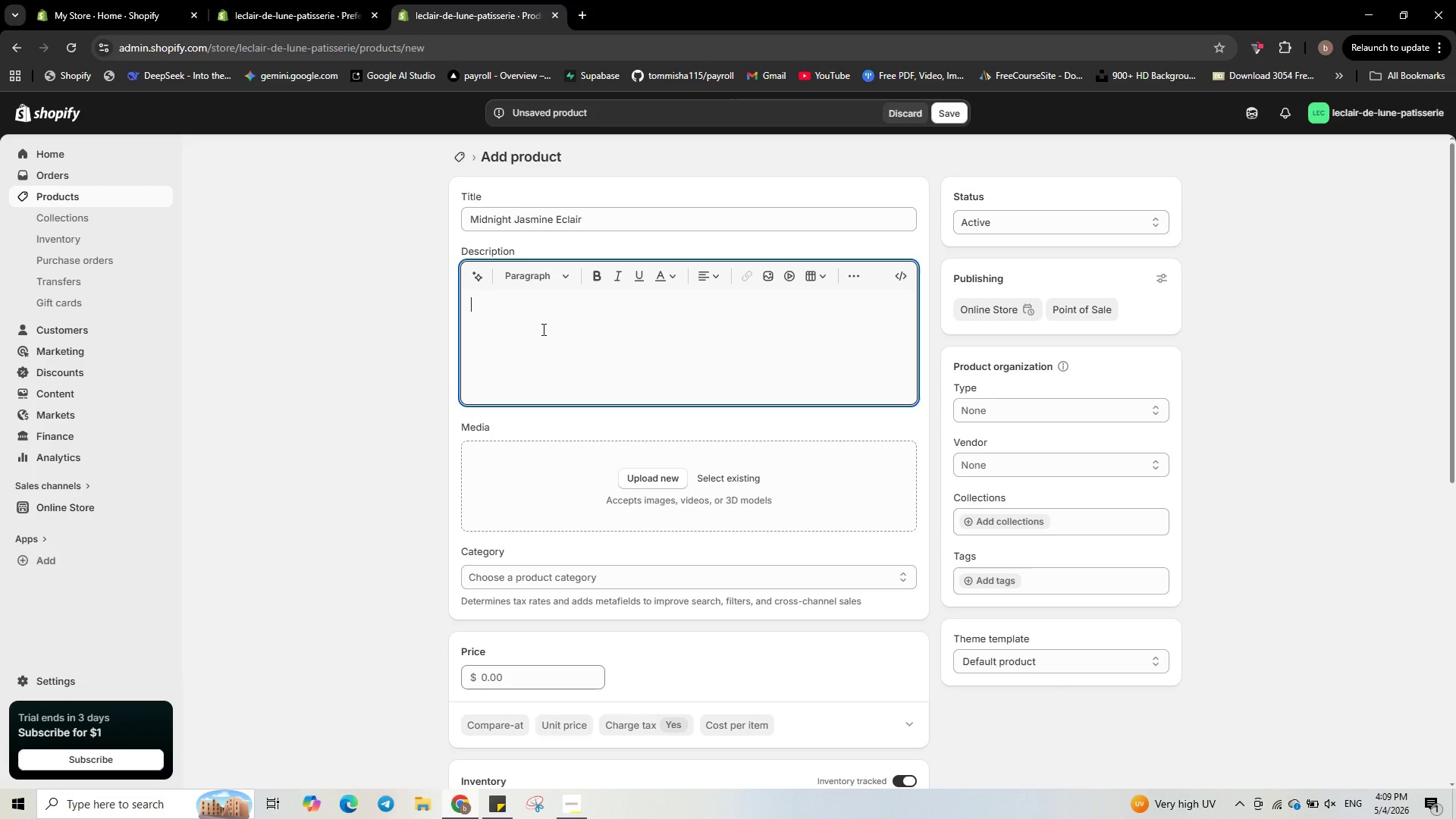 
type(Choux pastery filled with )
 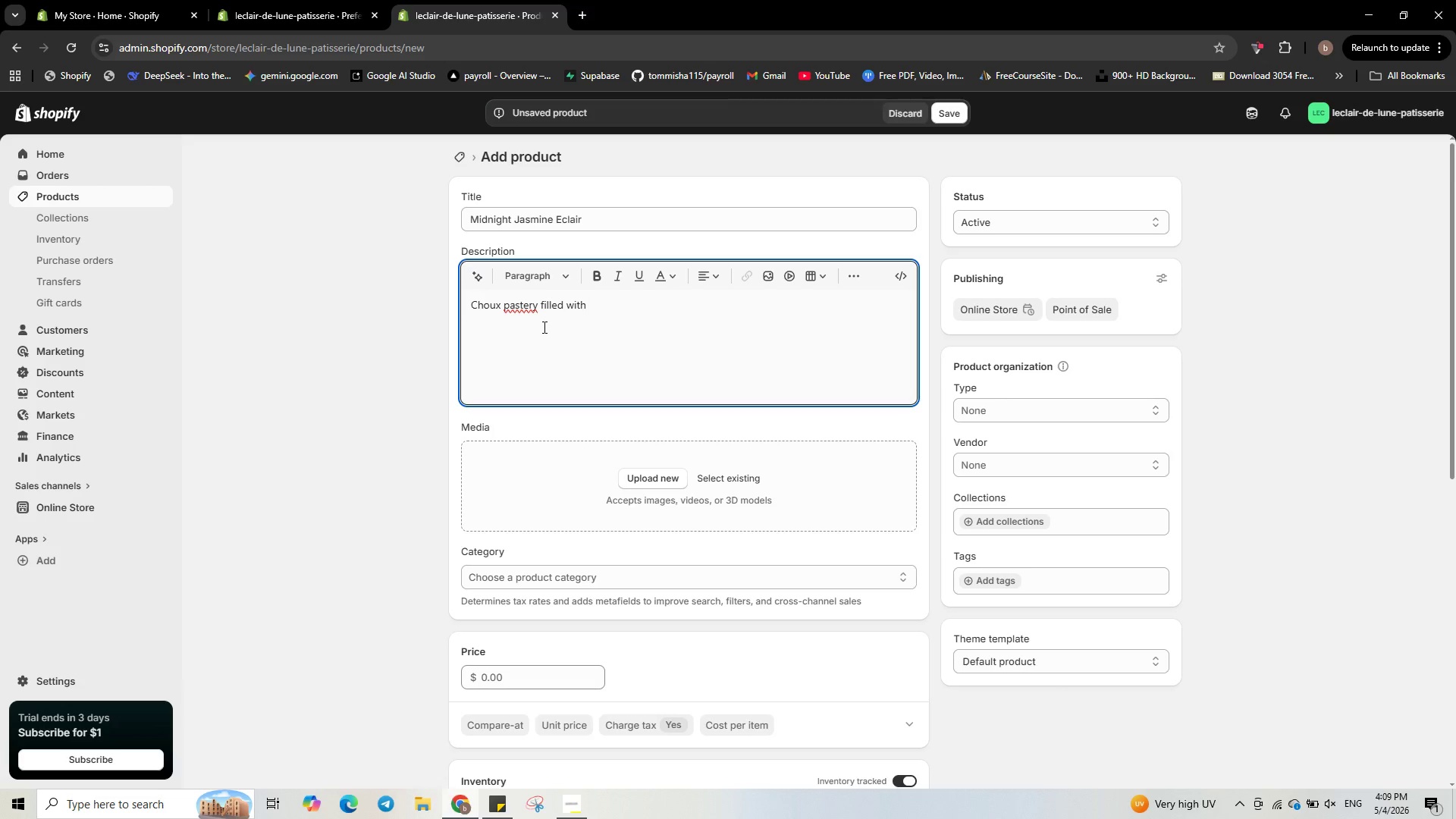 
left_click([529, 304])
 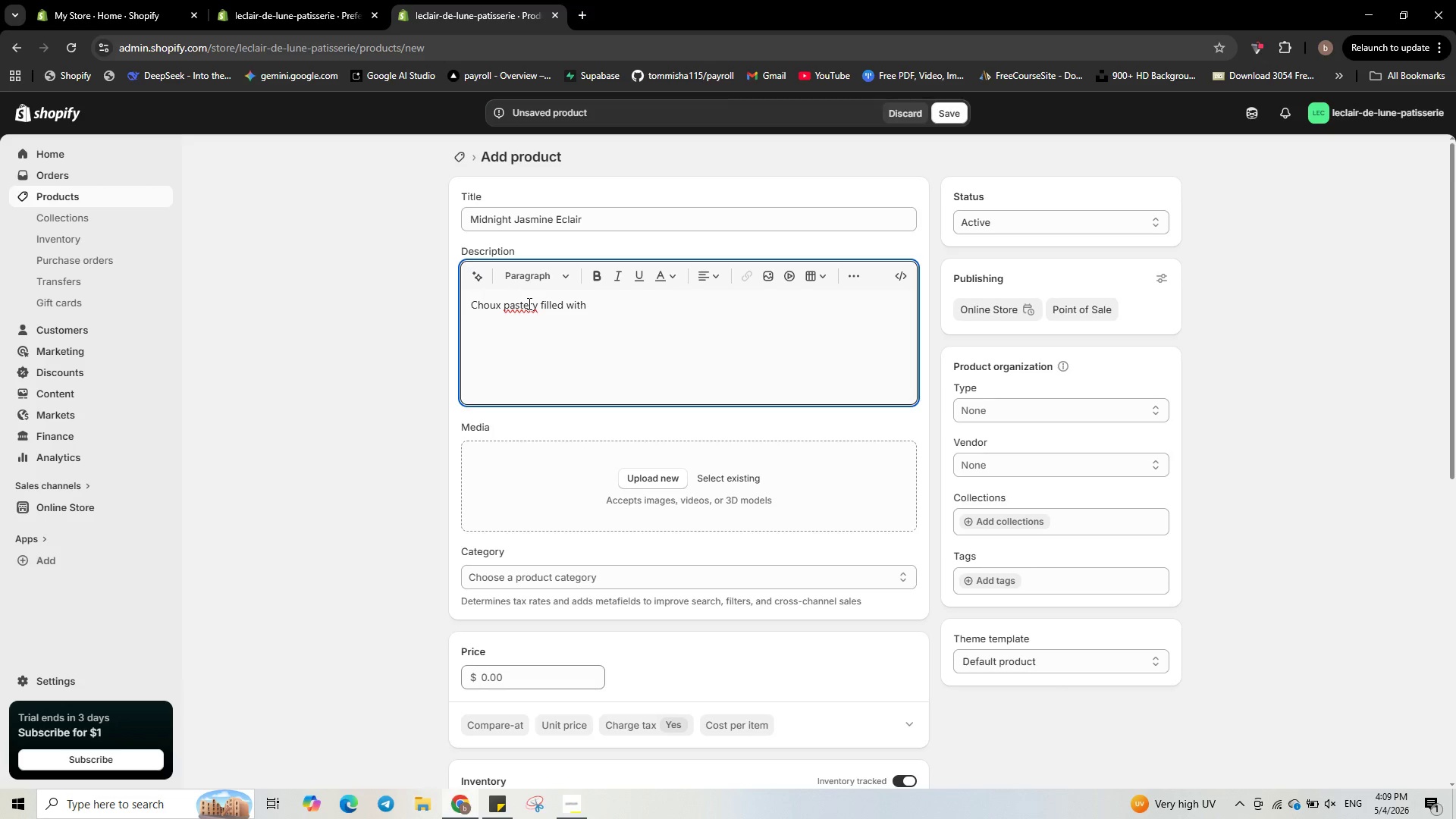 
key(Backspace)
 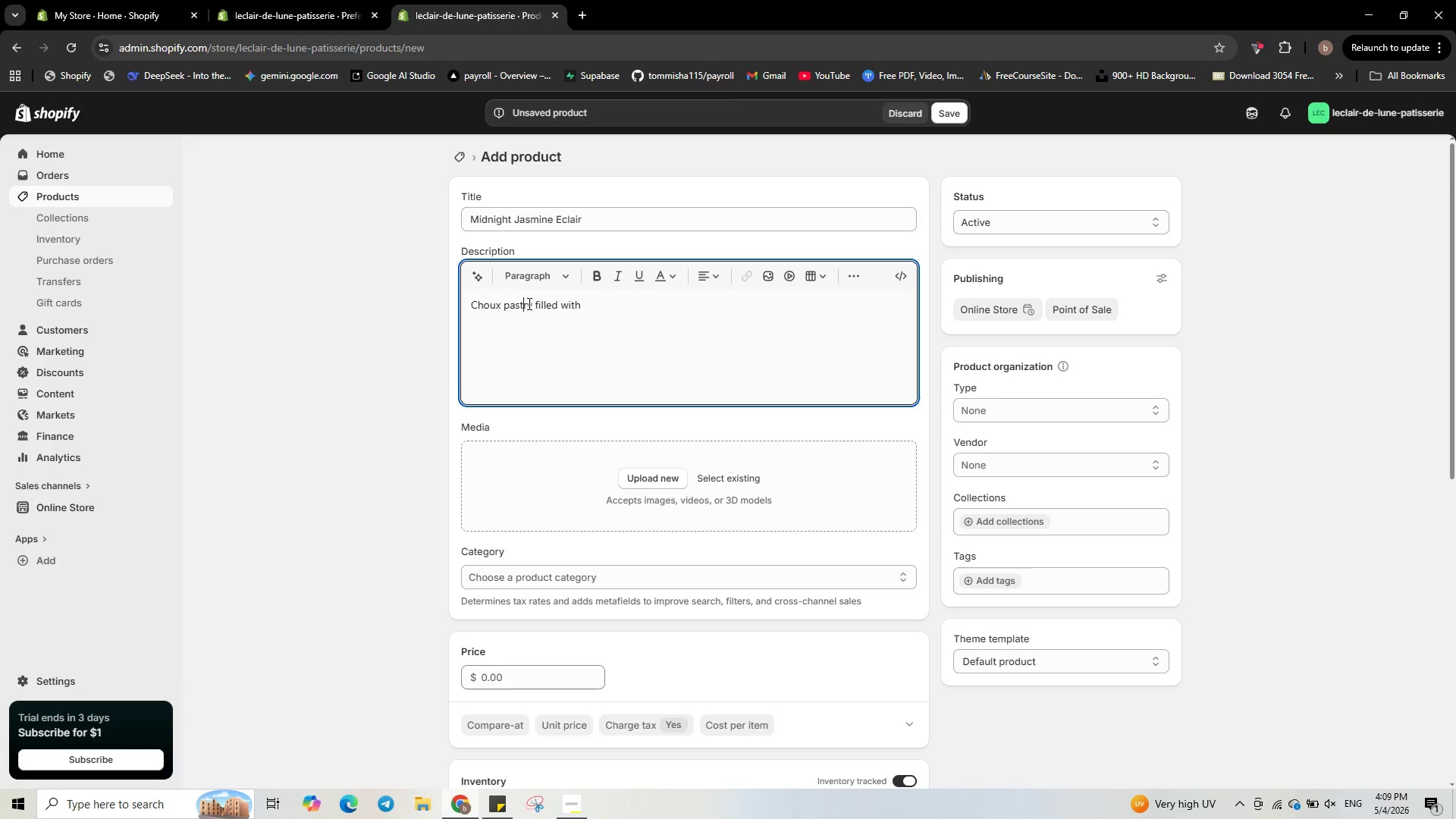 
hold_key(key=ArrowRight, duration=1.08)
 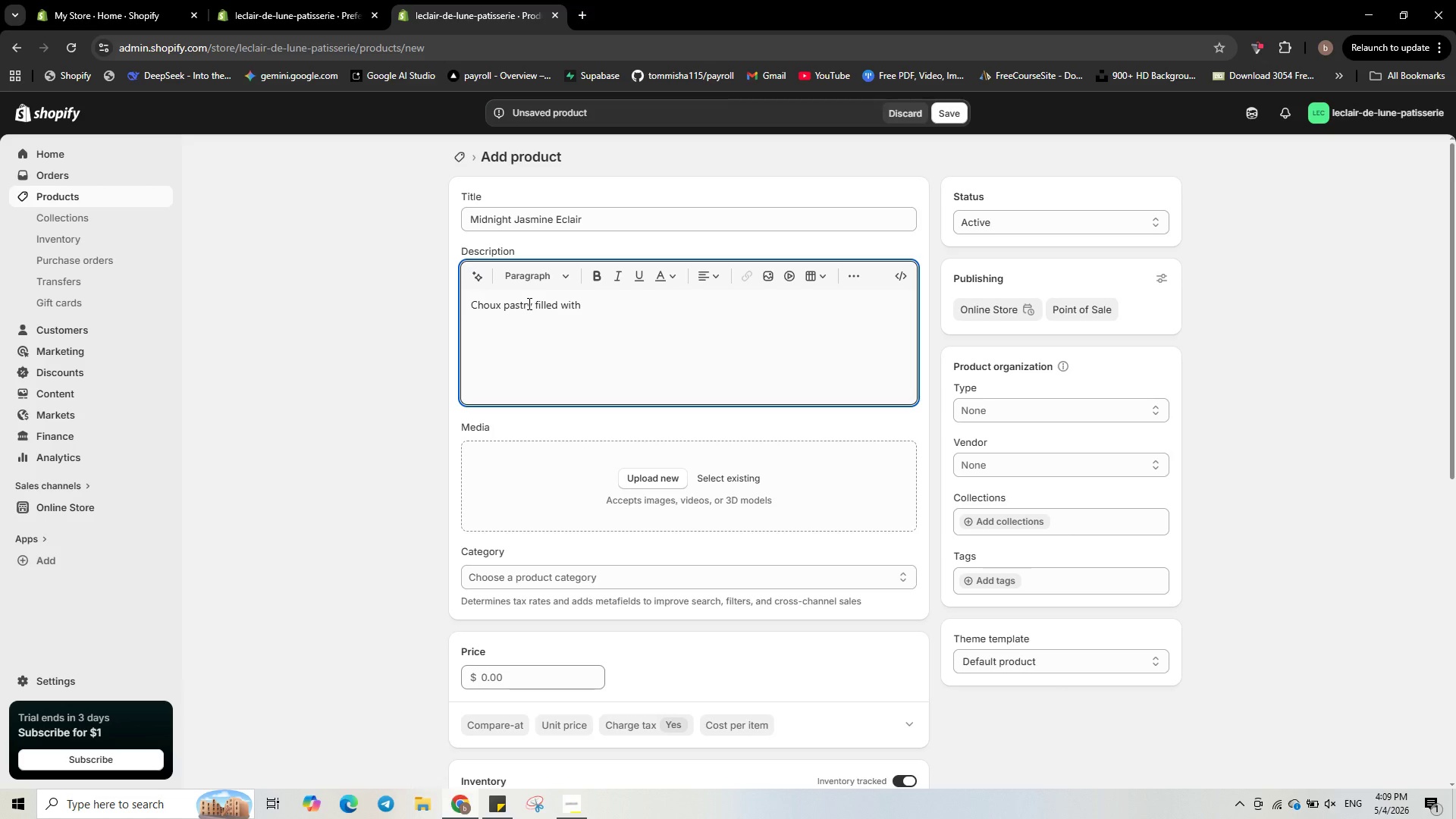 
wait(16.64)
 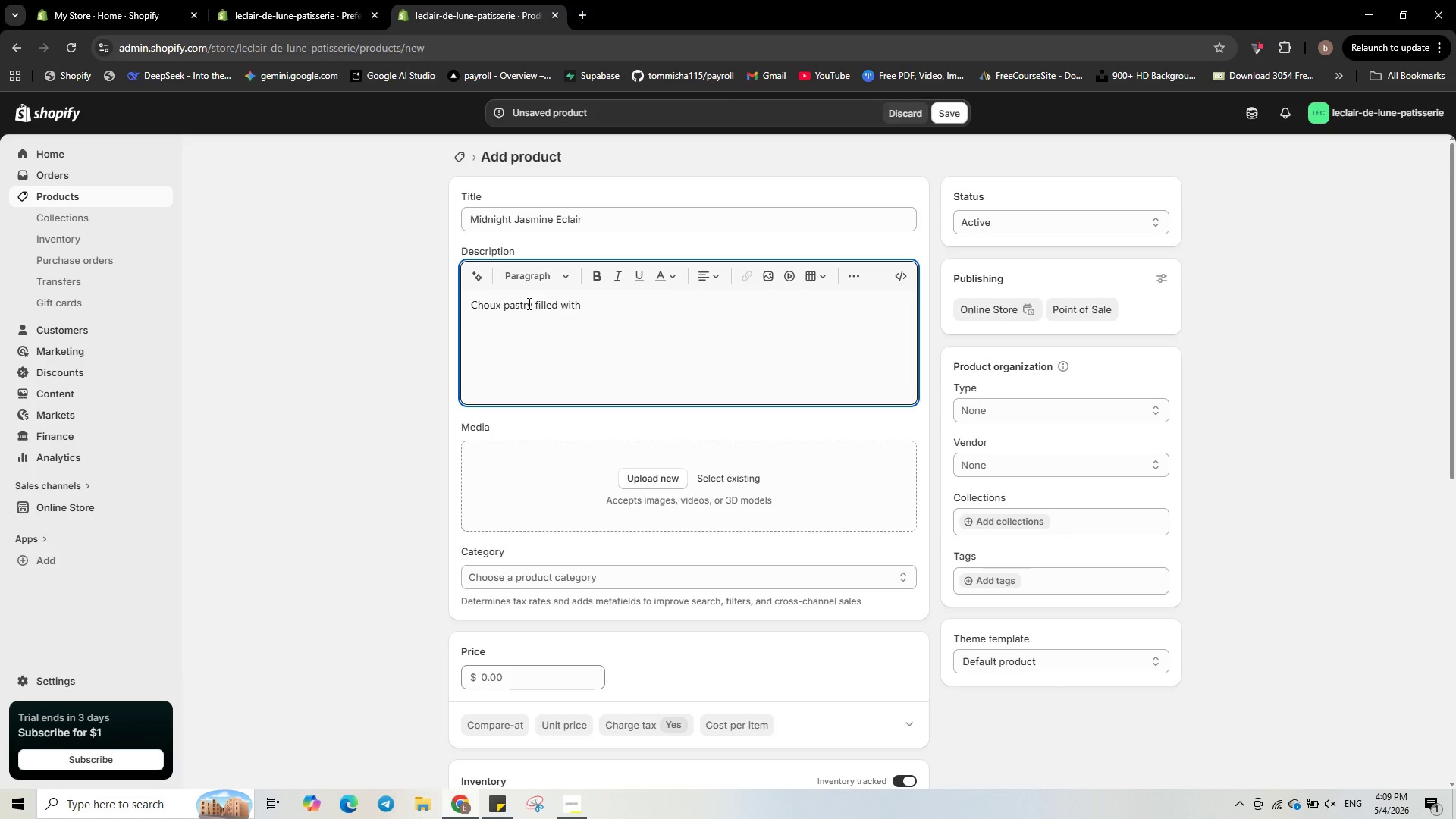 
type(jasmine )
key(Backspace)
type(-infused white chocolate ganache and topped)
 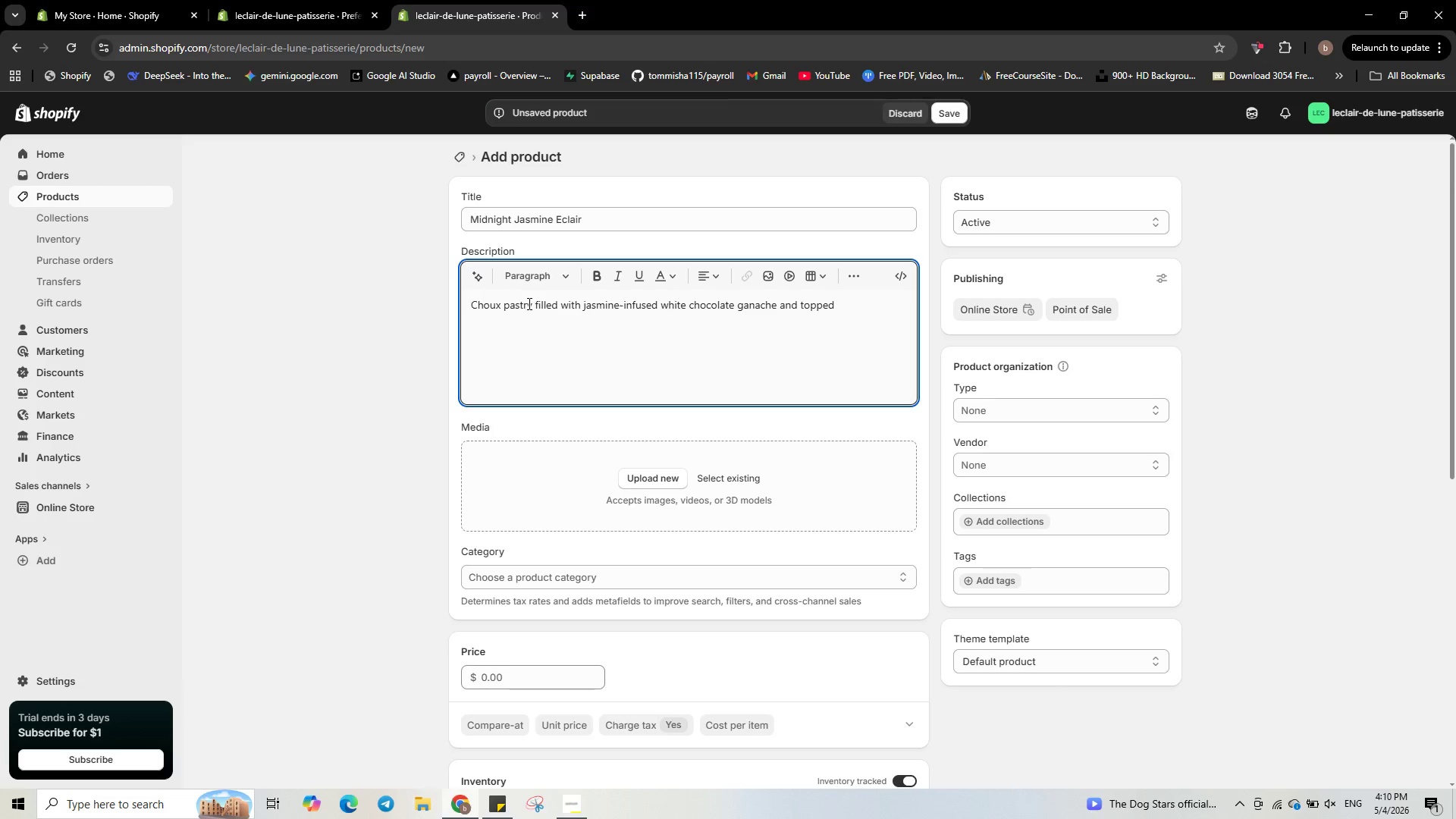 
type( with dried cornflowers.)
 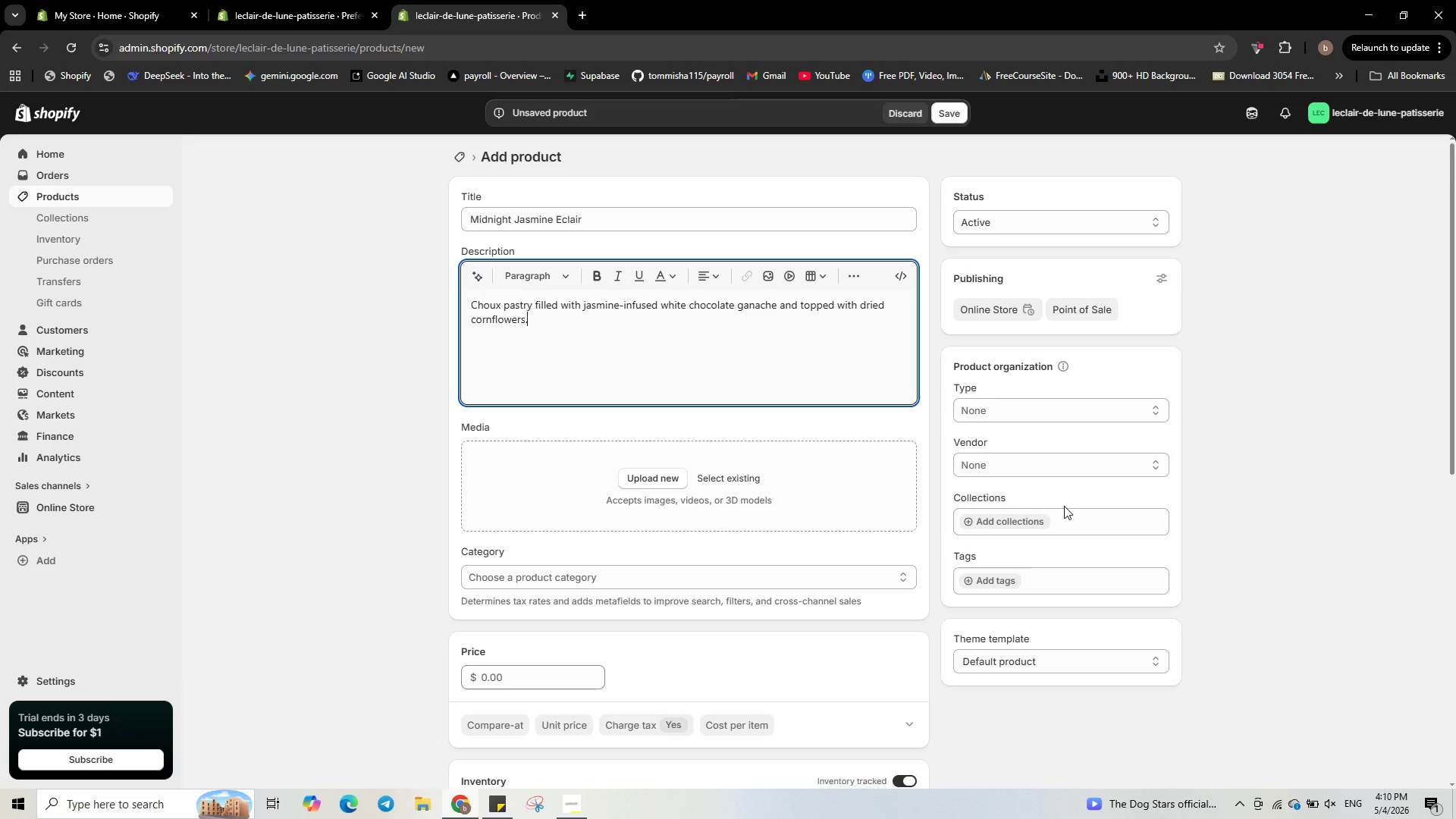 
wait(14.94)
 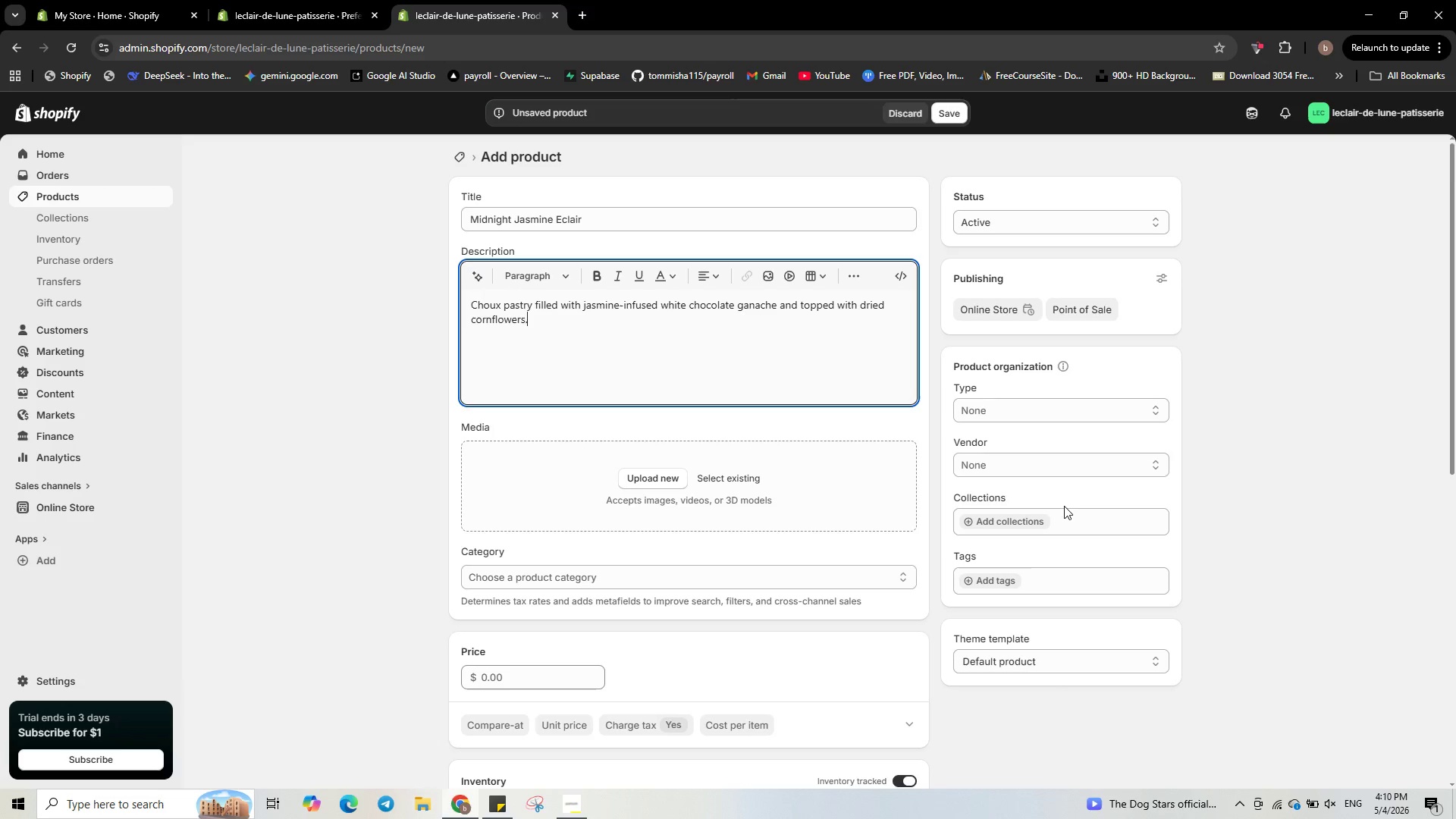 
left_click([1000, 579])
 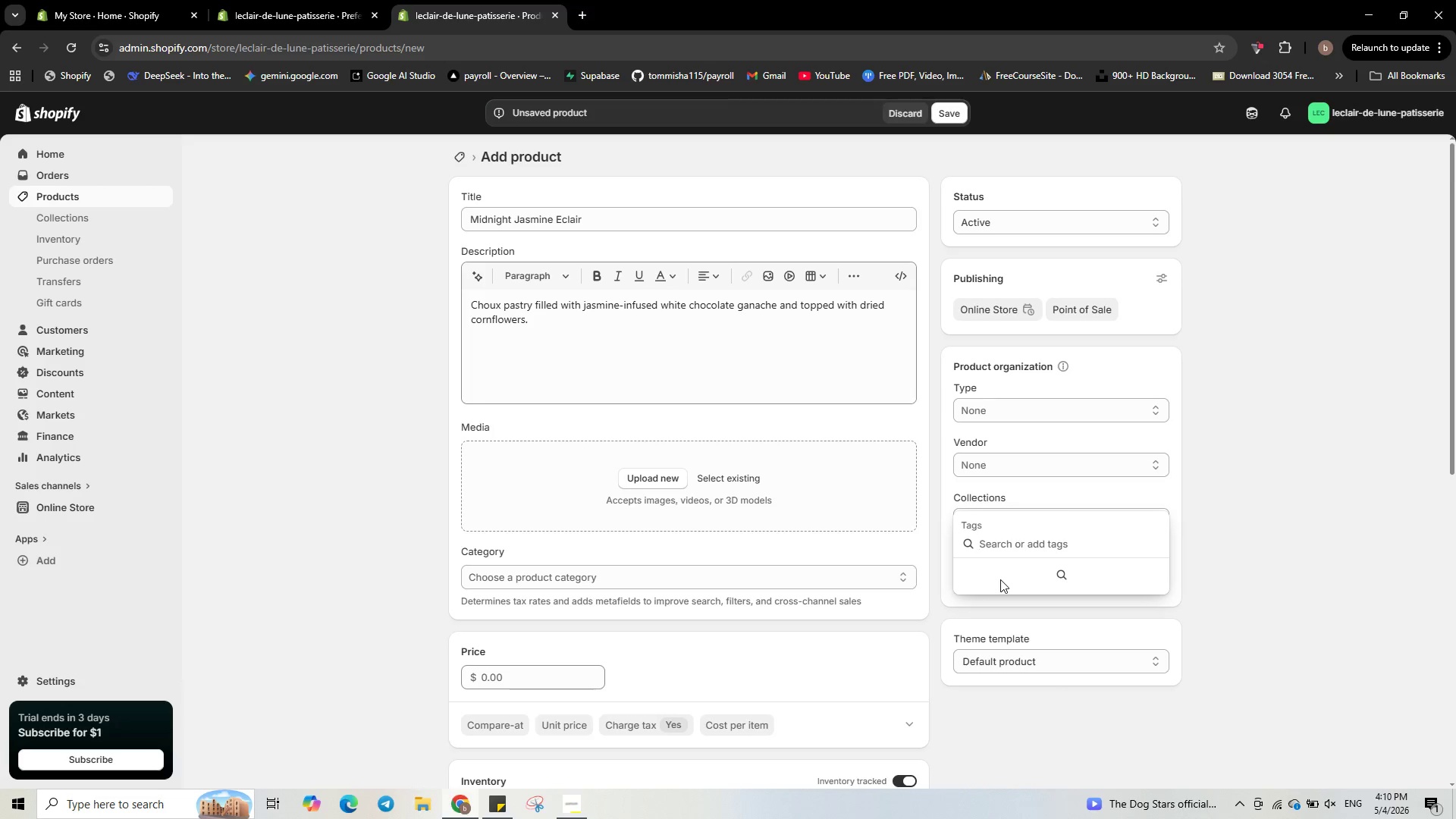 
type(Eclair)
 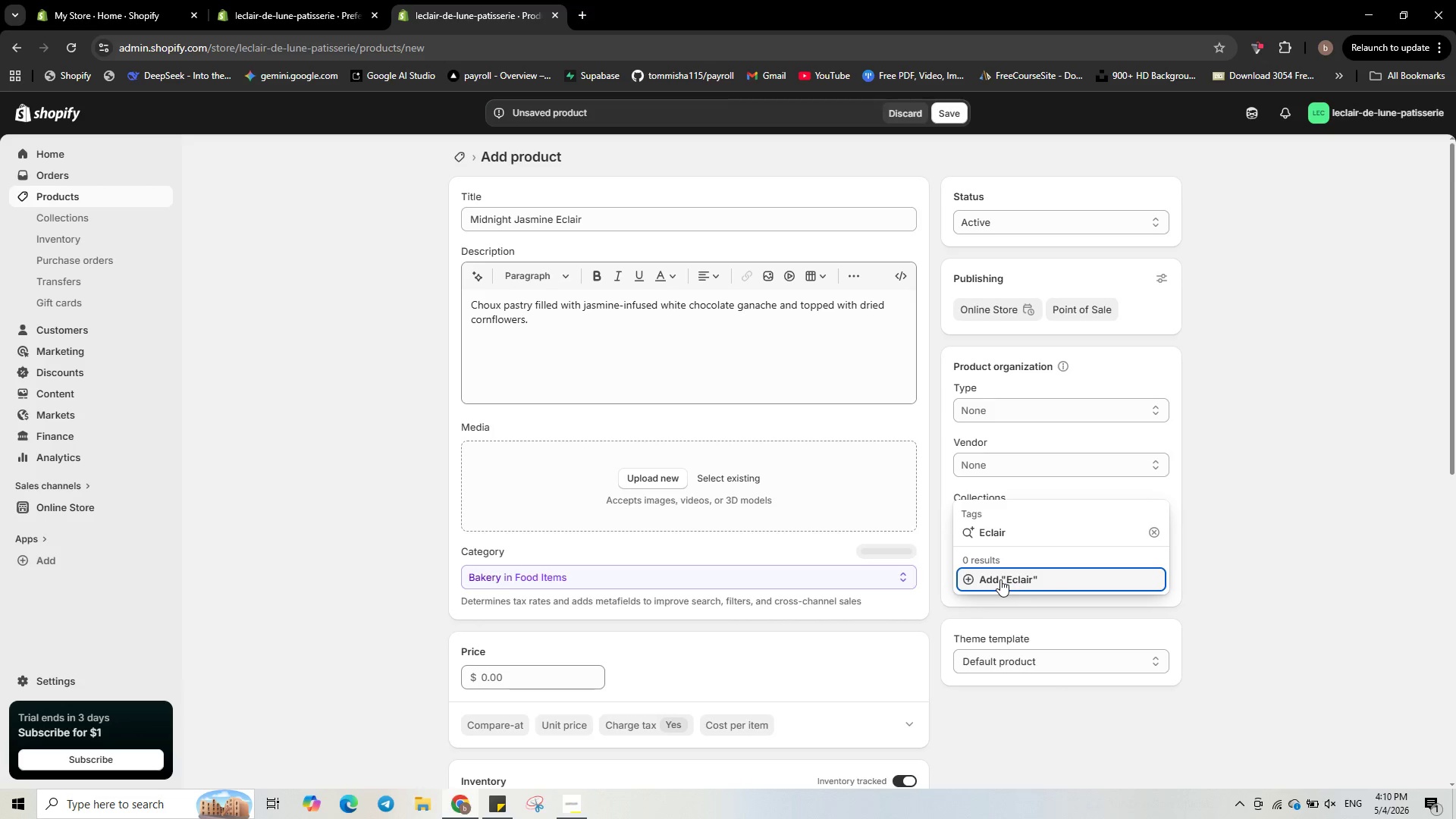 
key(Enter)
 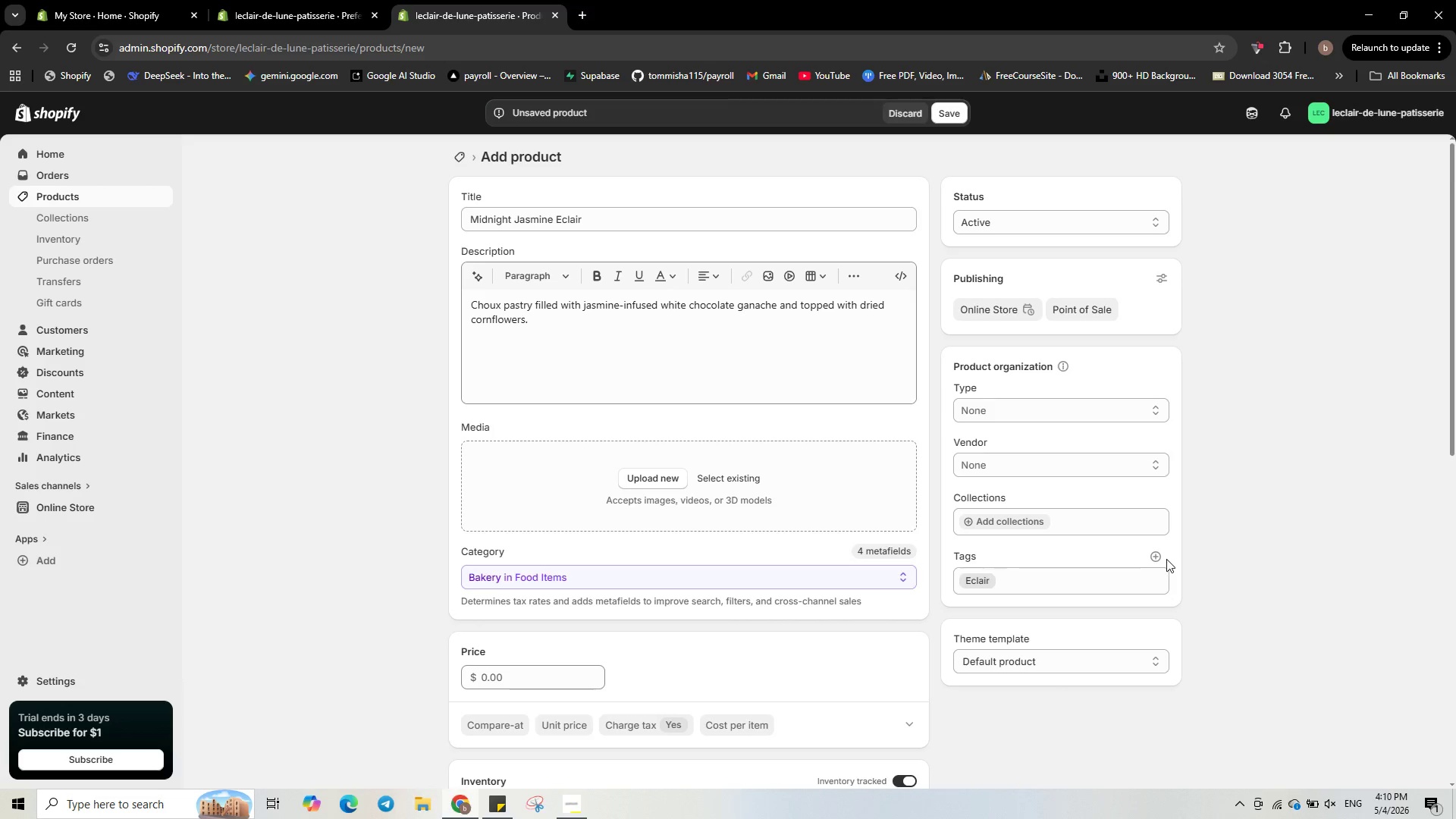 
left_click([1155, 560])
 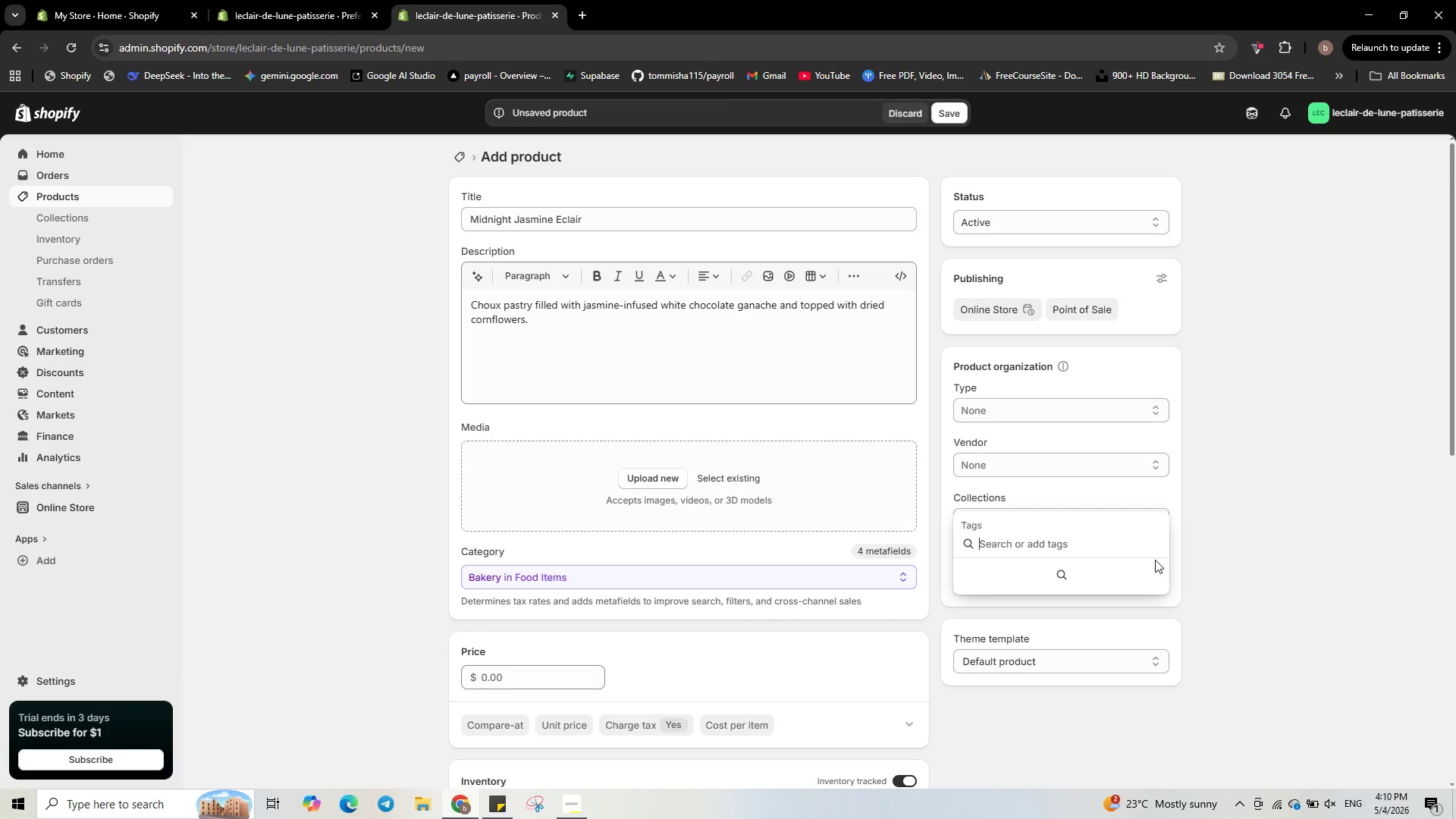 
type(The Wekly)
 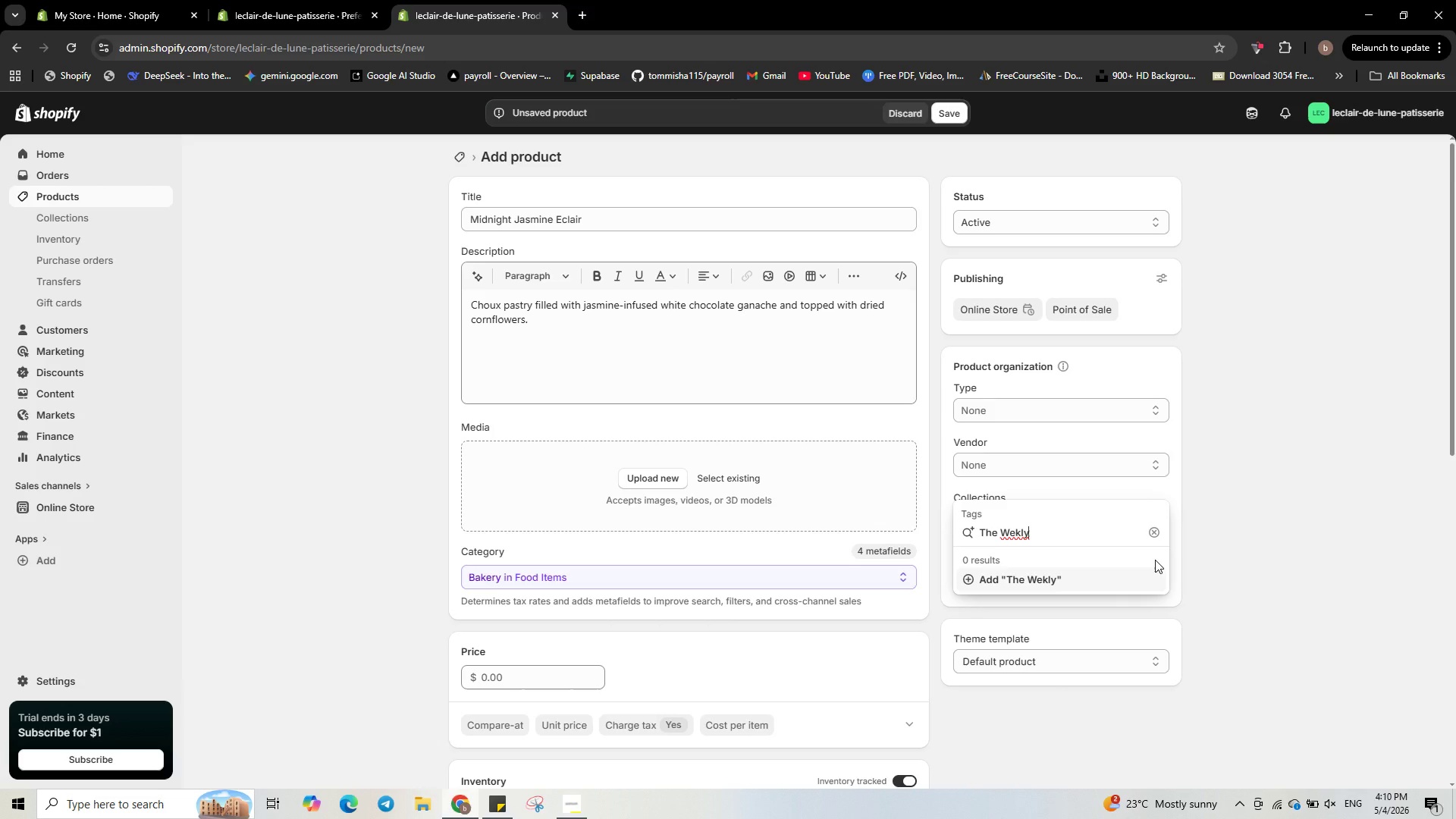 
key(ArrowLeft)
 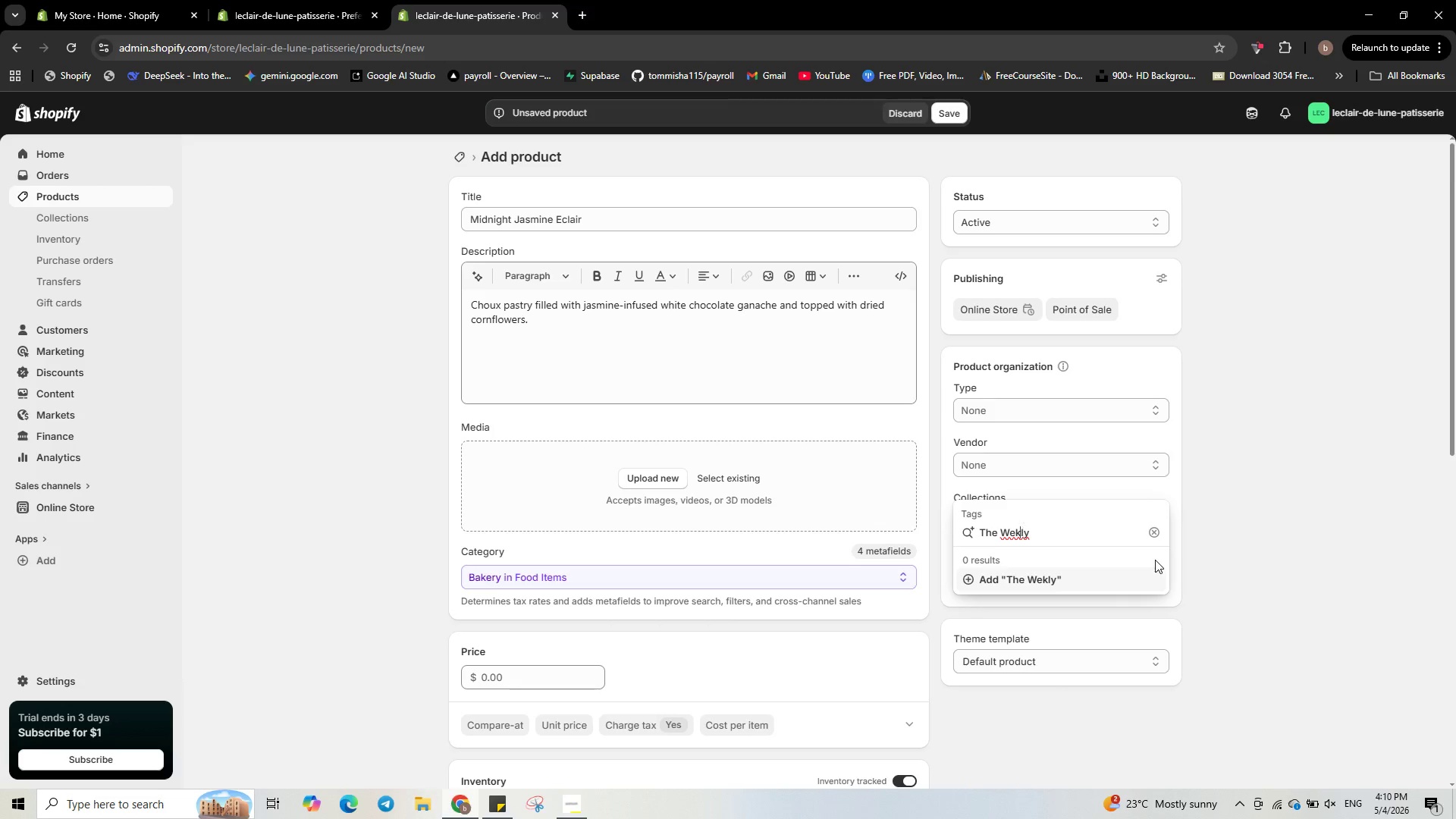 
key(ArrowLeft)
 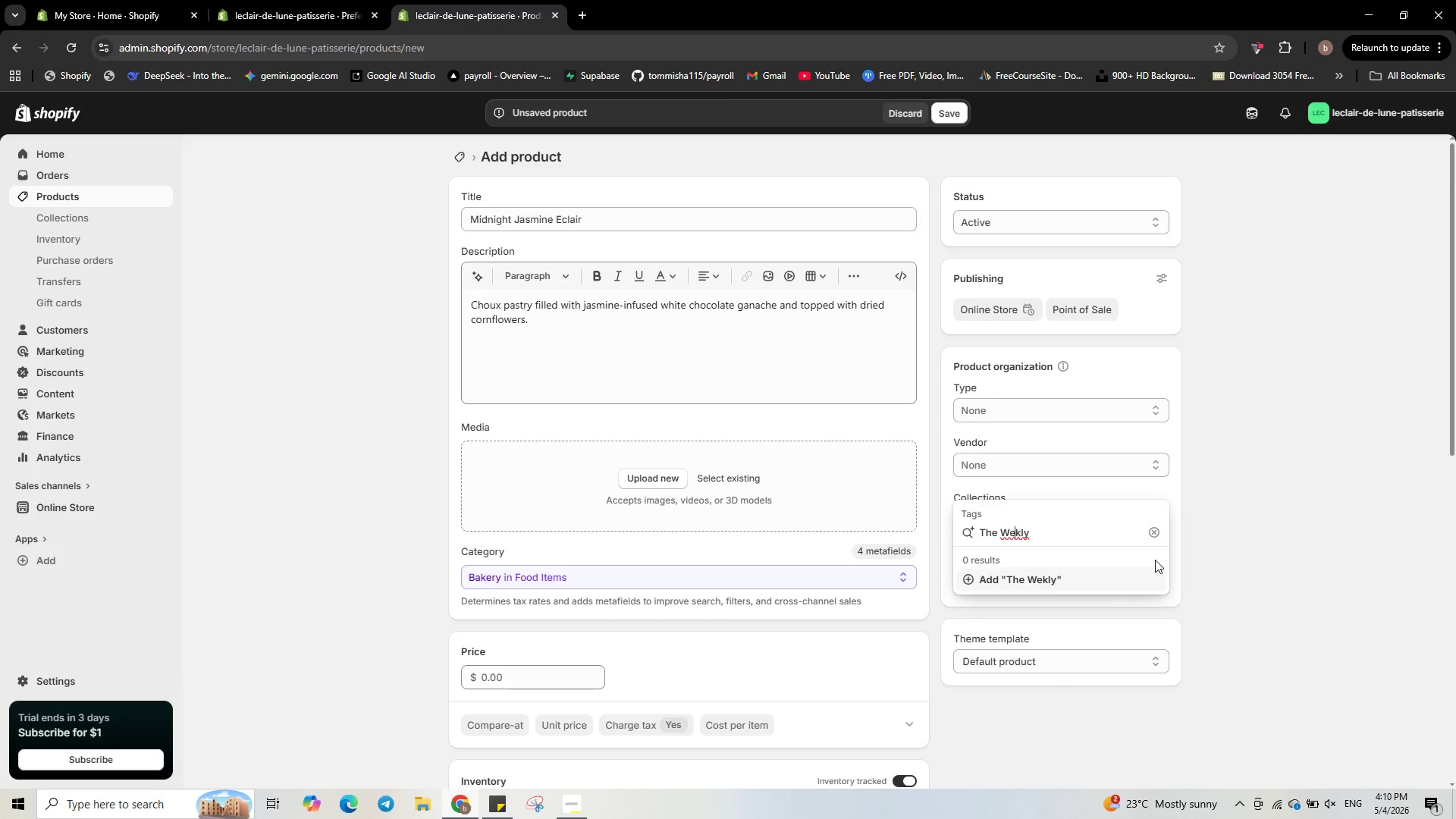 
key(ArrowLeft)
 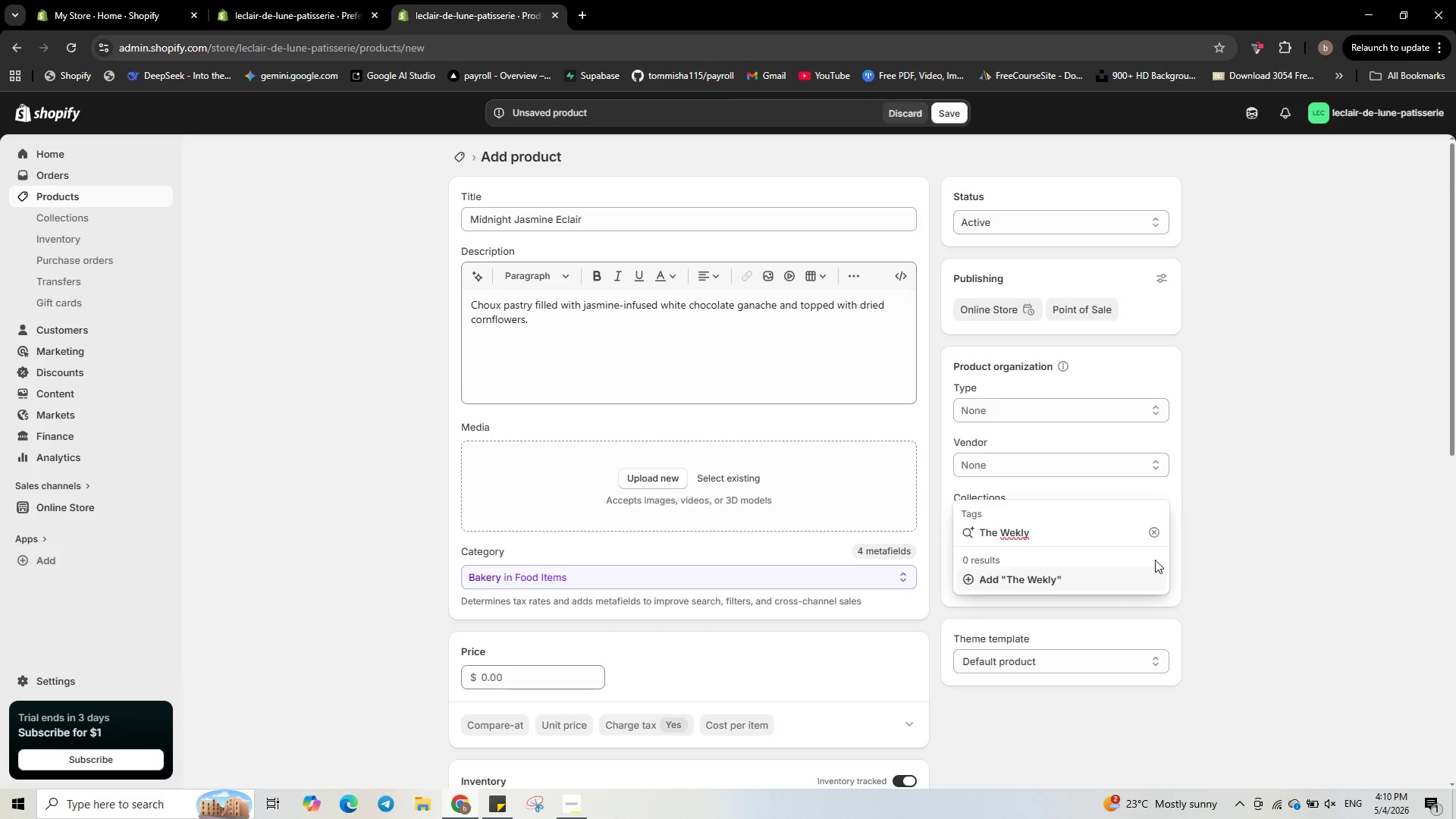 
key(E)
 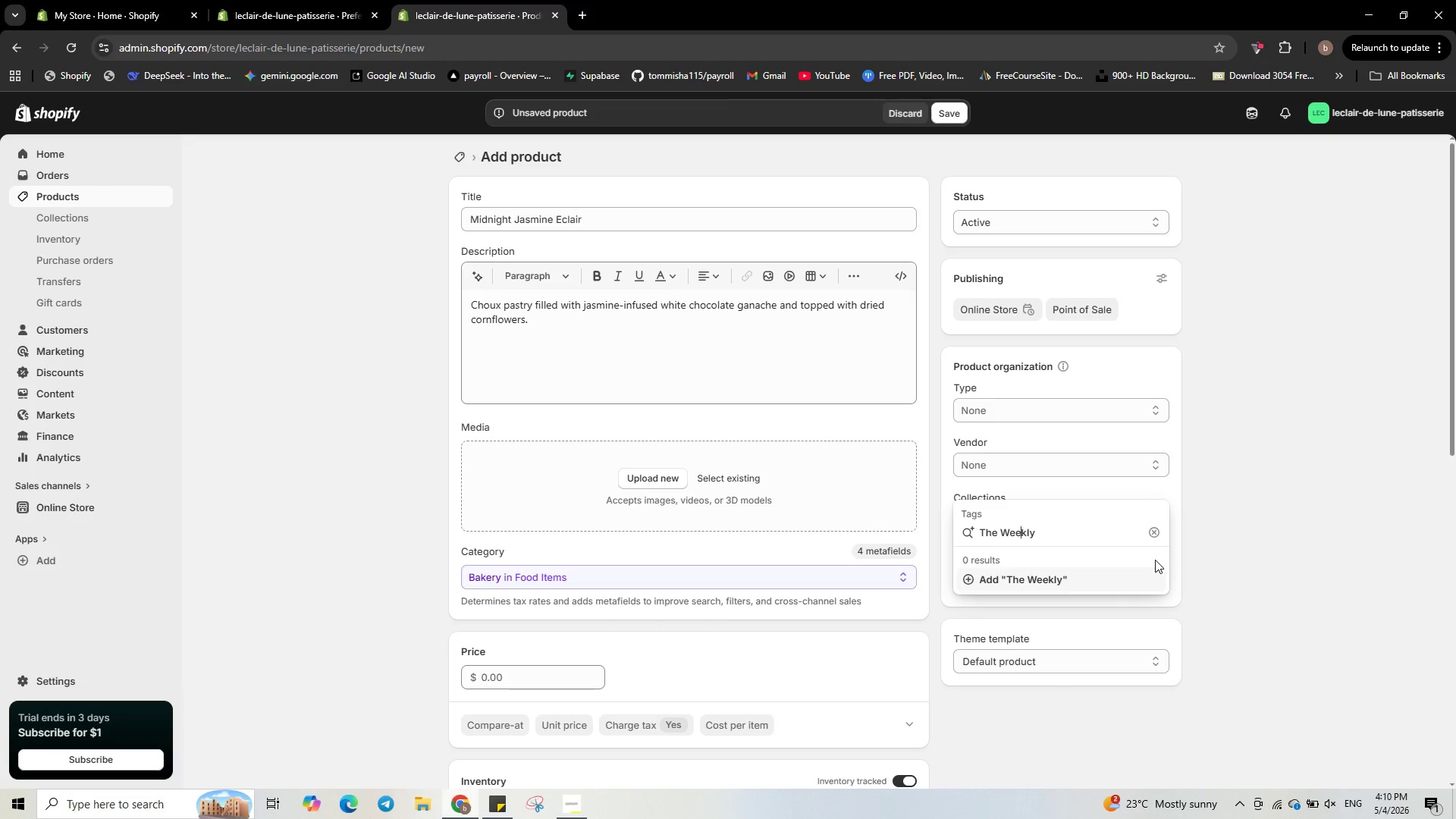 
key(ArrowRight)
 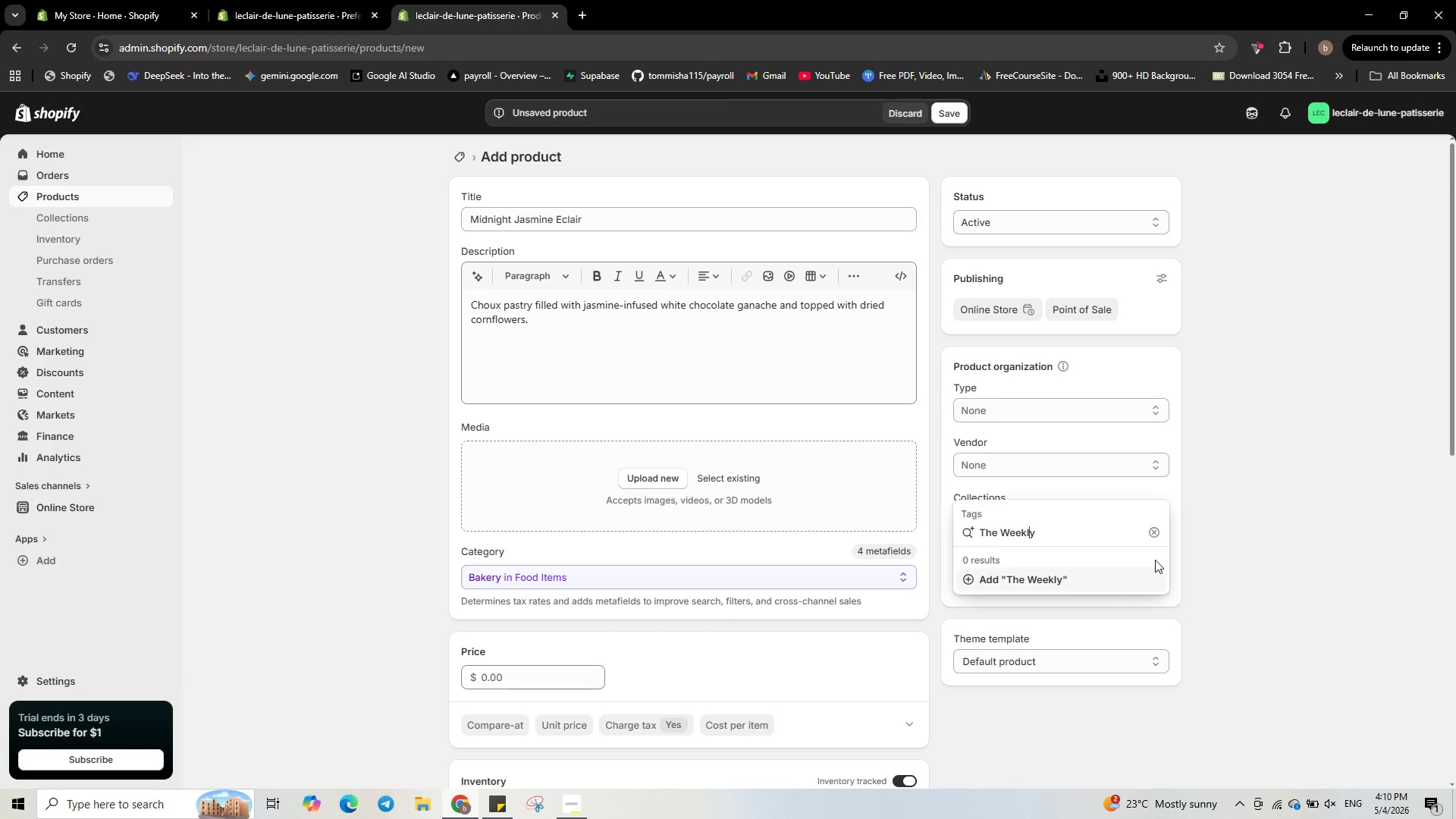 
key(ArrowRight)
 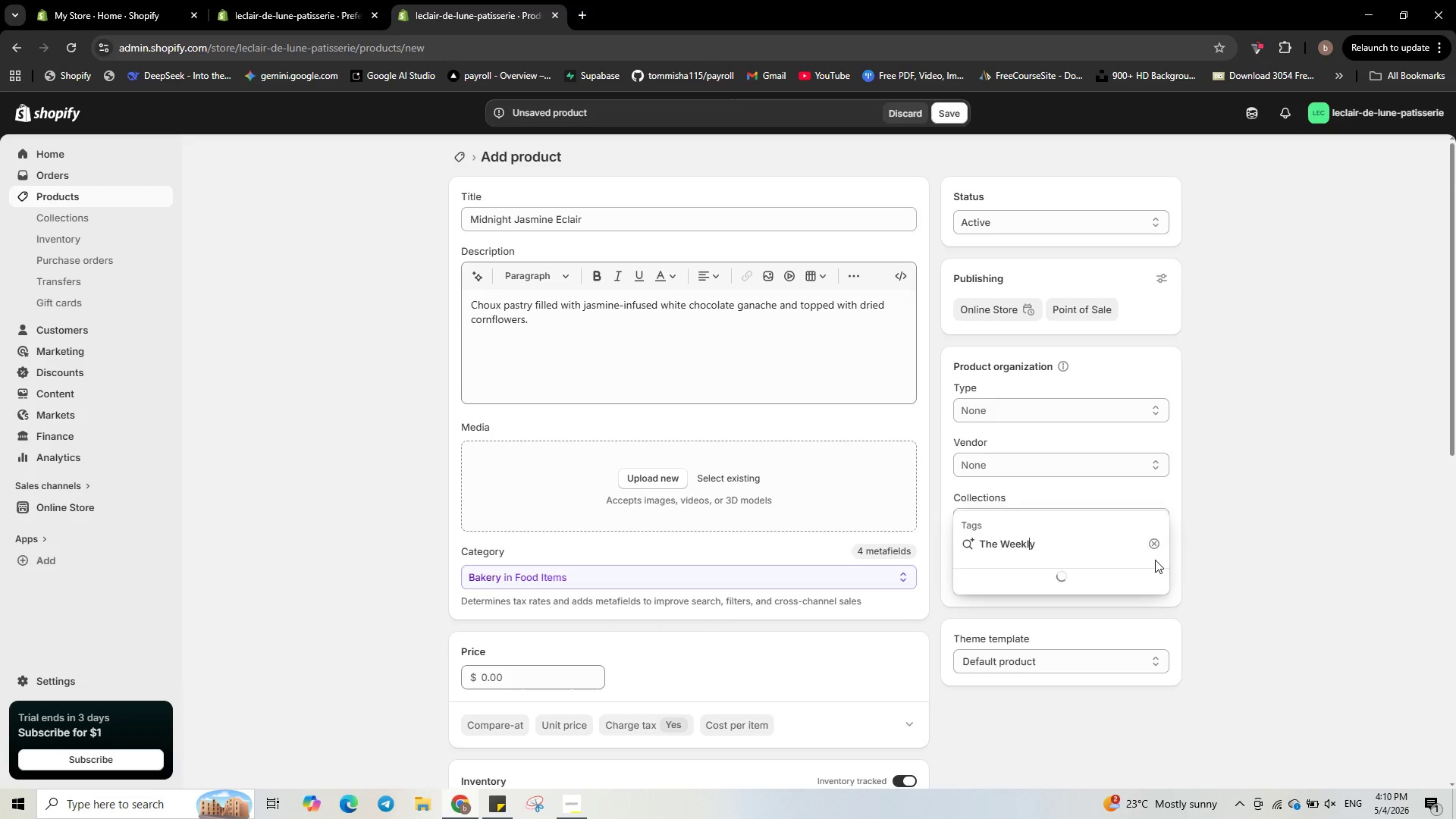 
key(ArrowRight)
 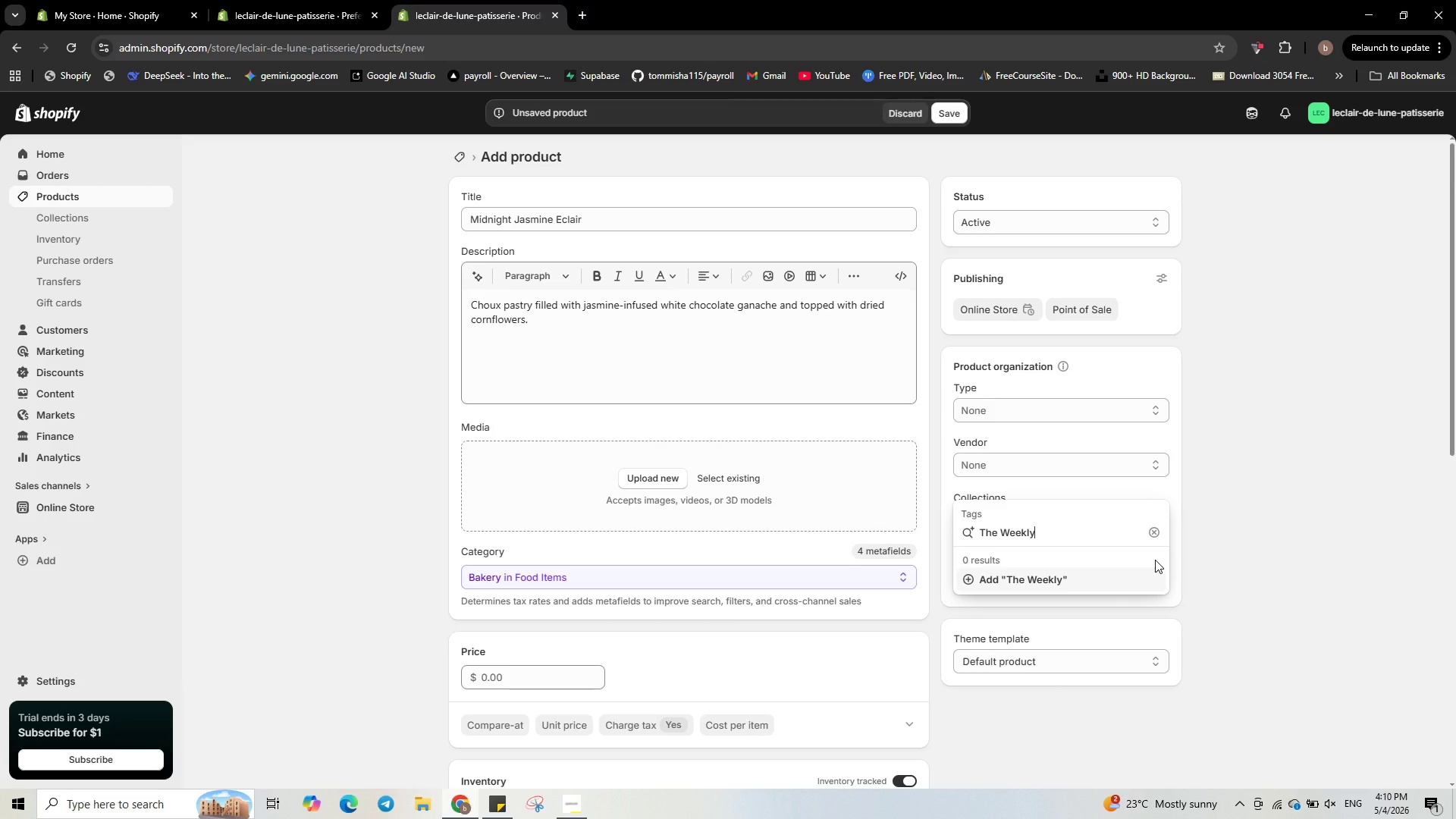 
type( Eclair Drop)
 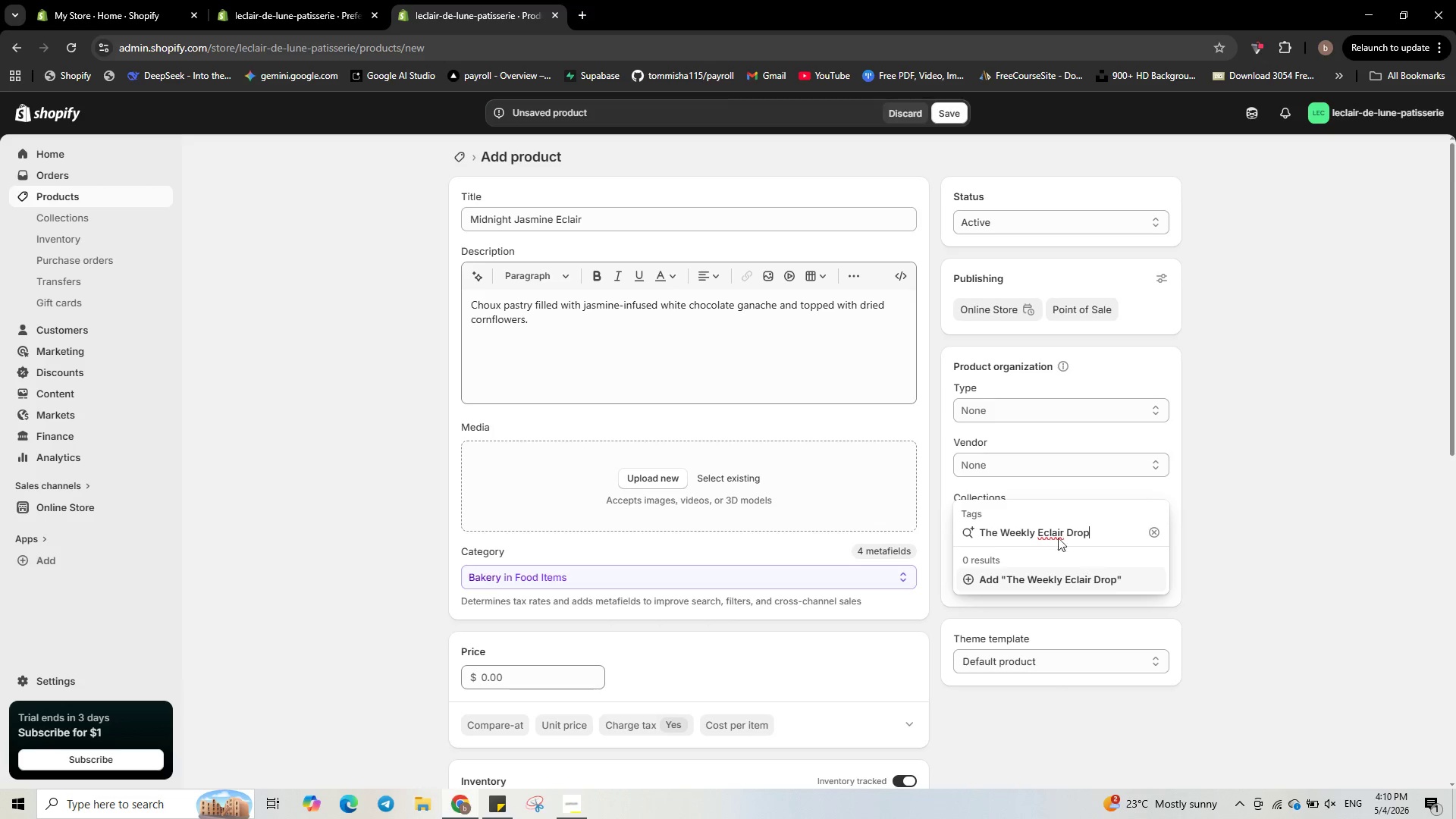 
right_click([1051, 535])
 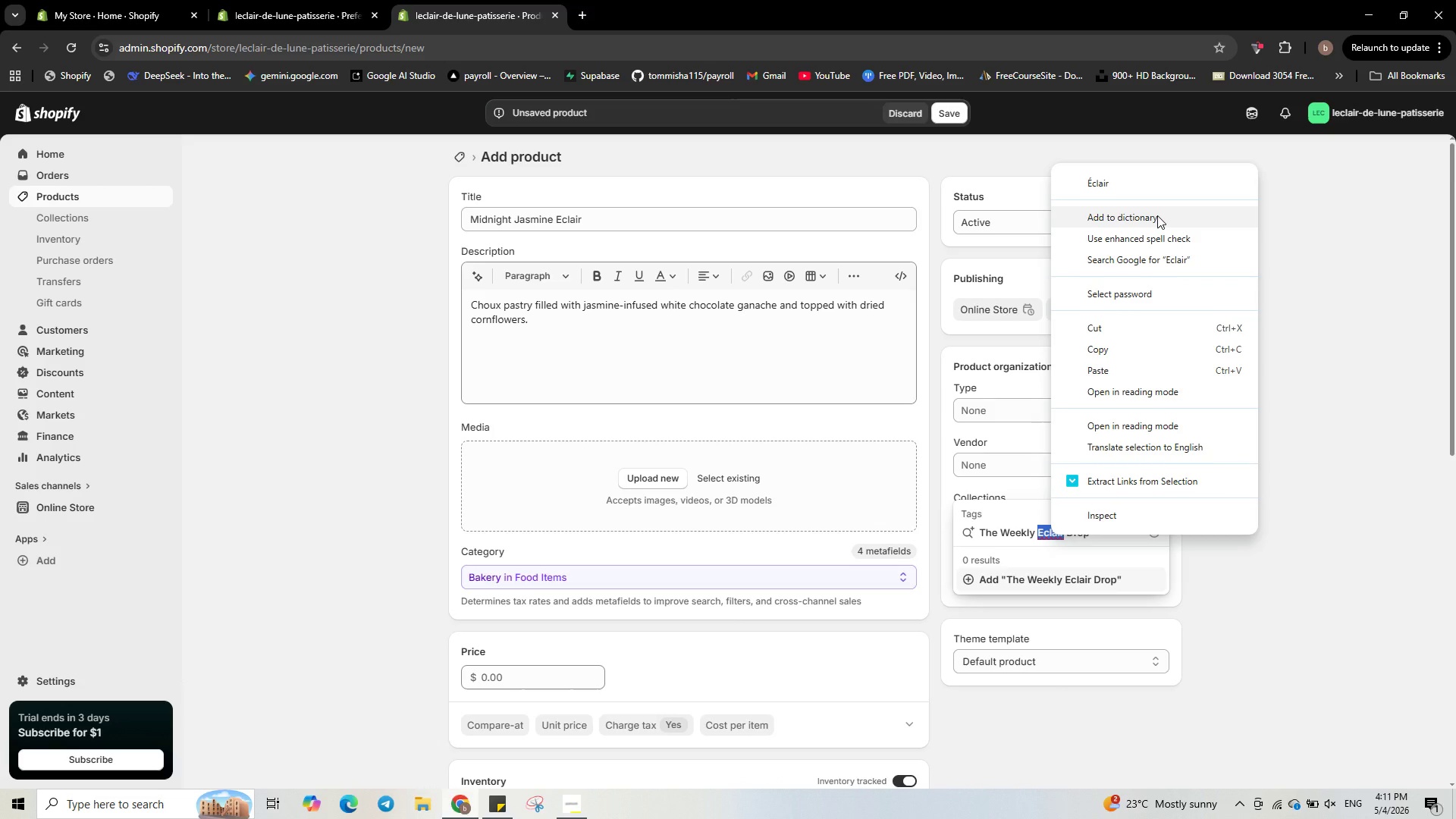 
wait(5.33)
 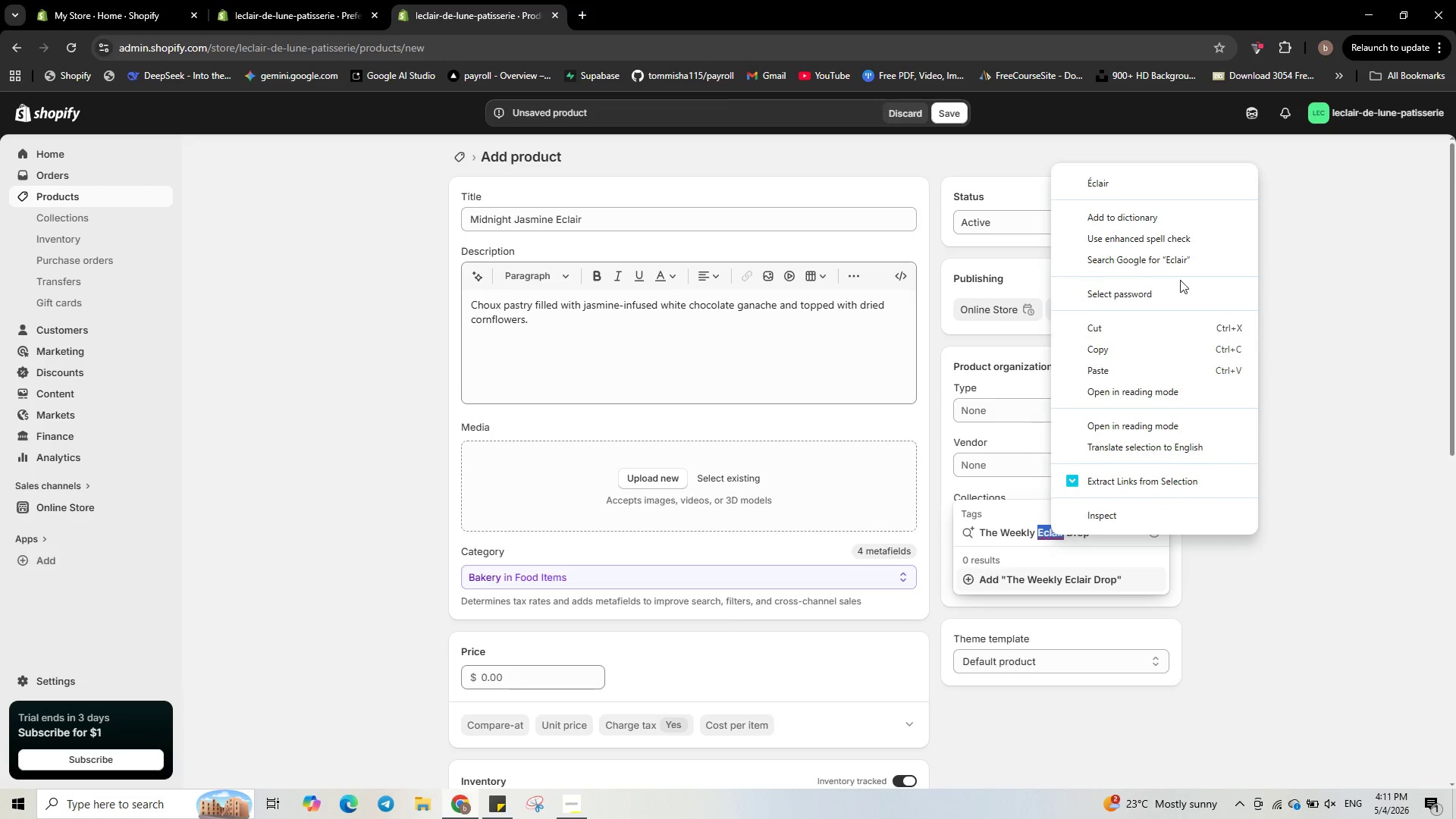 
left_click([1157, 215])
 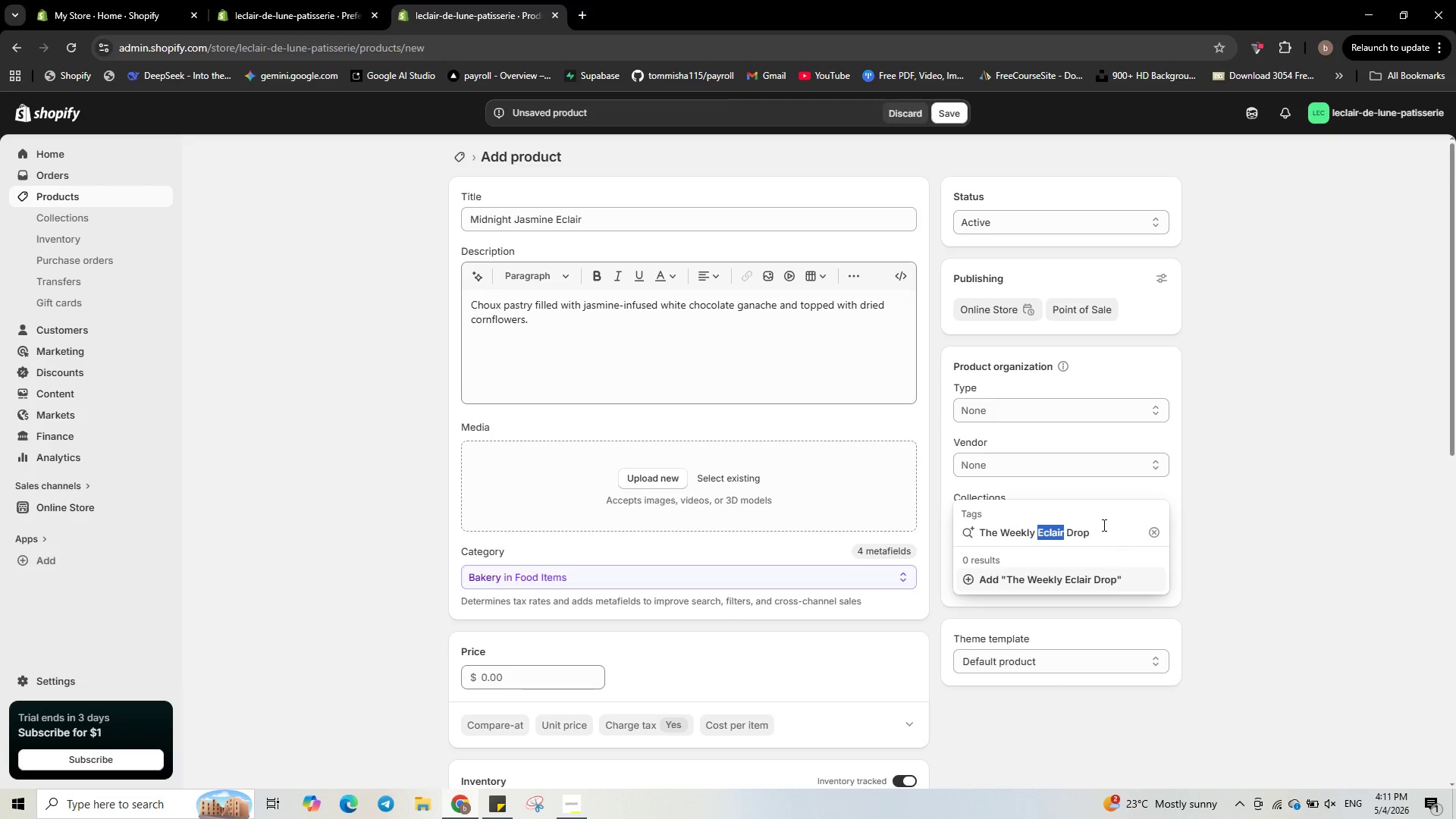 
left_click([1103, 525])
 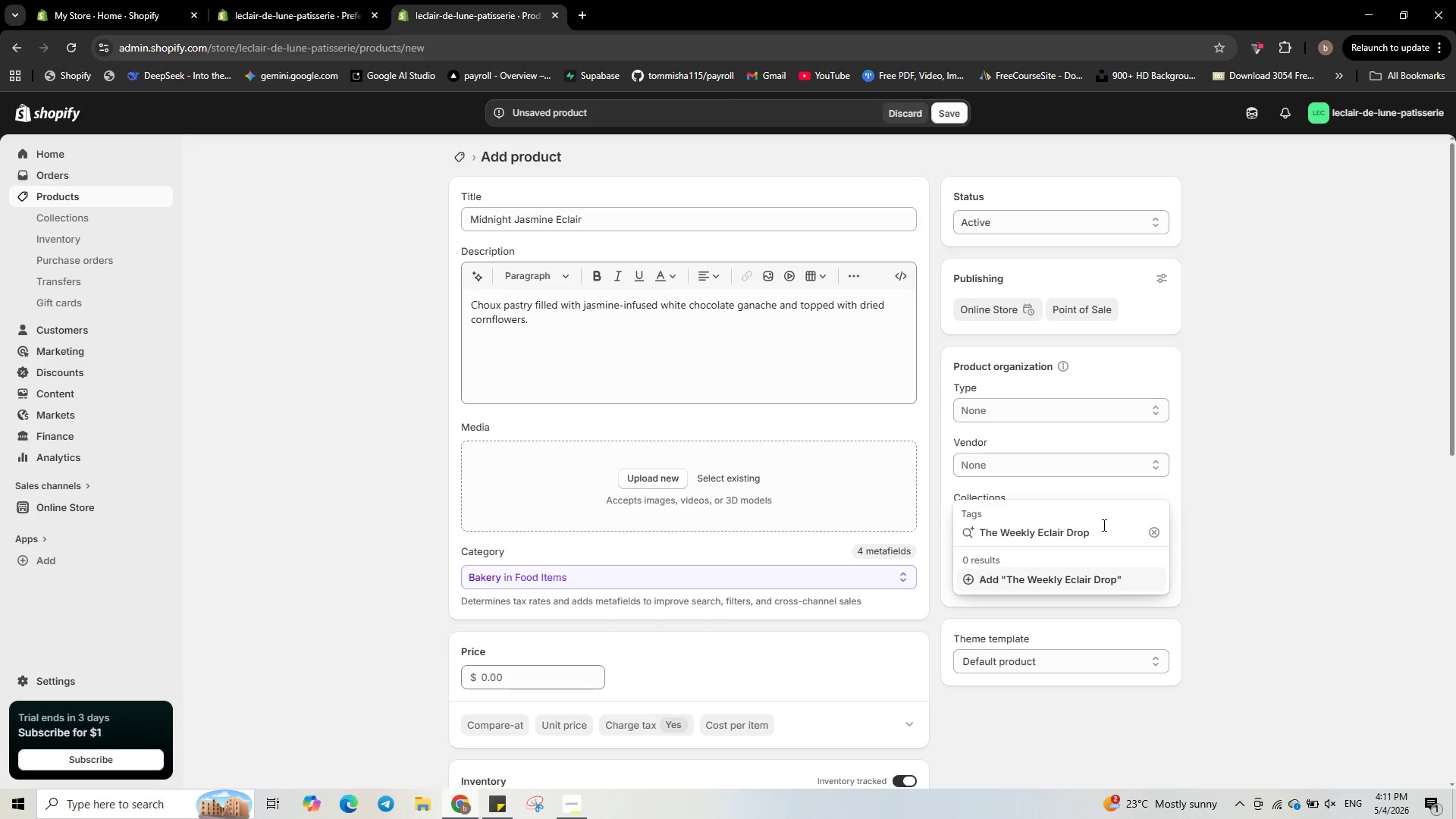 
key(Comma)
 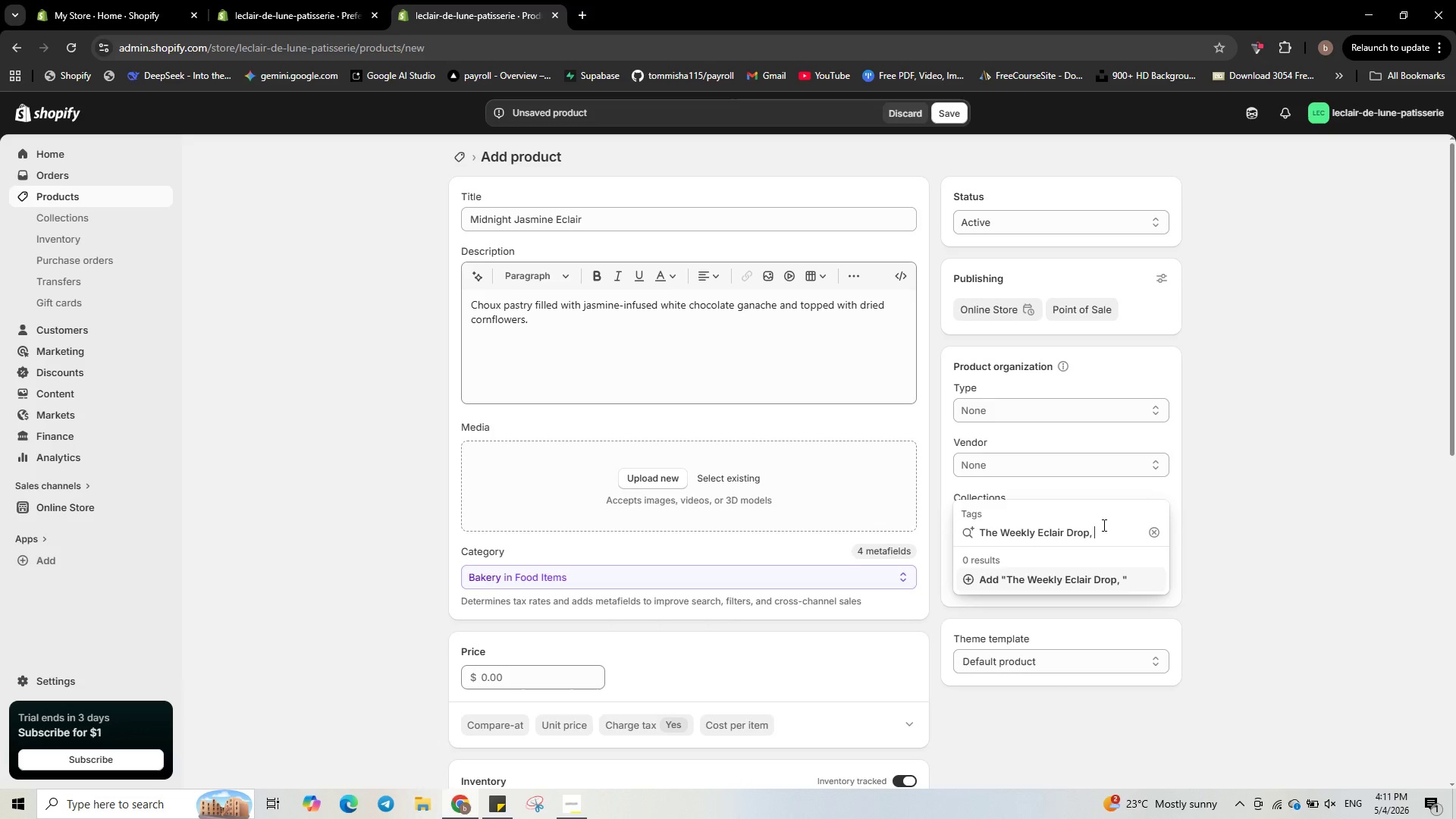 
key(Space)
 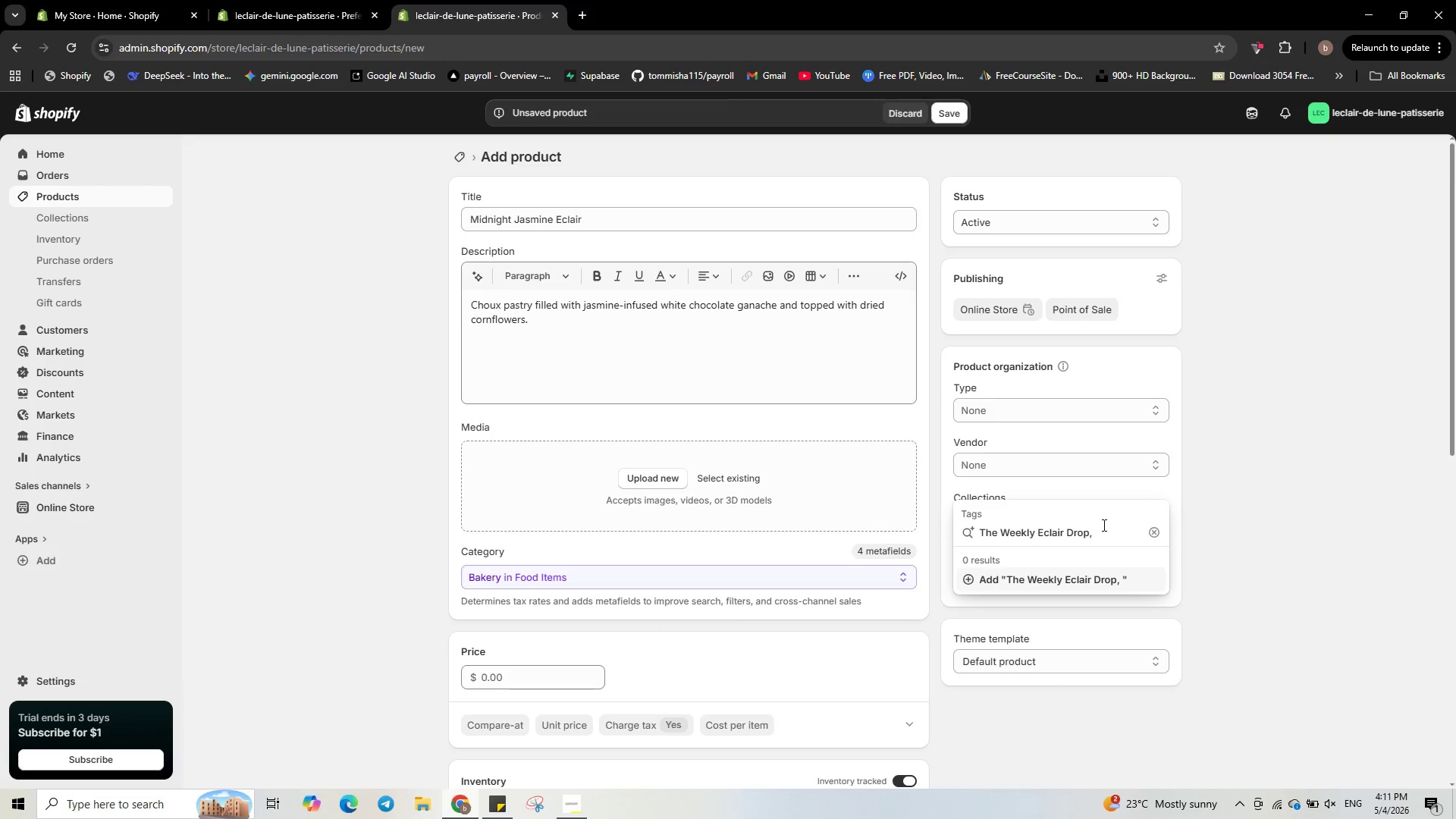 
hold_key(key=ShiftLeft, duration=0.77)
 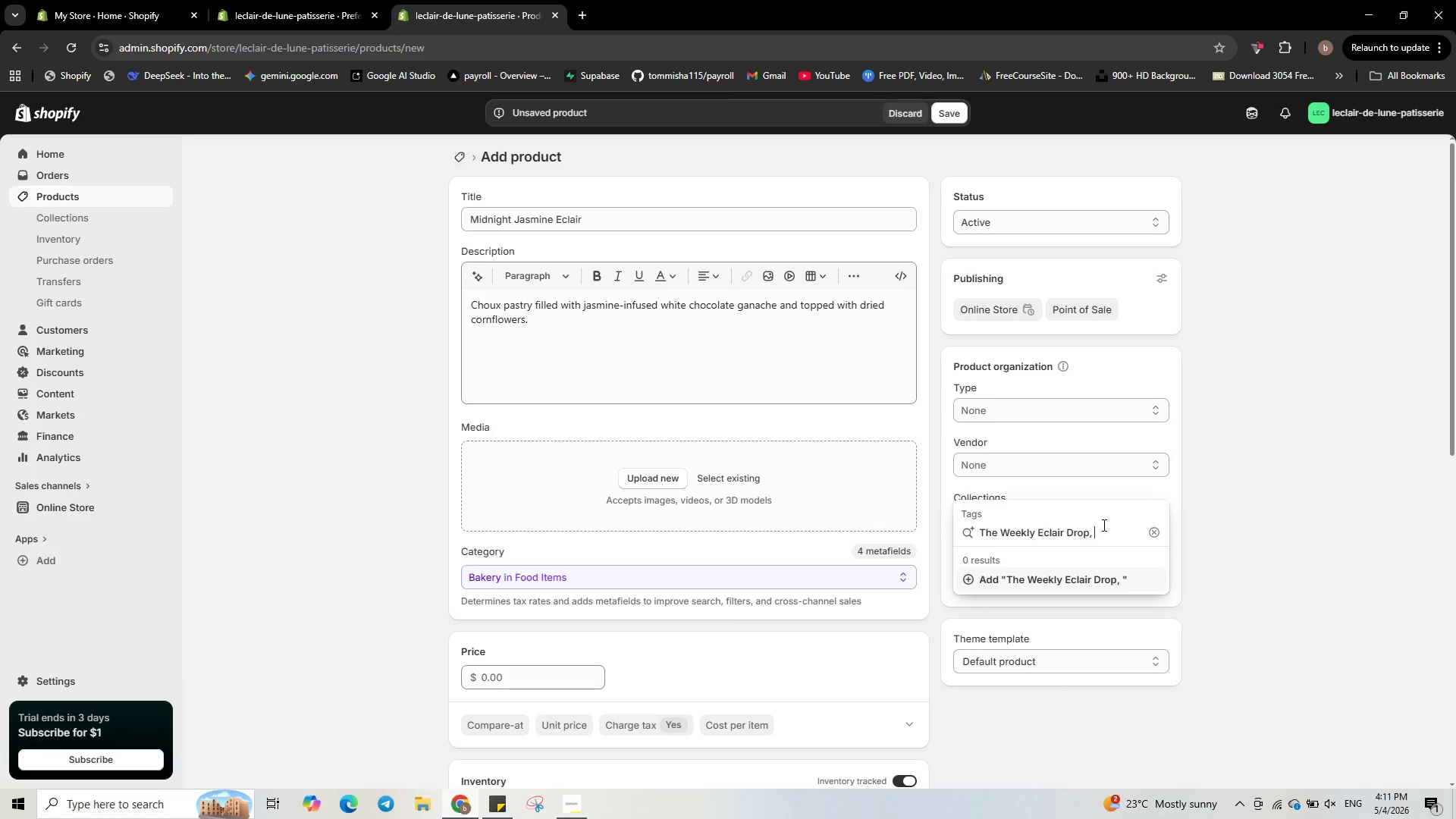 
key(Backspace)
 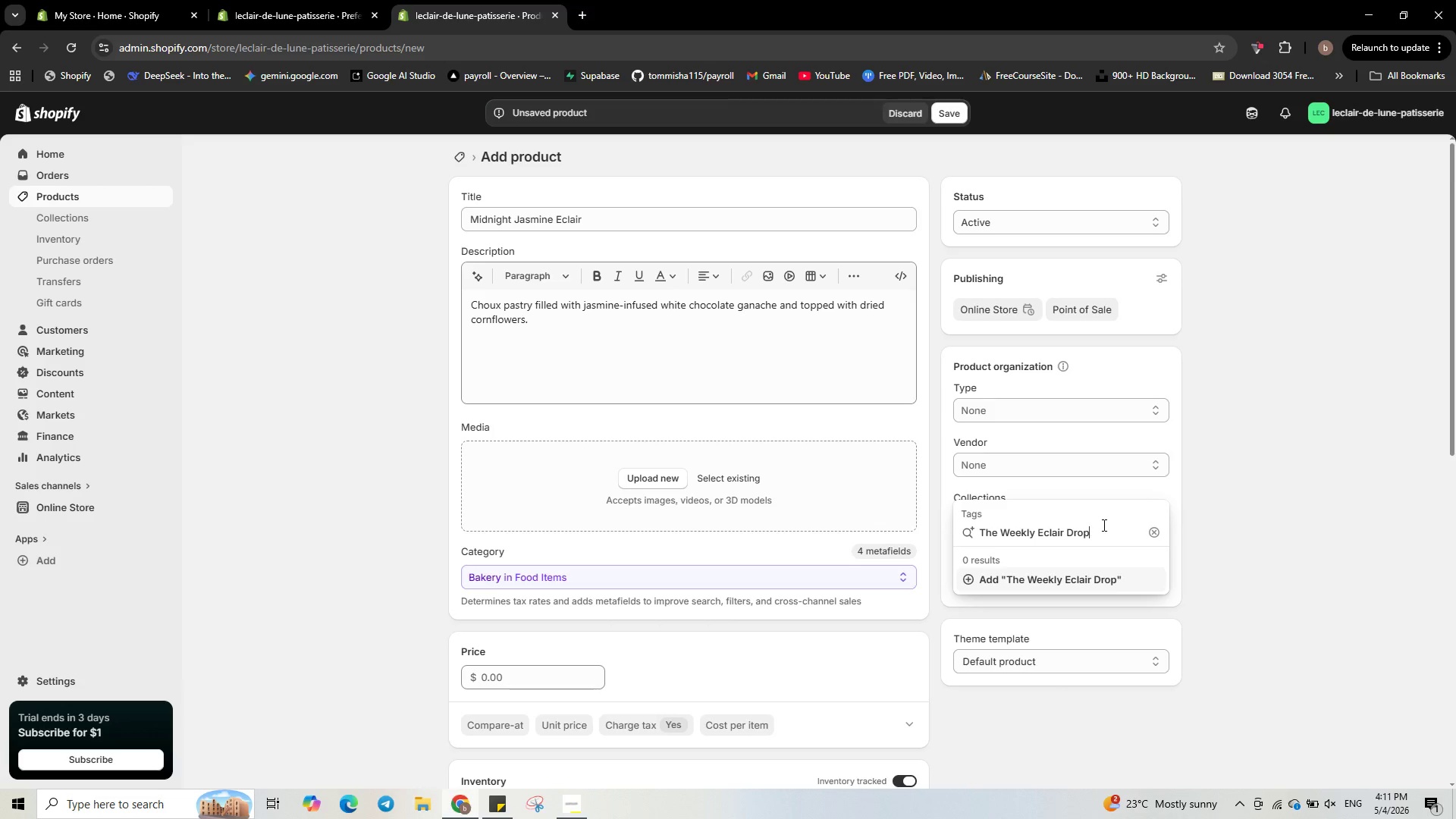 
key(Backspace)
 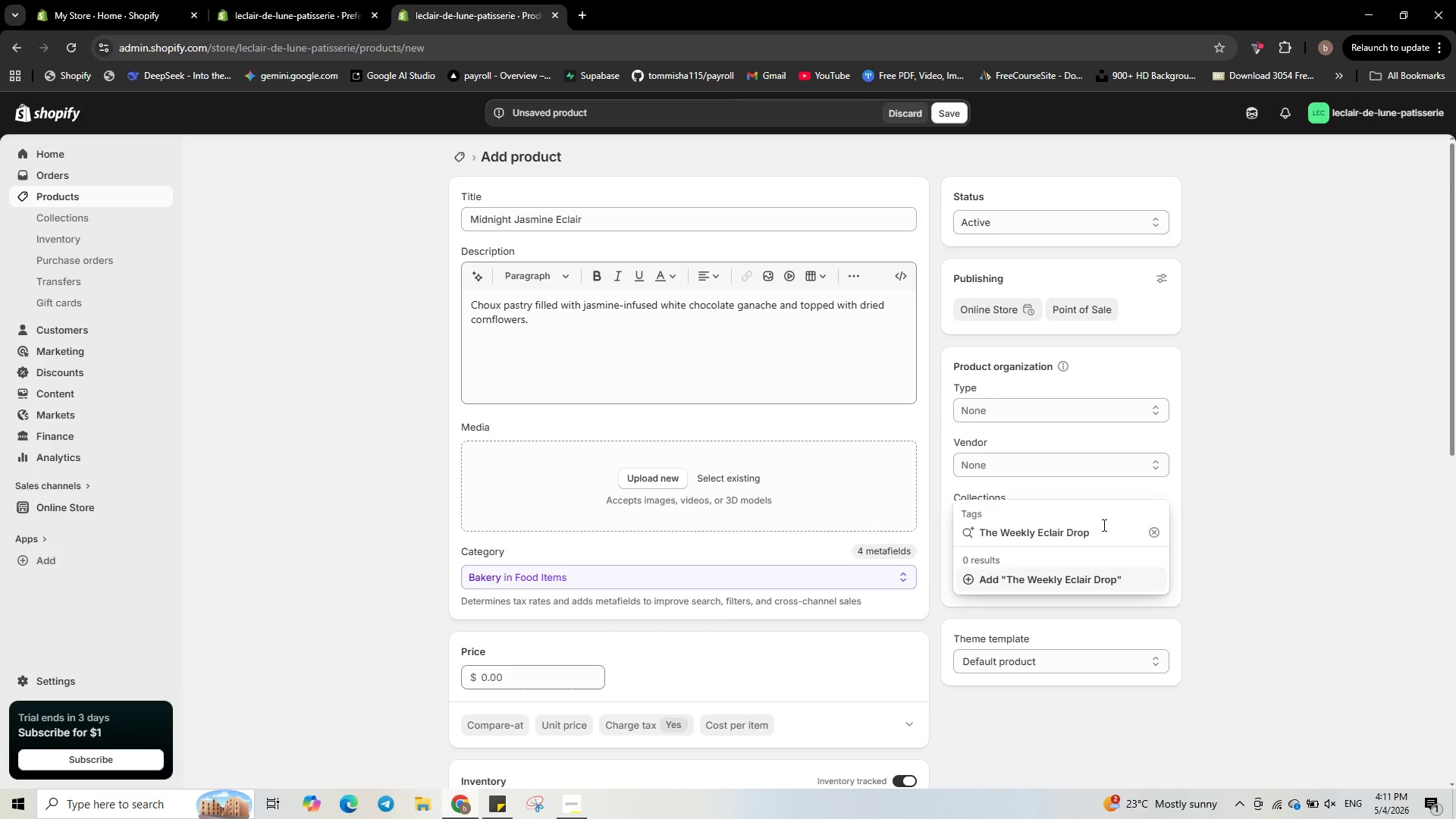 
key(Enter)
 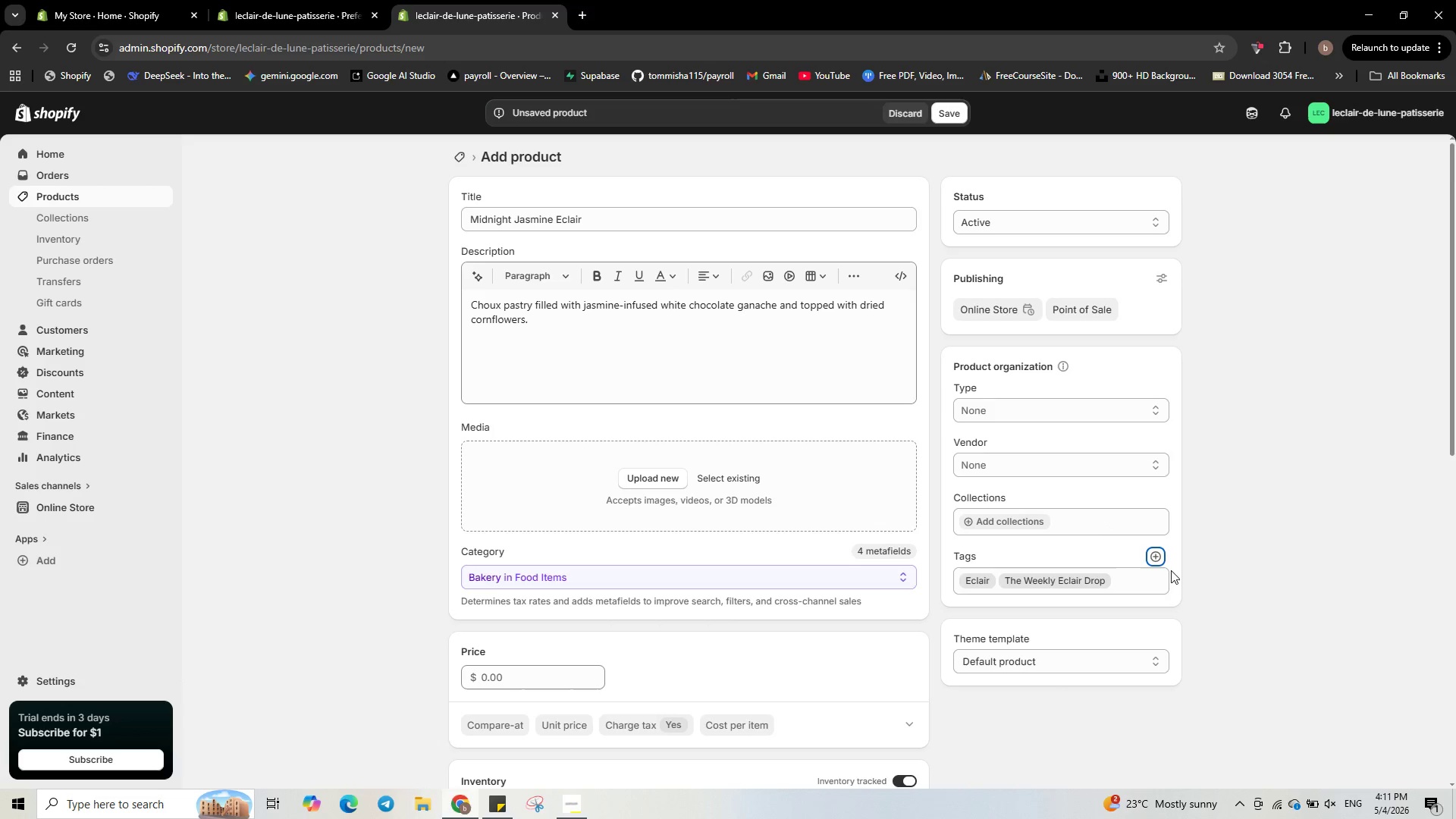 
left_click([1157, 554])
 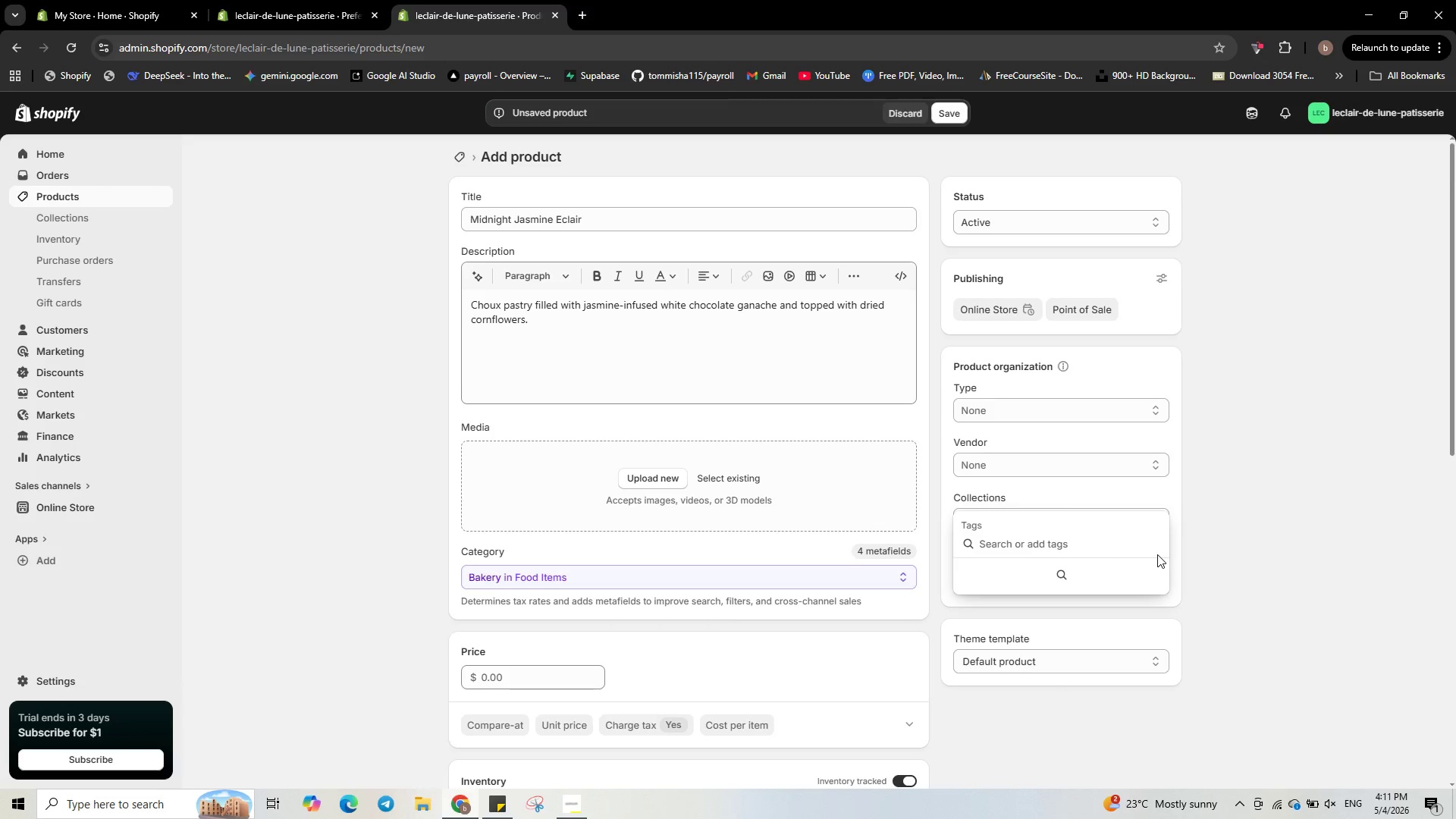 
type(Pastry)
 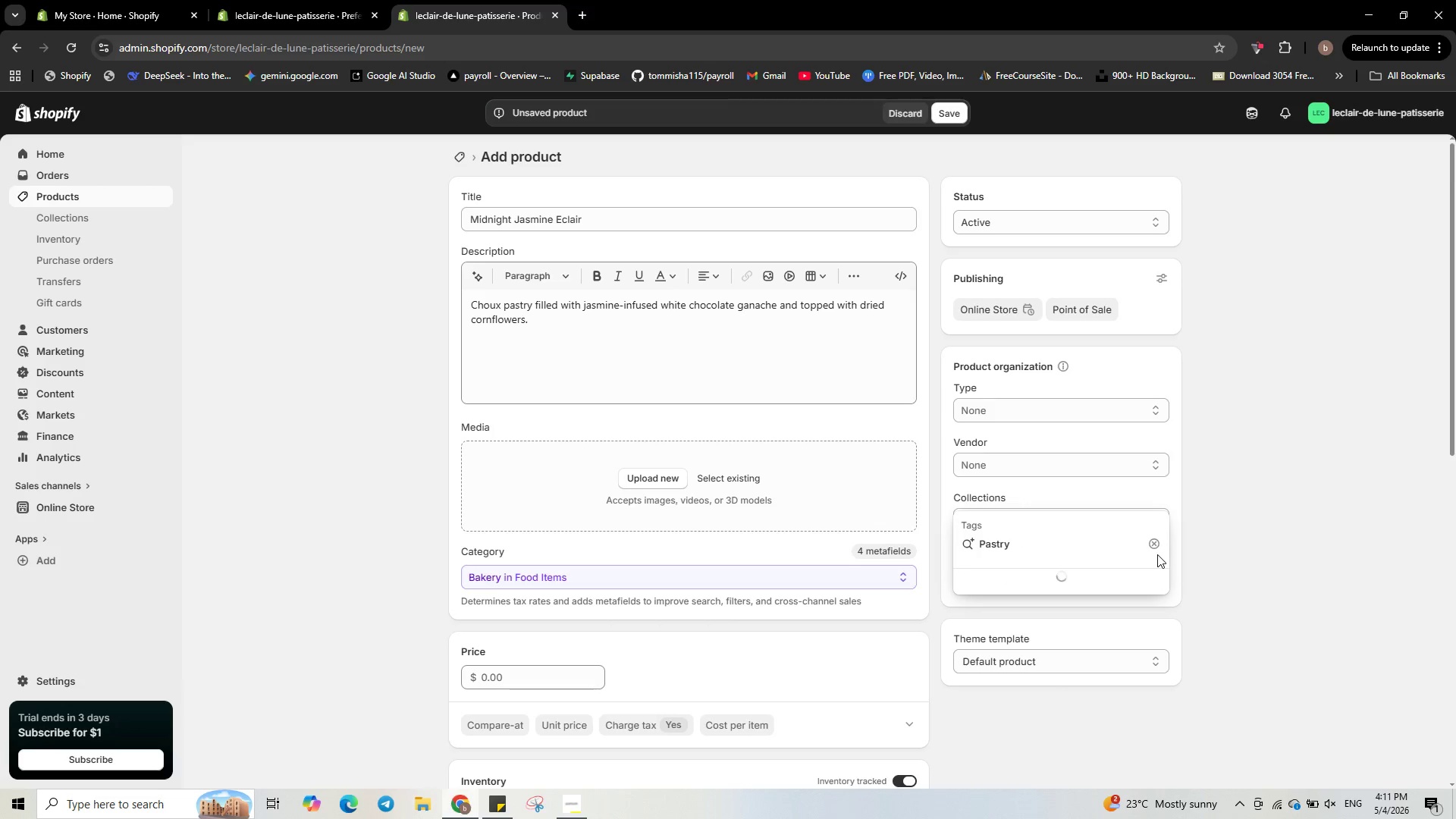 
key(Enter)
 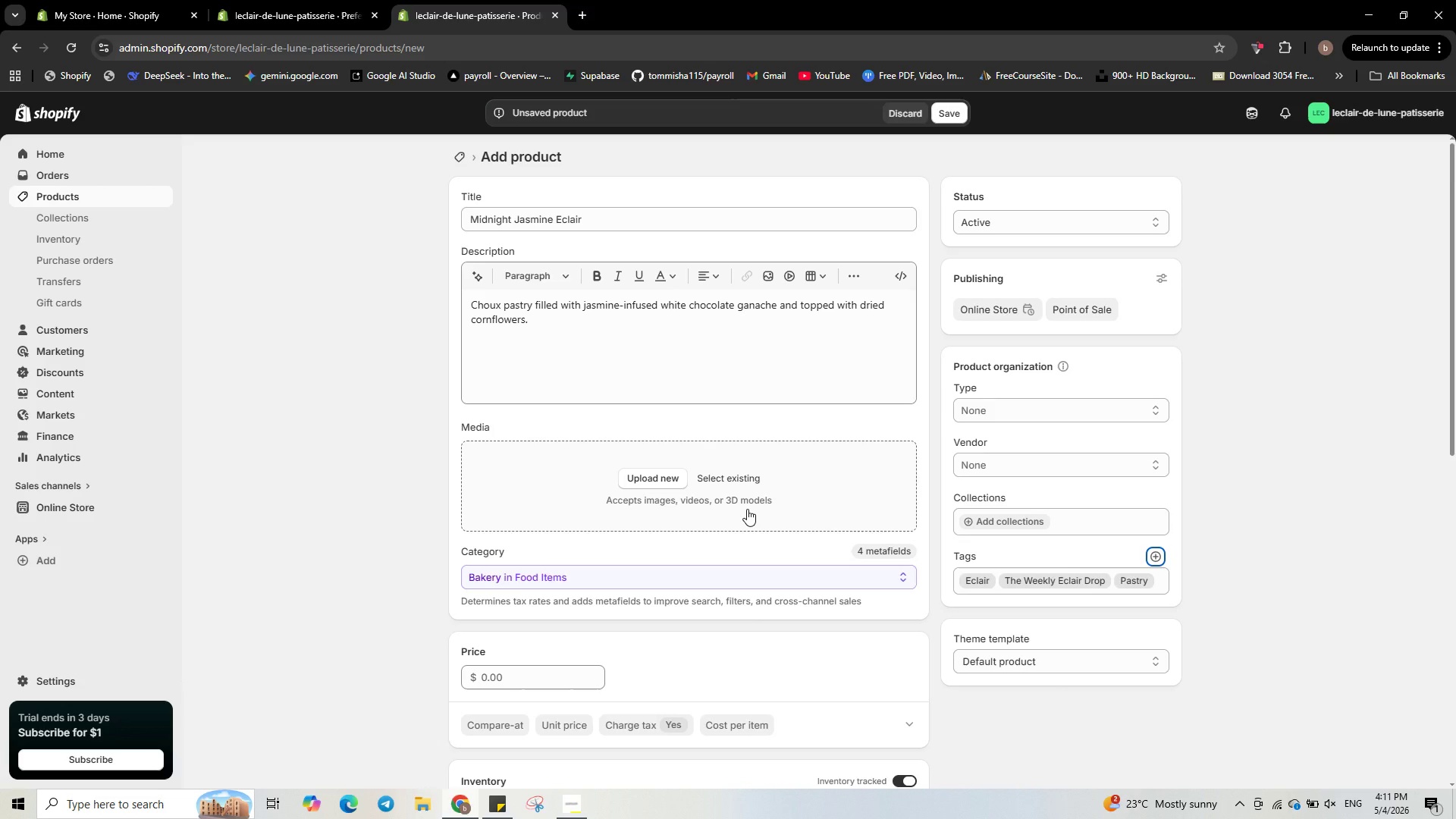 
wait(14.86)
 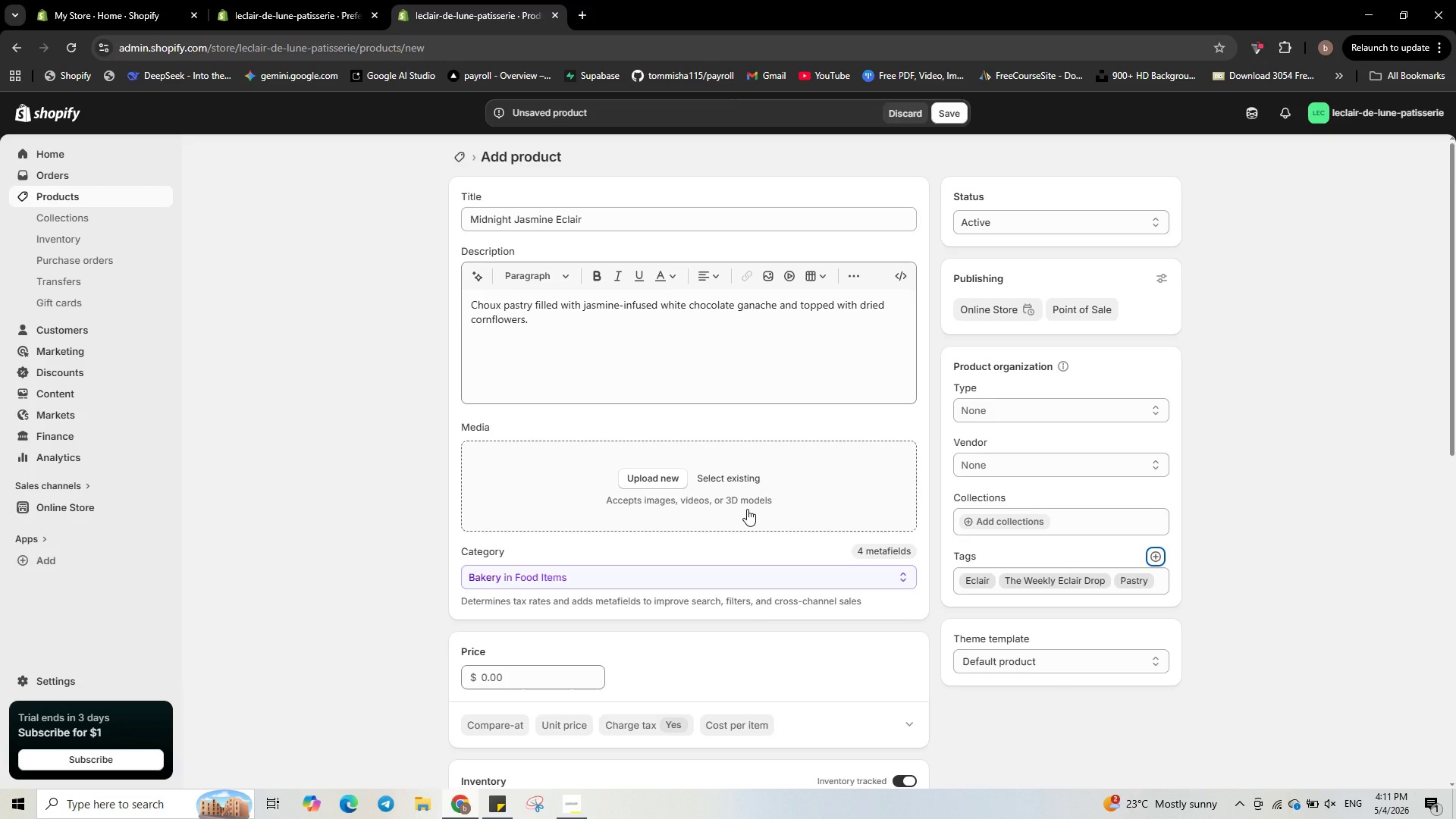 
left_click([592, 221])
 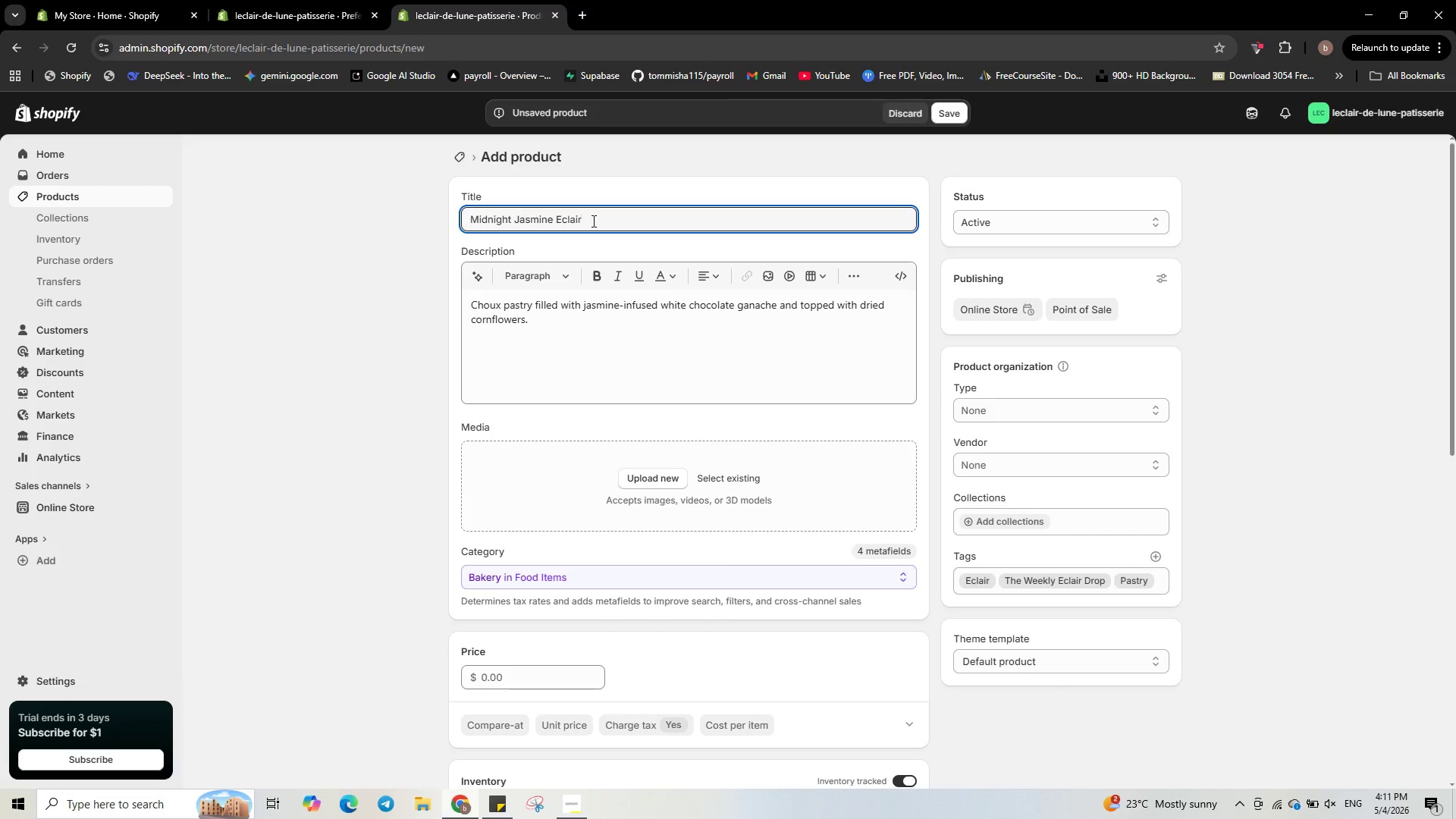 
key(Control+ControlLeft)
 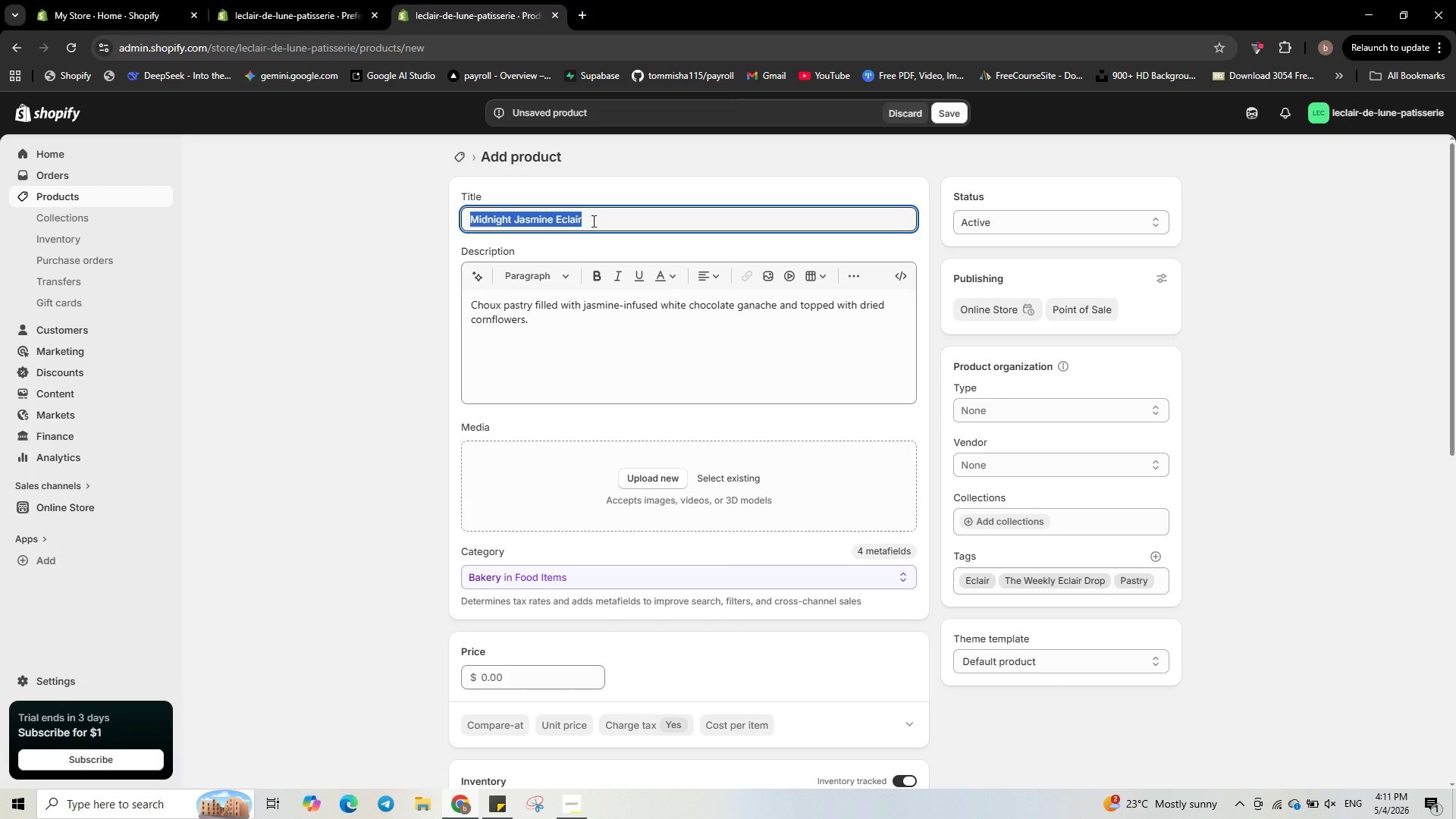 
key(Control+A)
 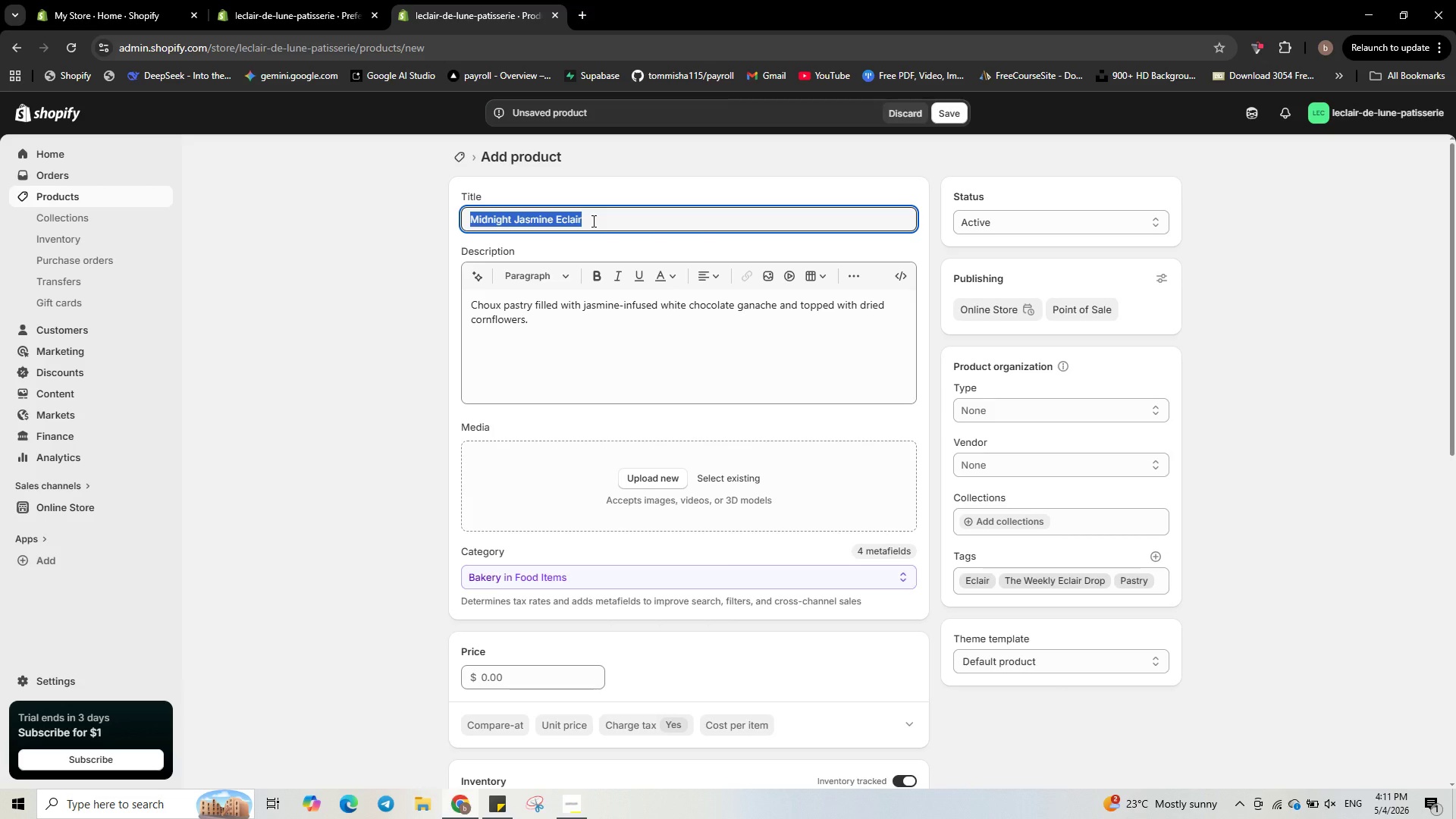 
key(Control+C)
 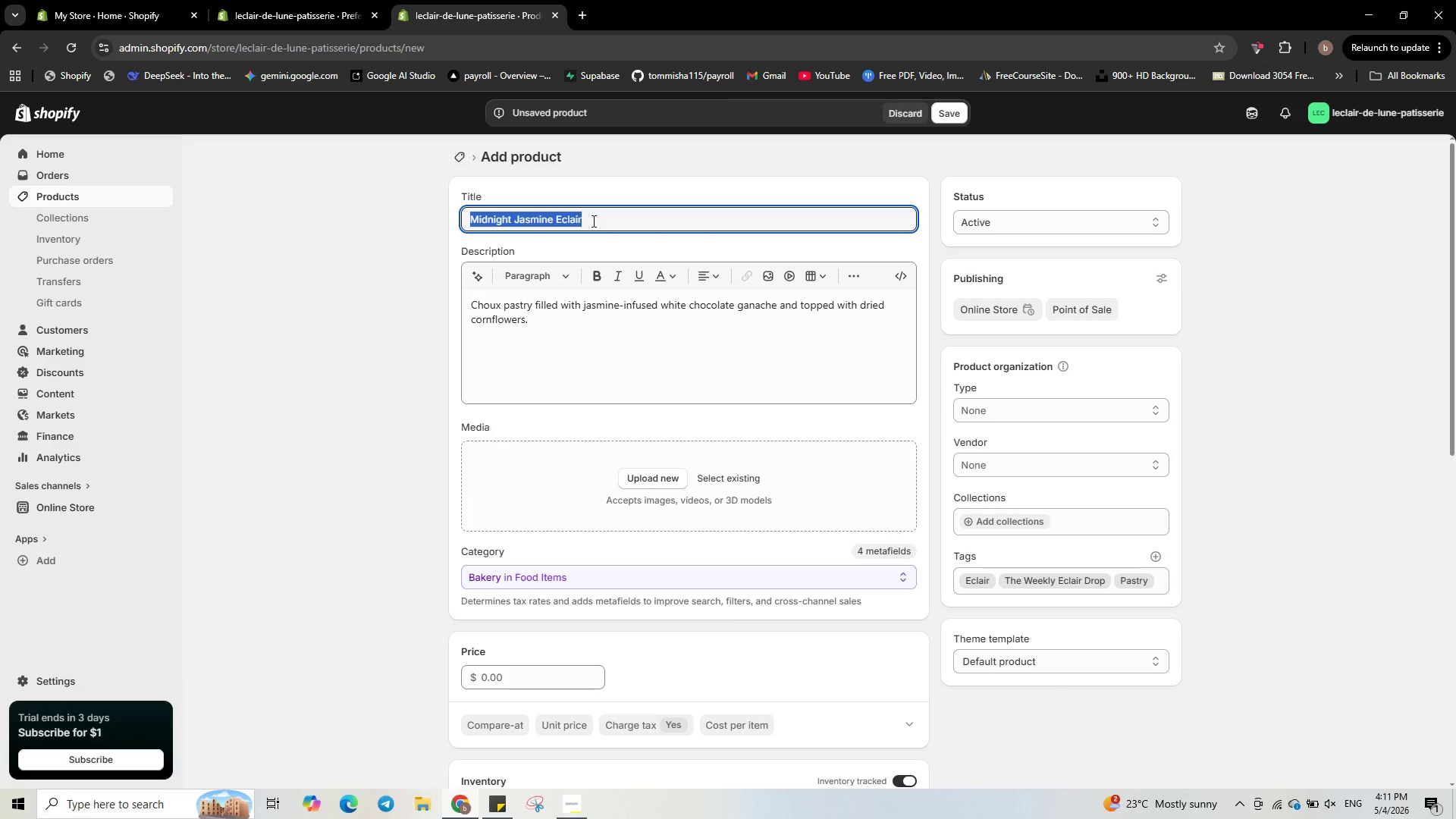 
wait(7.15)
 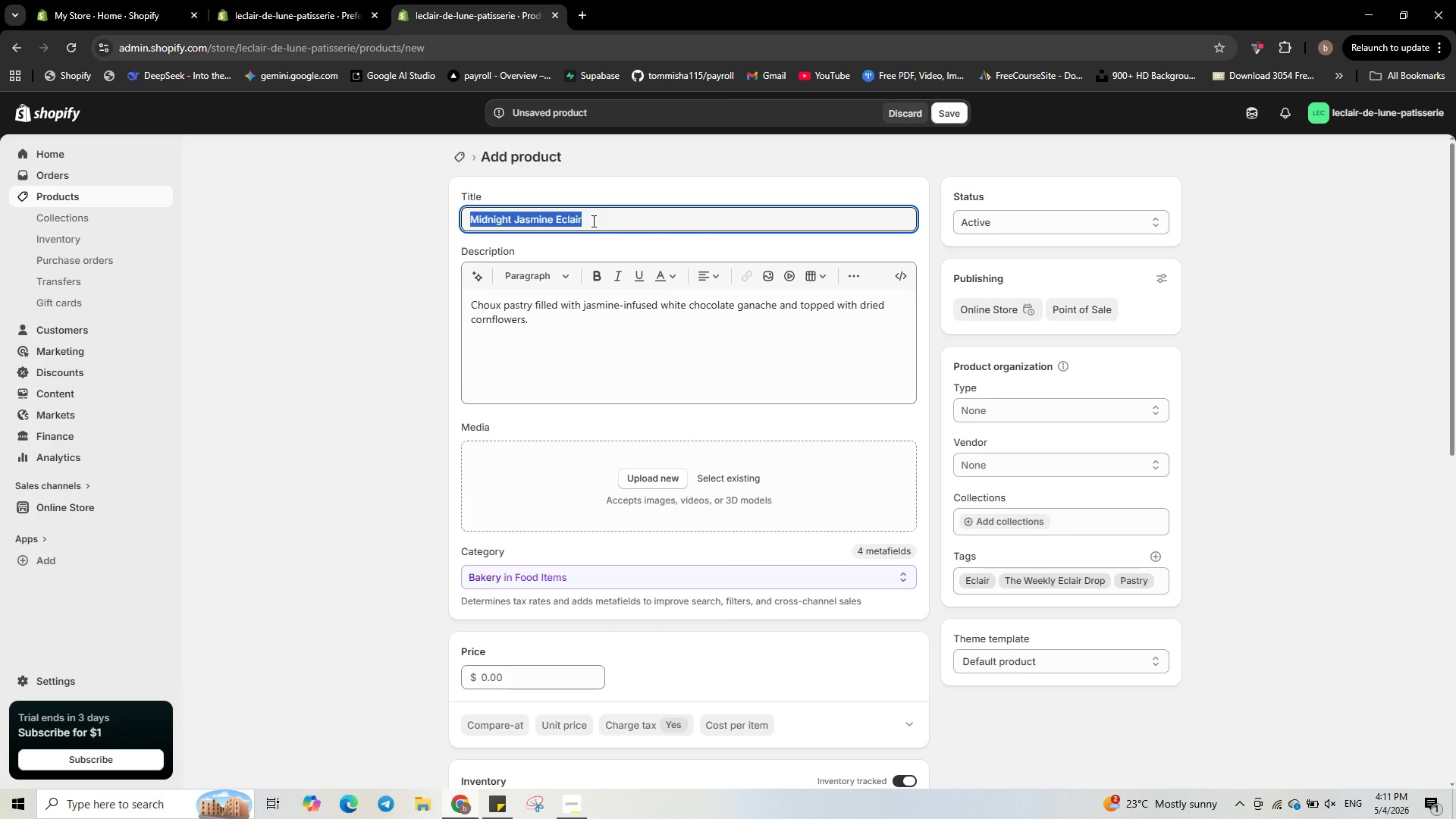 
mouse_move([425, 10])
 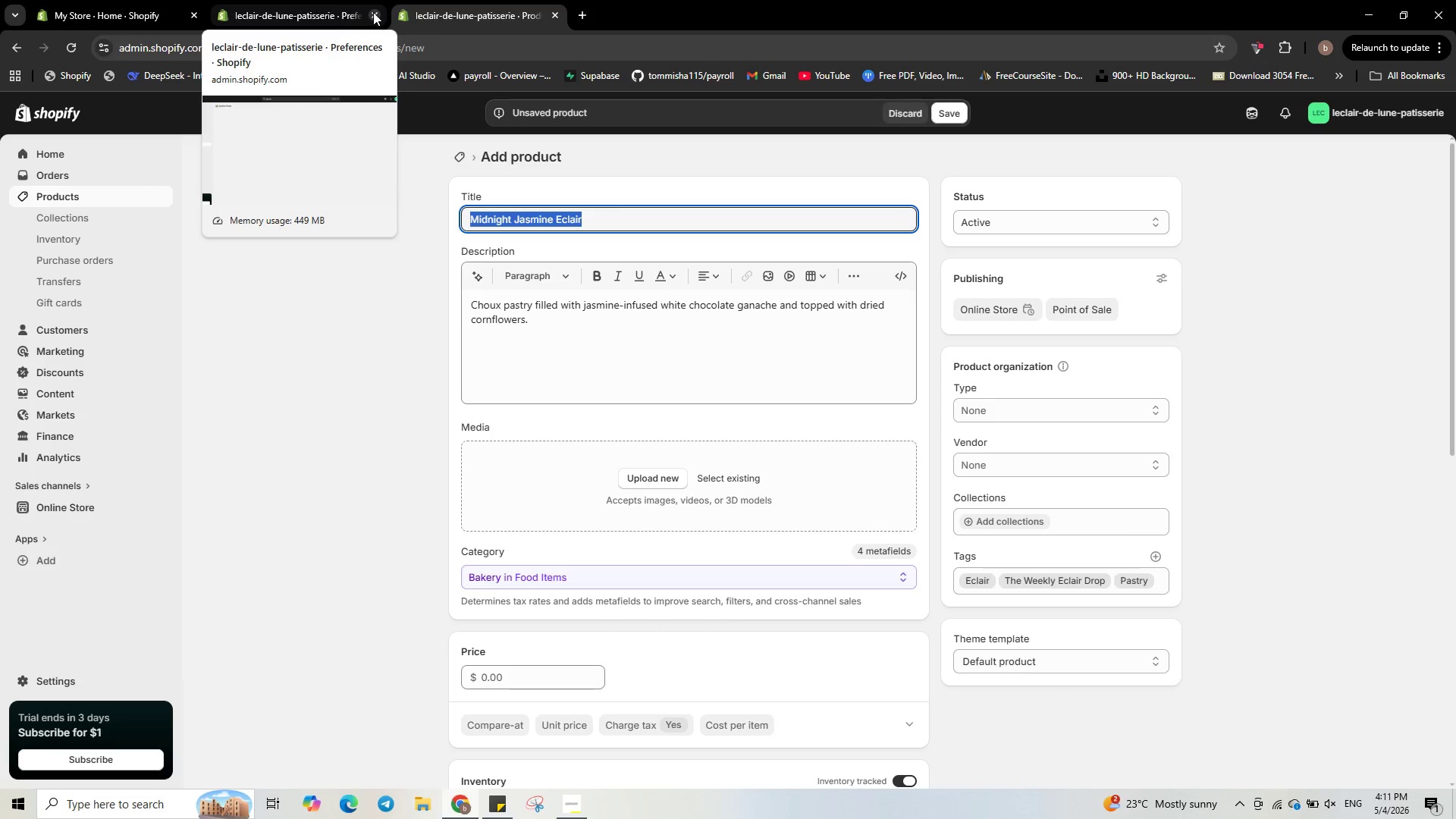 
left_click([373, 12])
 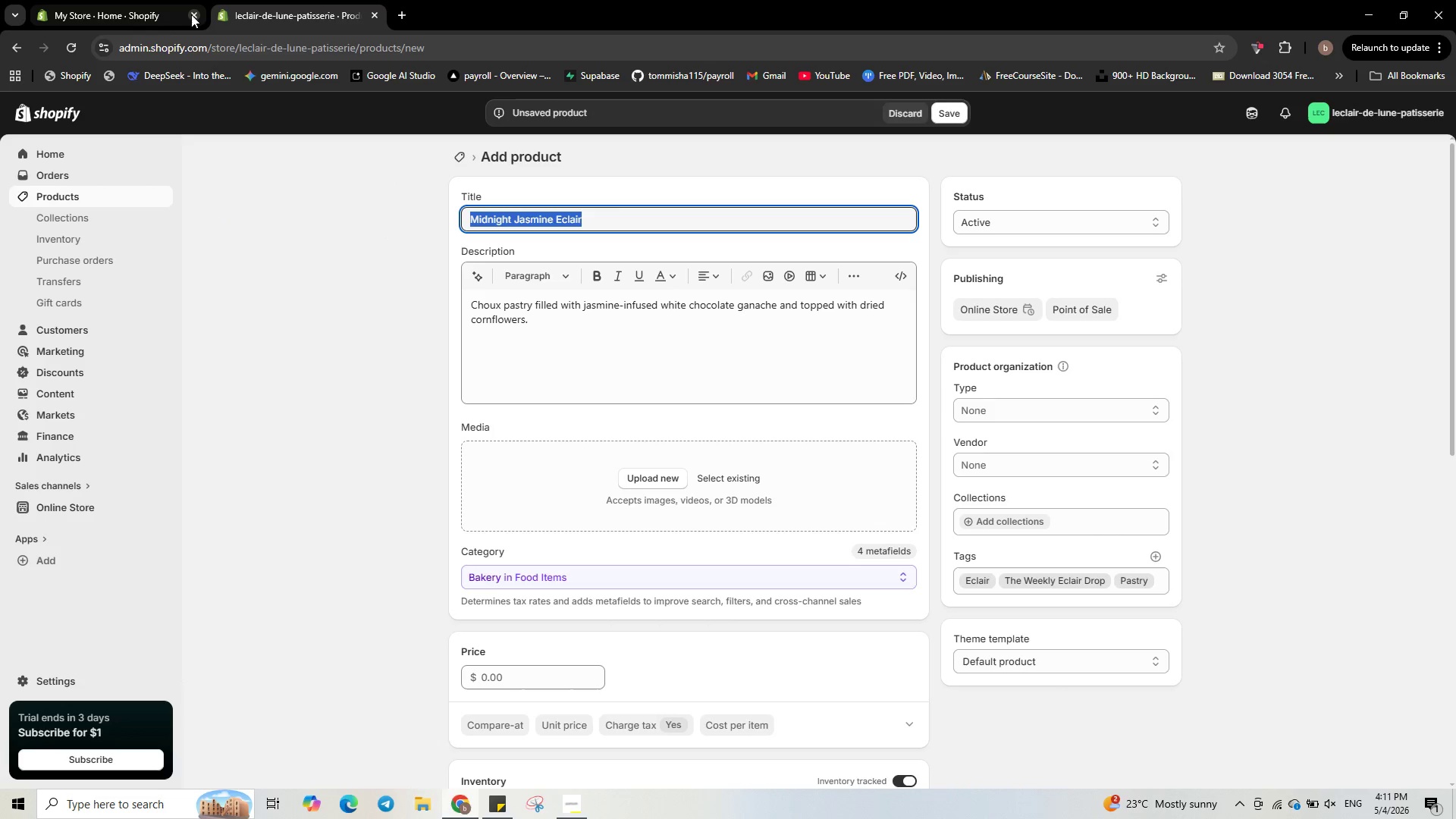 
left_click([192, 15])
 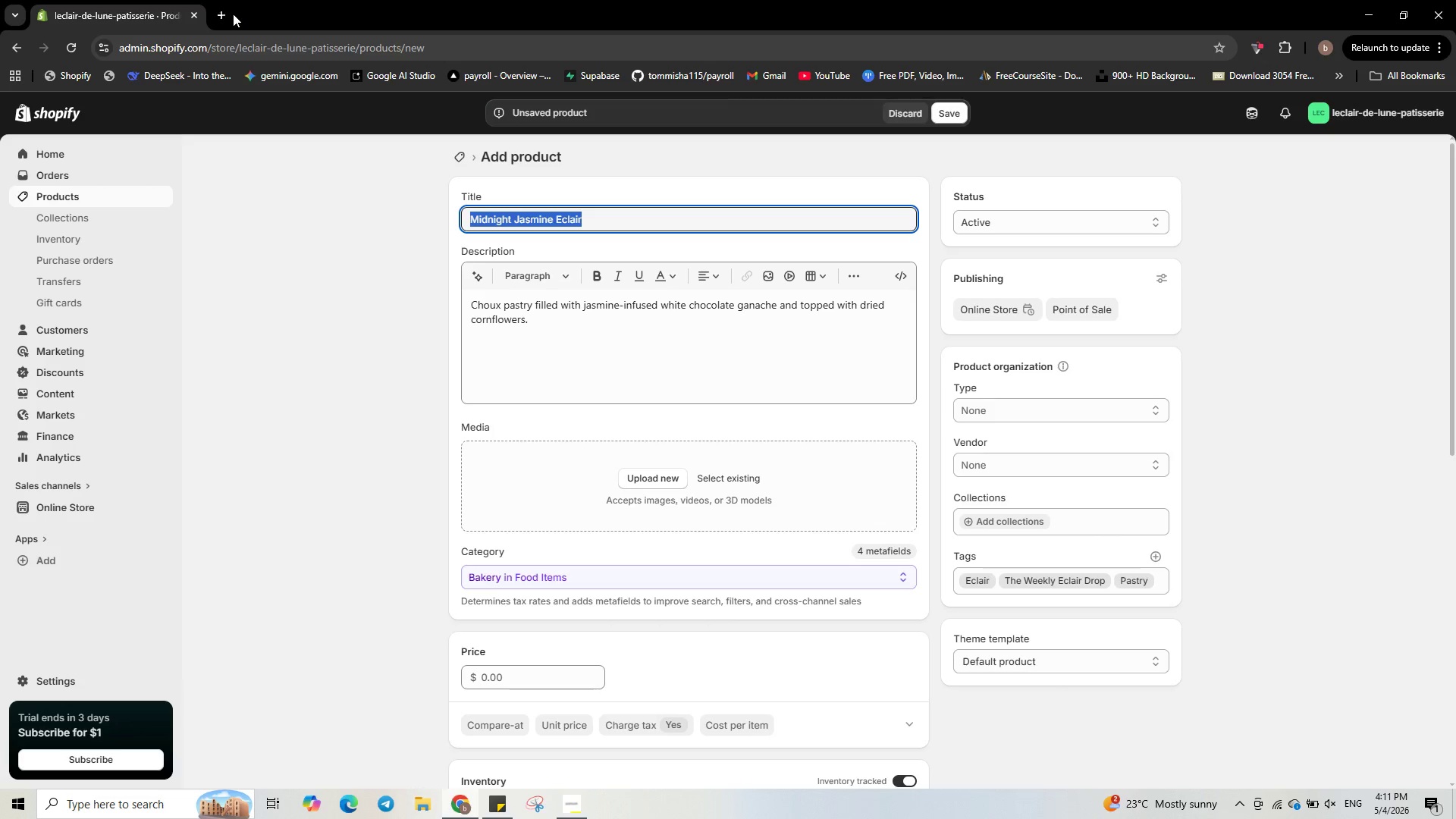 
left_click([223, 11])
 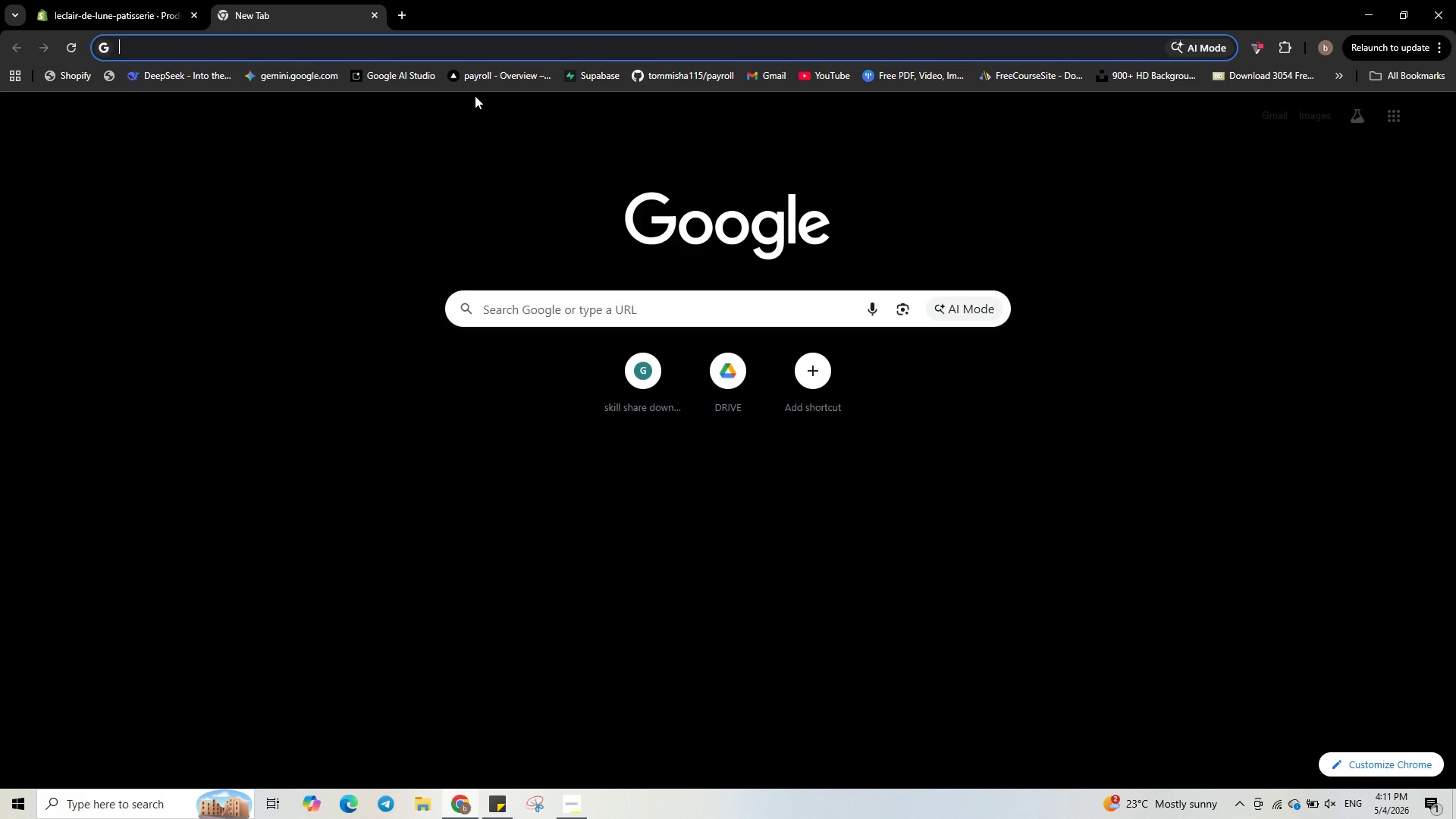 
type(pin)
 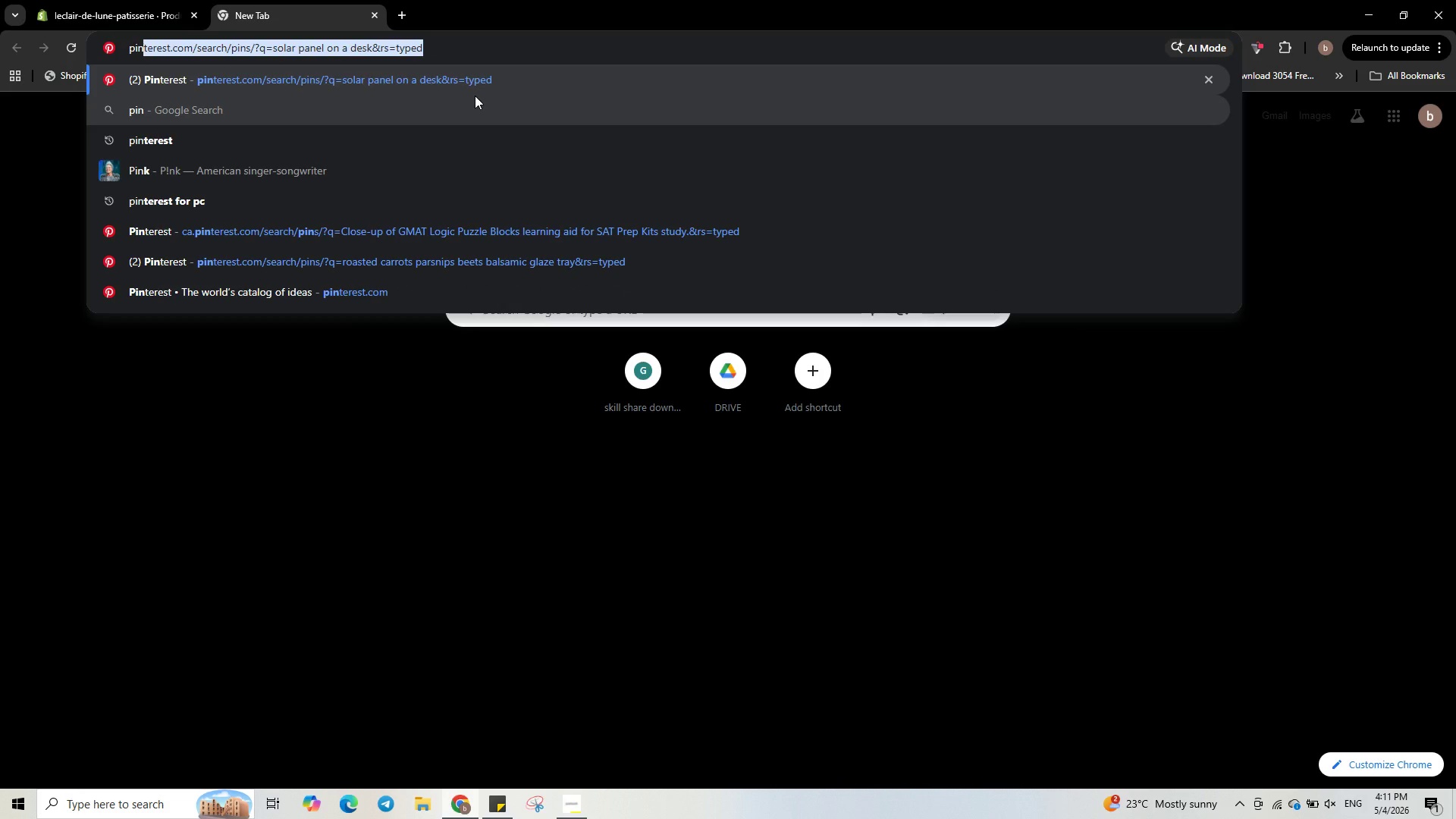 
left_click([442, 141])
 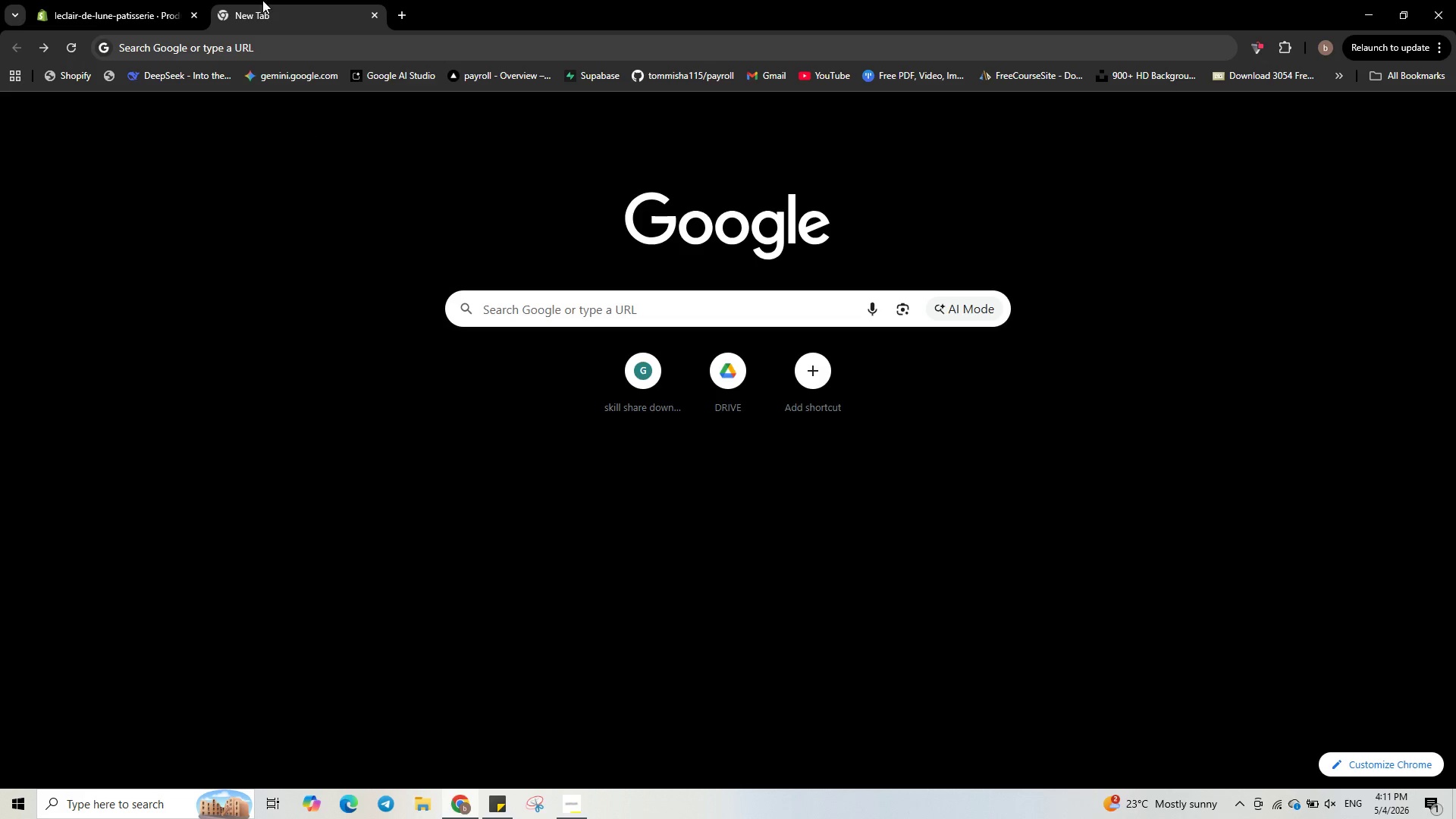 
mouse_move([65, 63])
 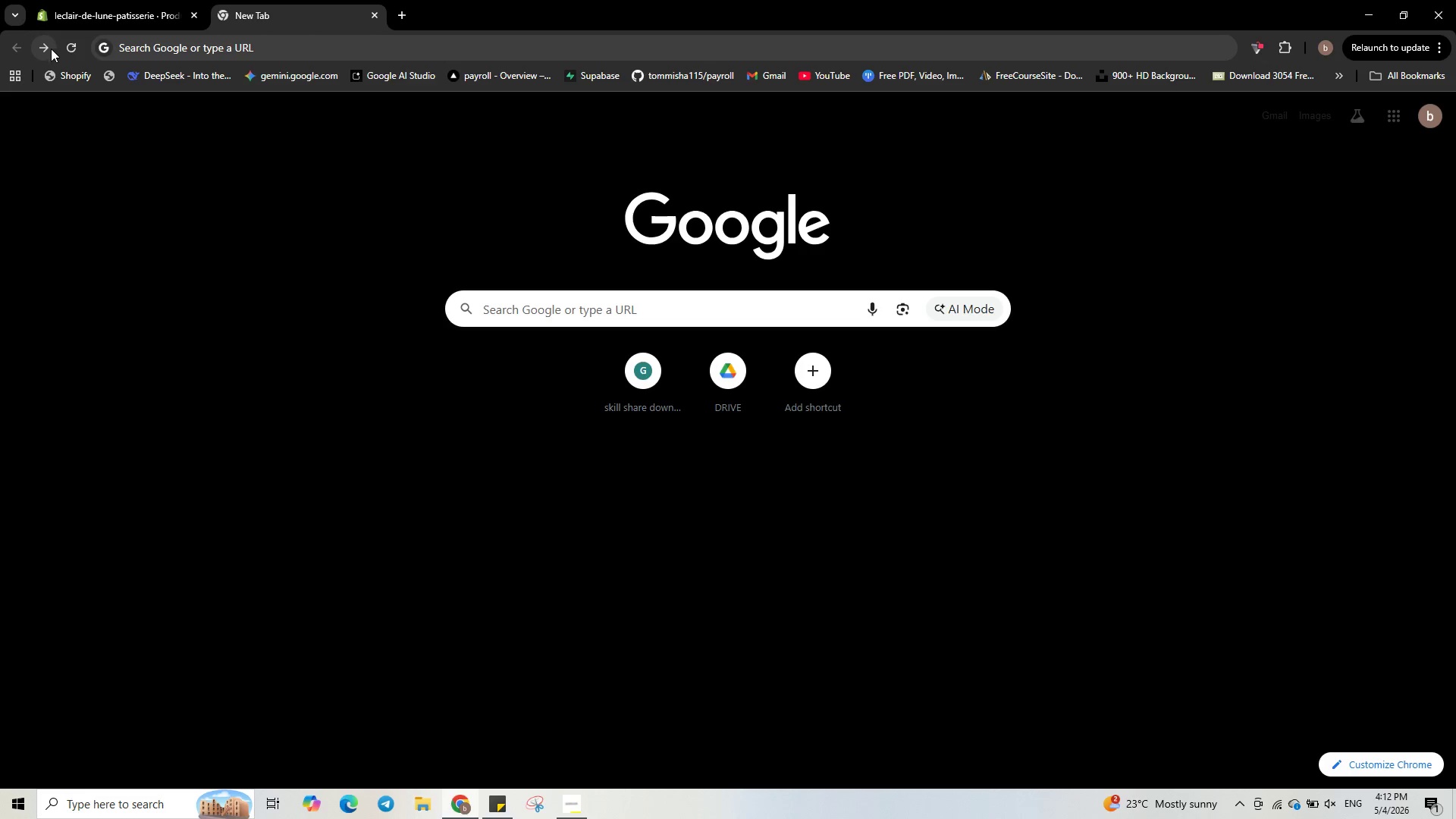 
left_click([40, 44])
 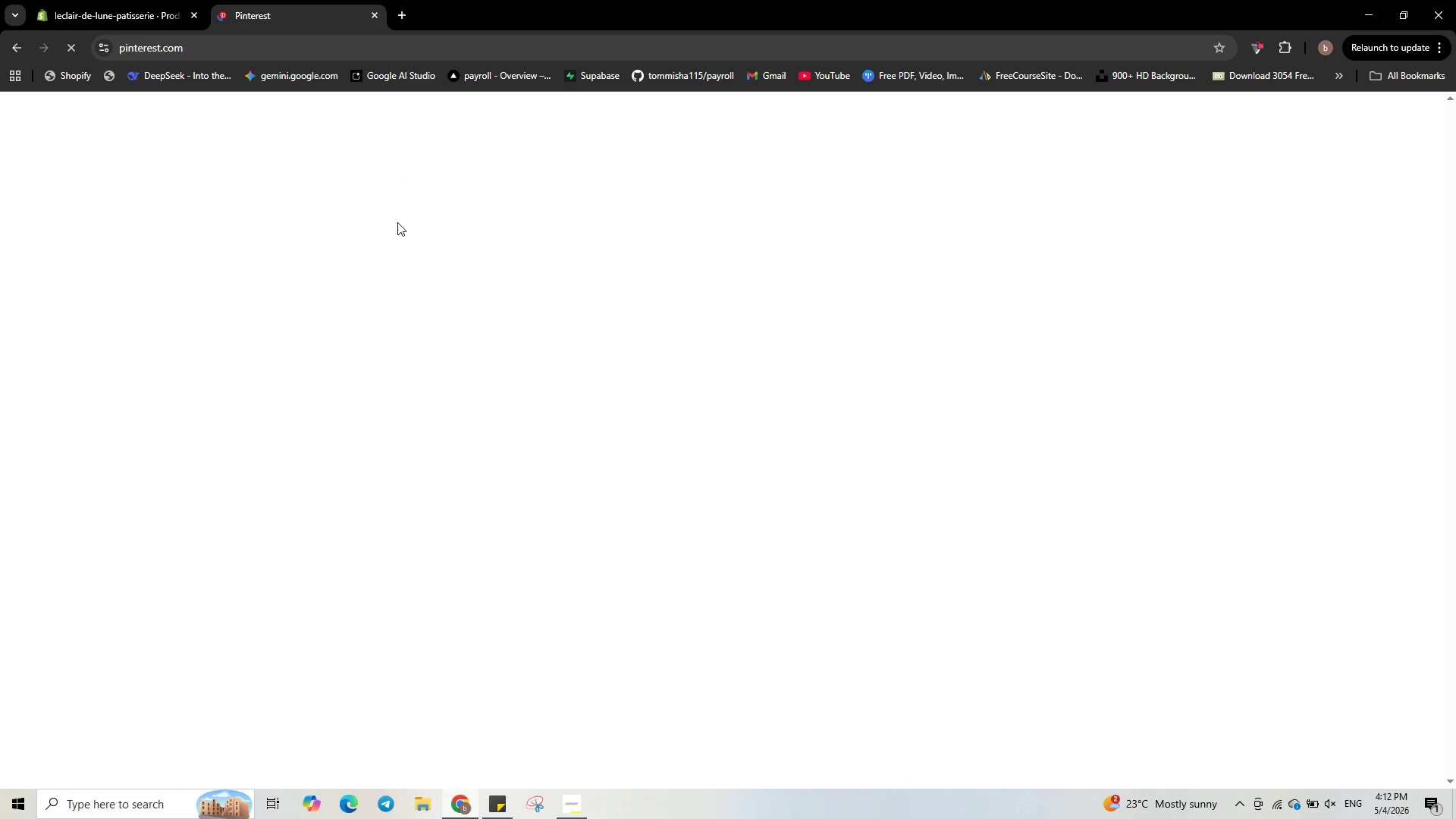 
wait(7.5)
 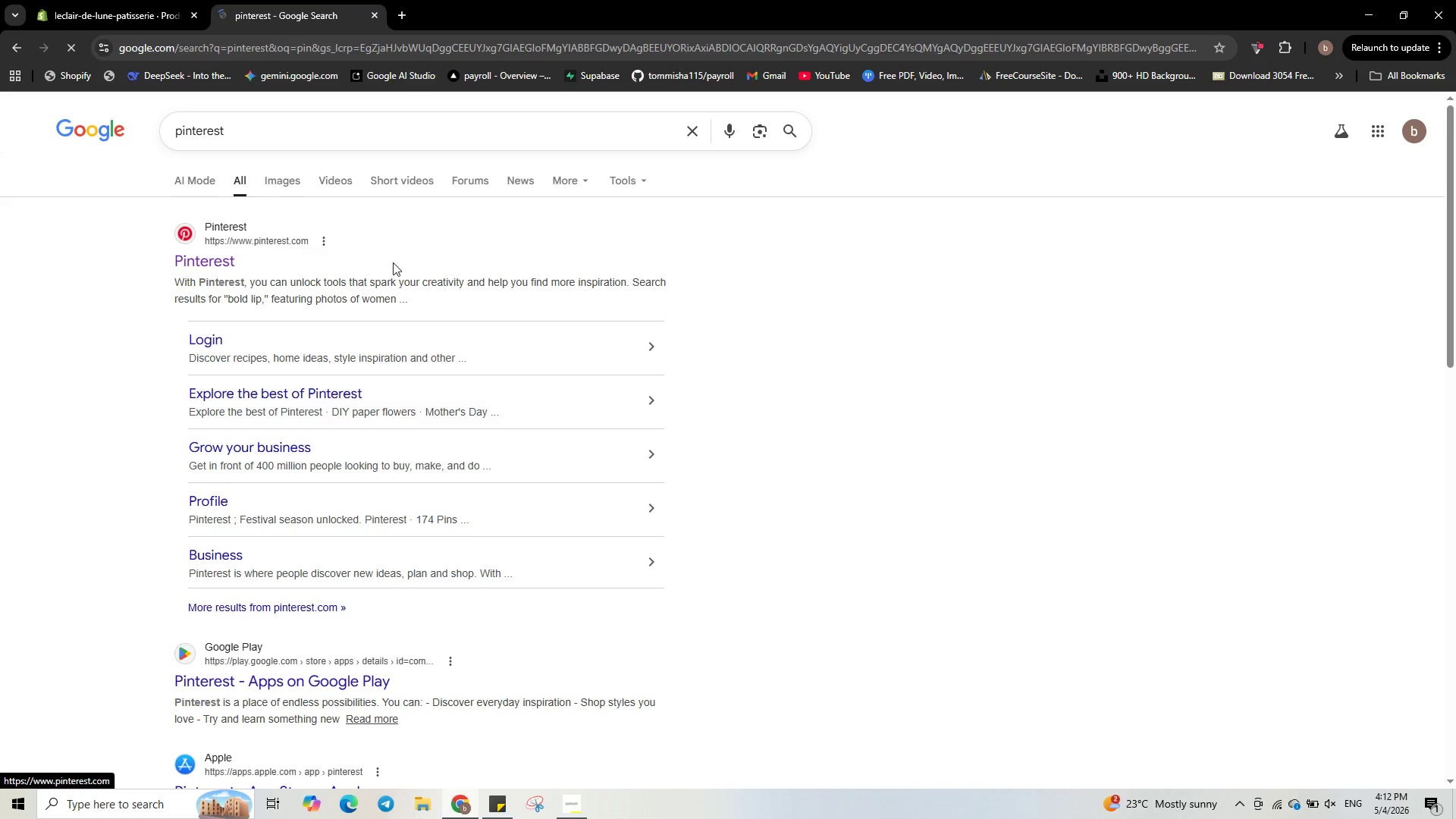 
left_click([340, 126])
 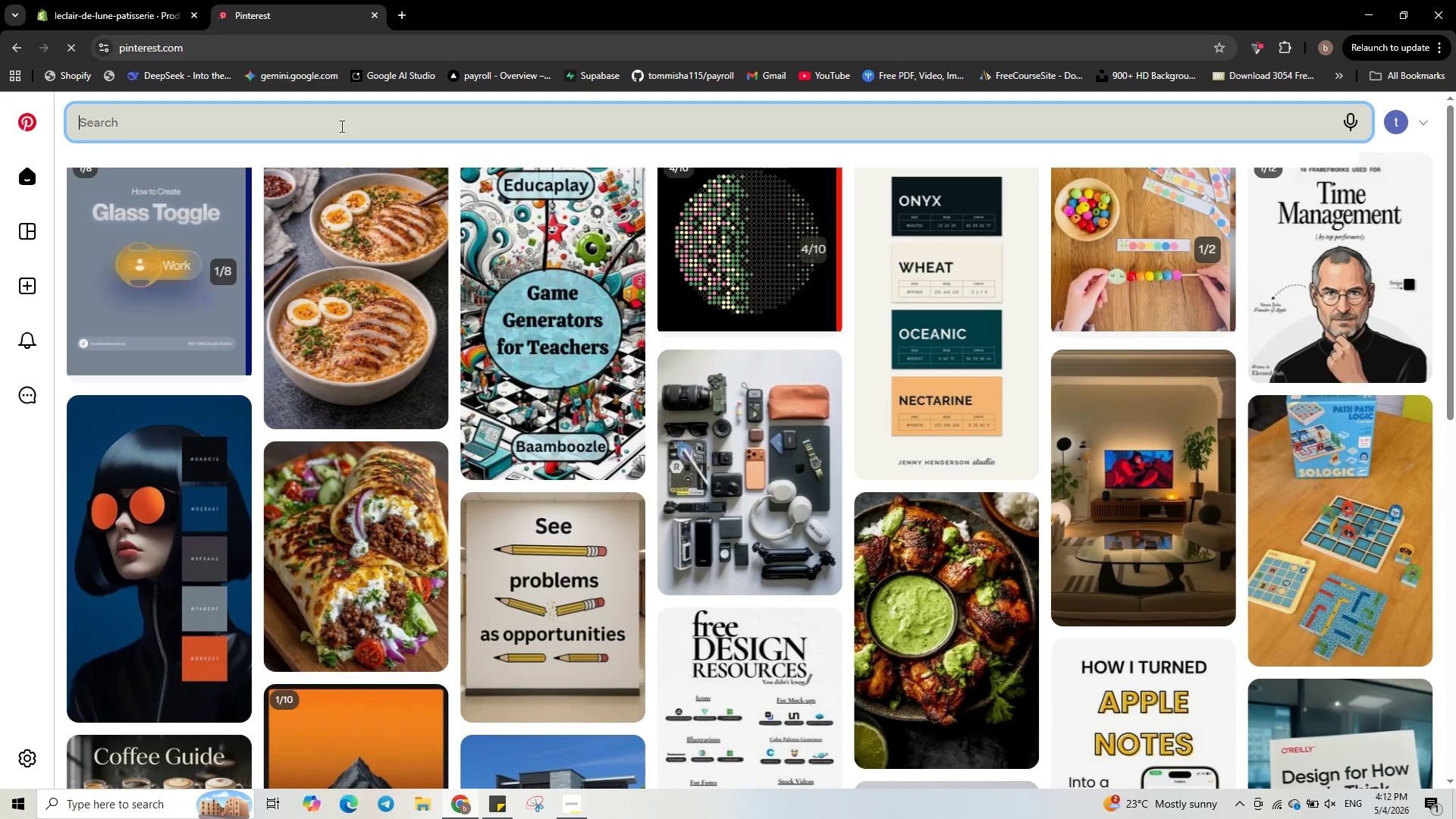 
key(Control+V)
 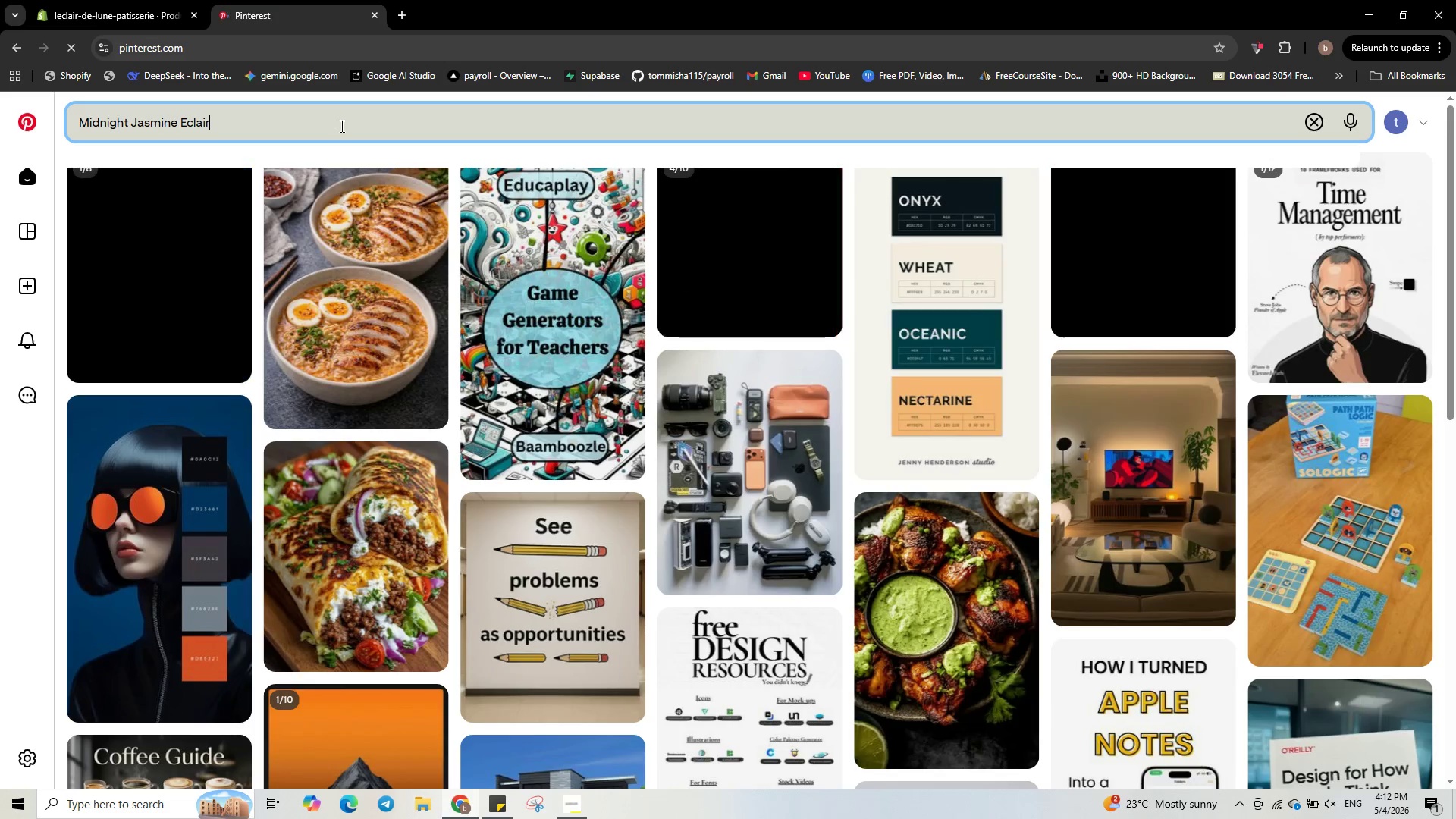 
key(Enter)
 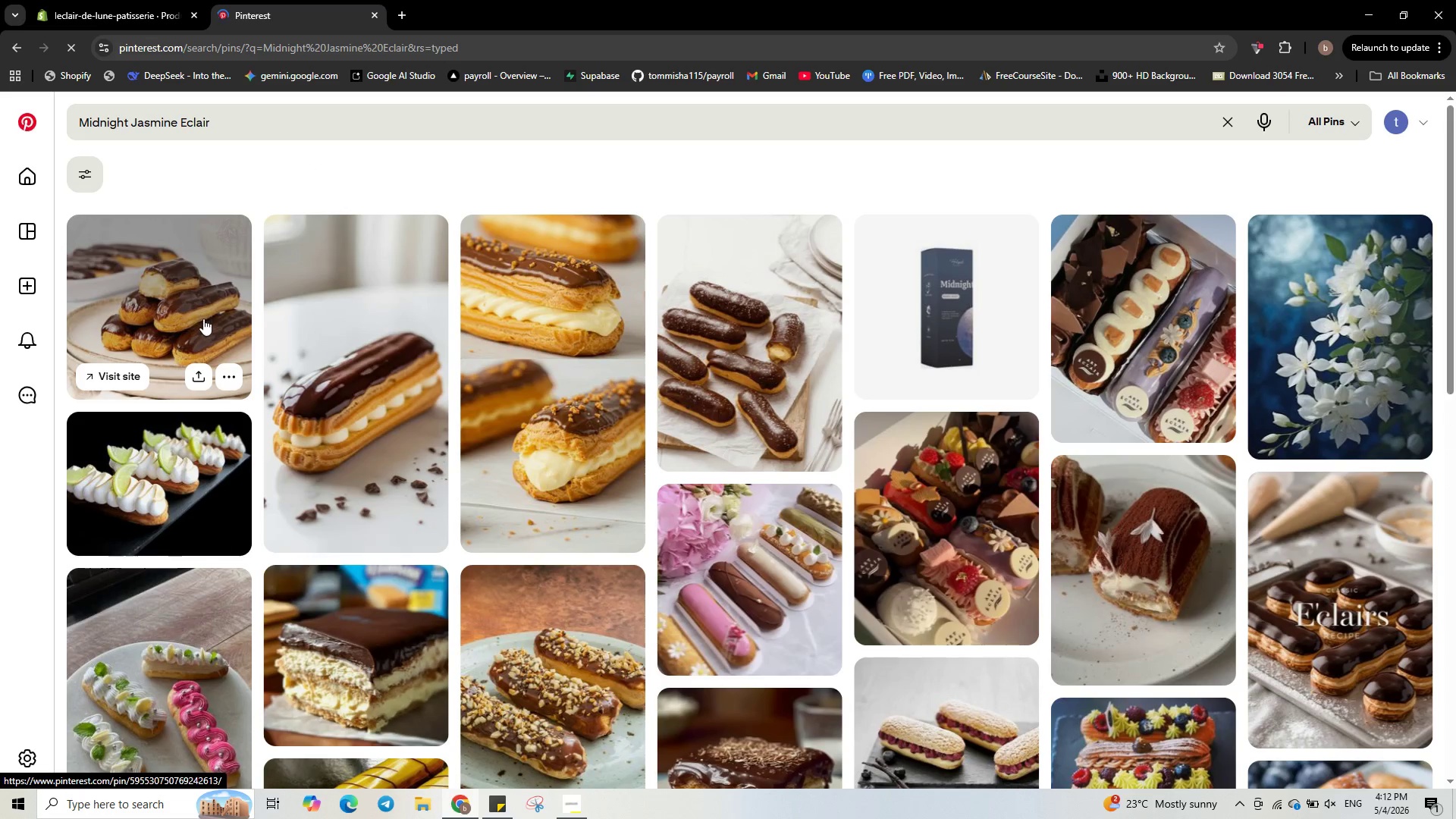 
wait(5.98)
 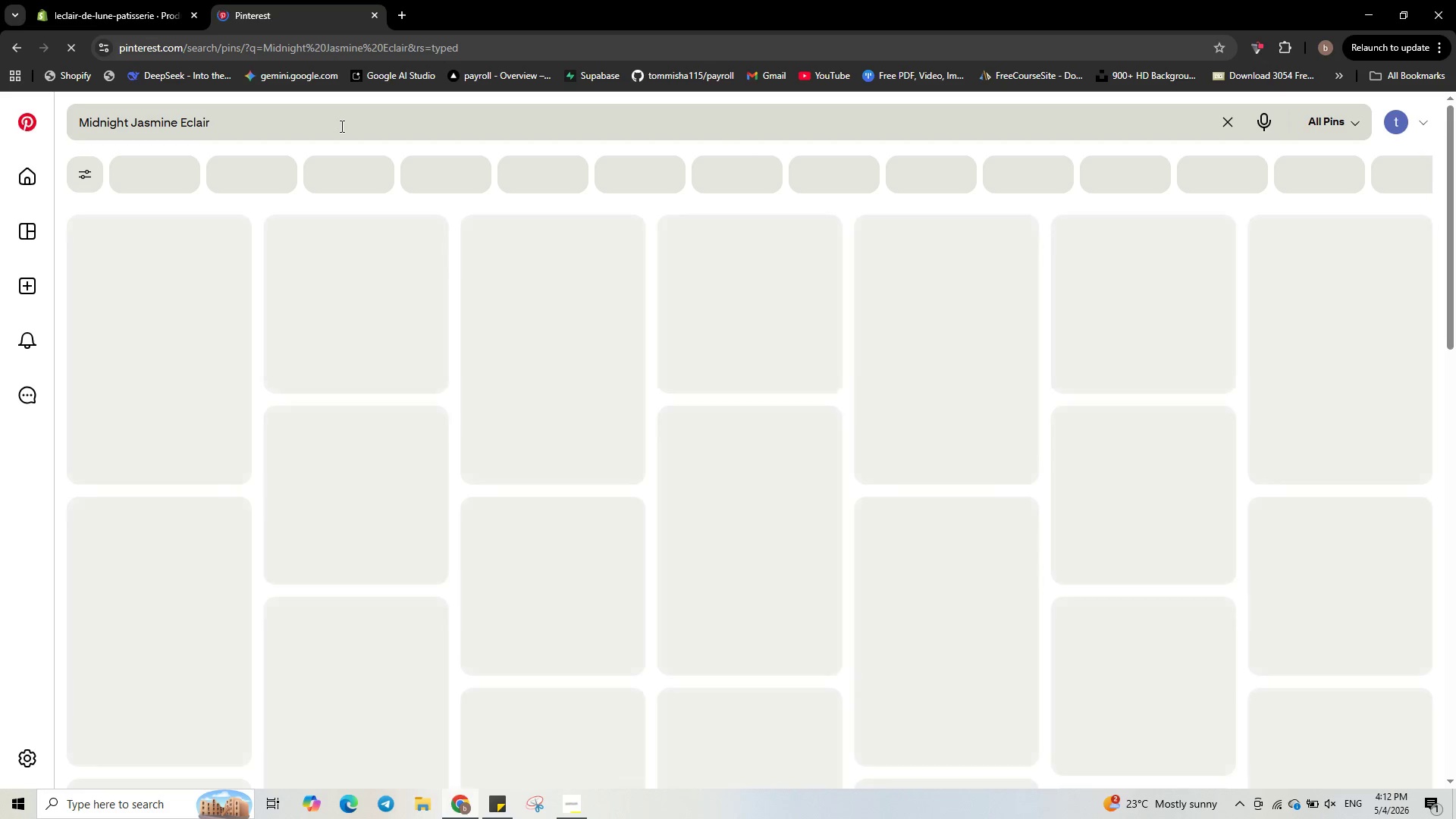 
left_click([233, 370])
 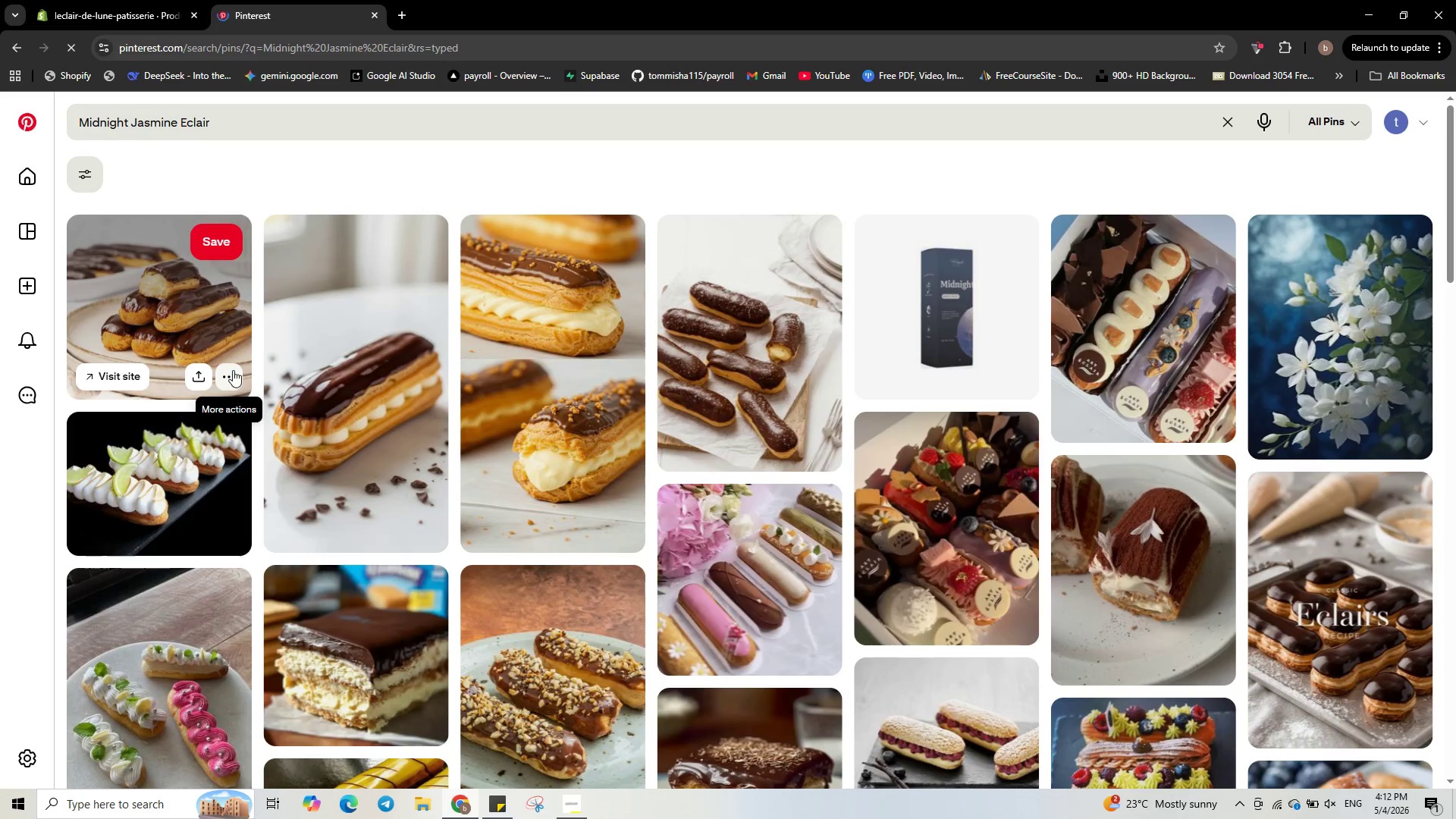 
wait(6.19)
 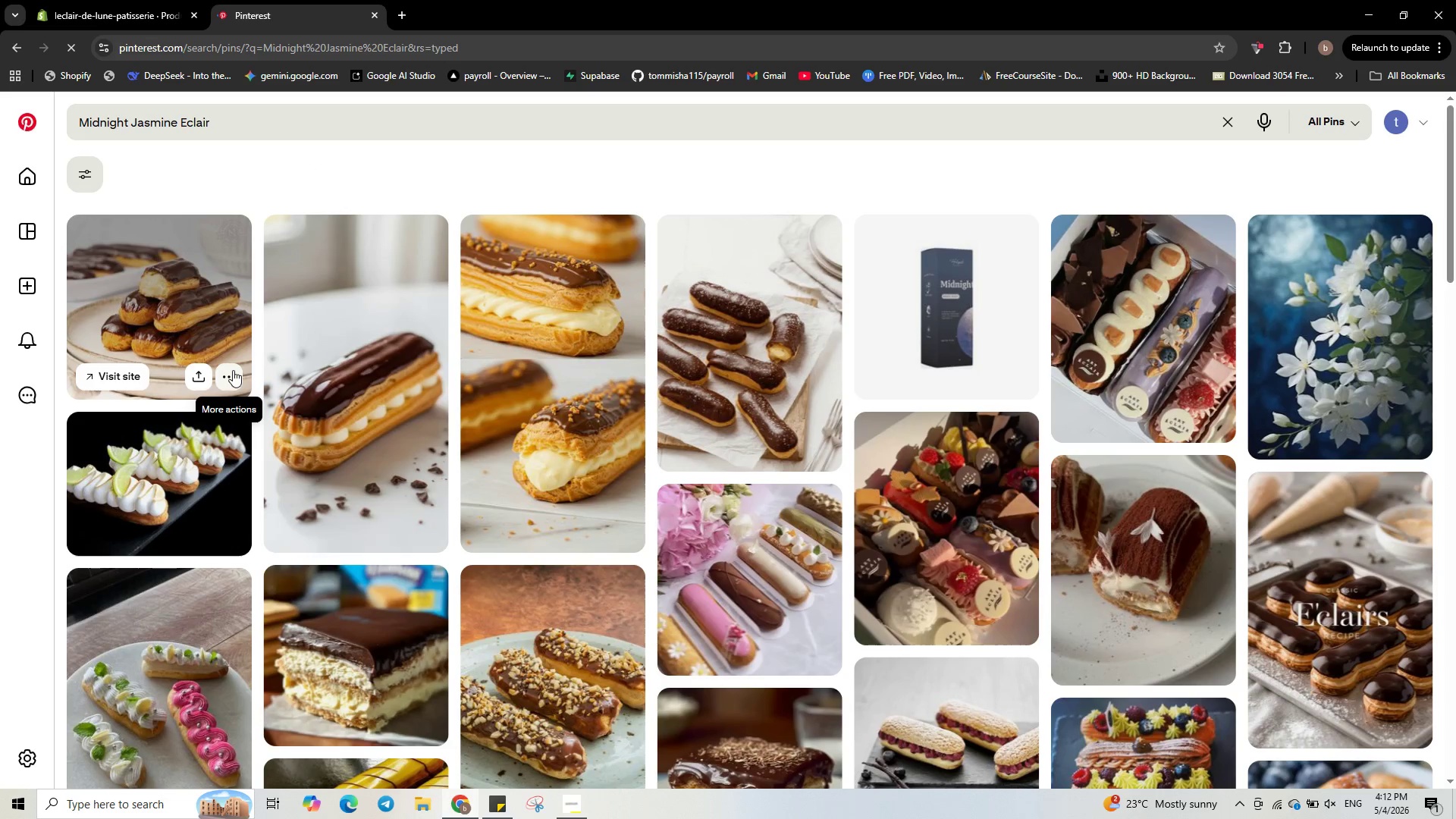 
left_click([226, 375])
 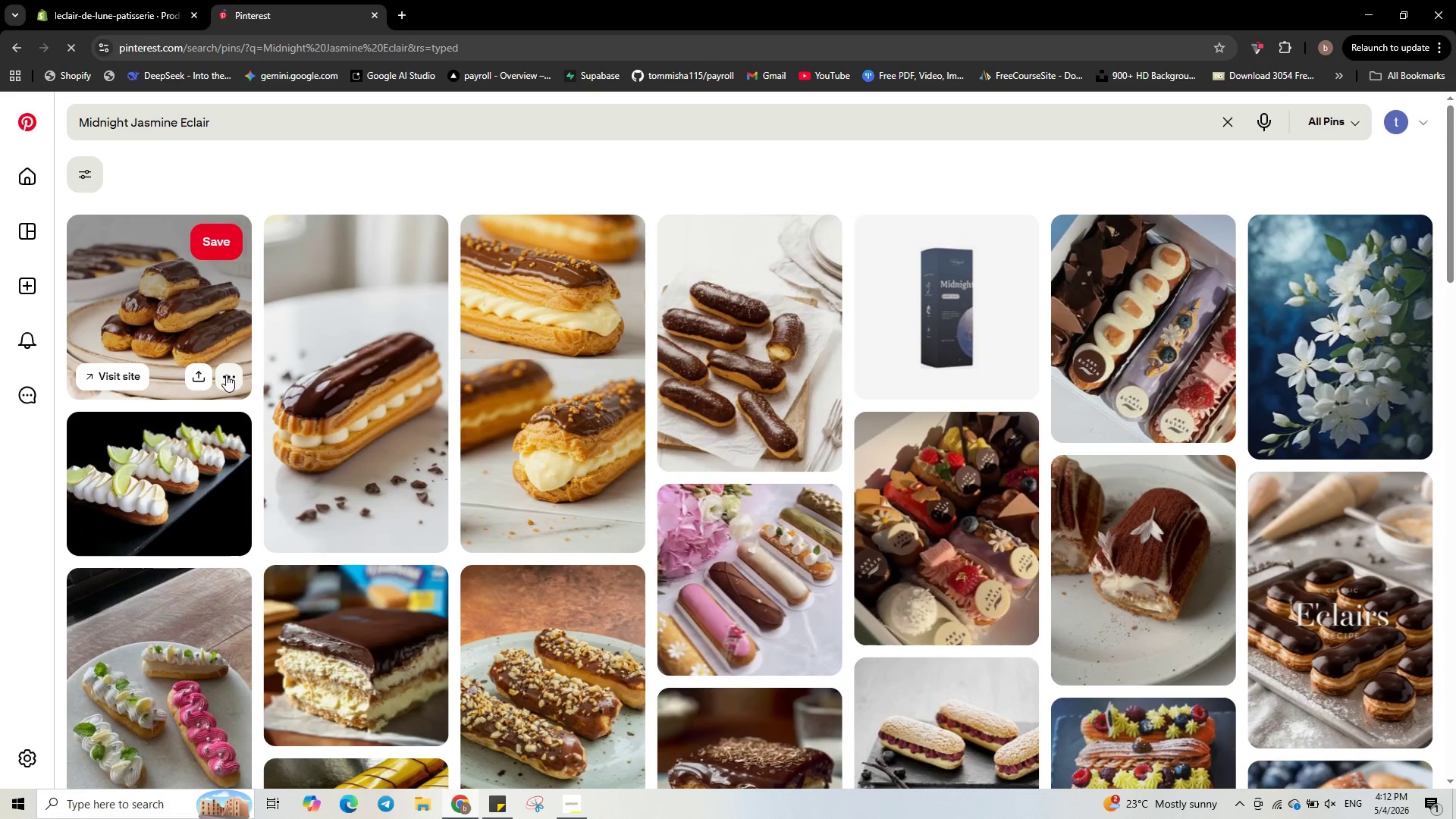 
left_click([226, 375])
 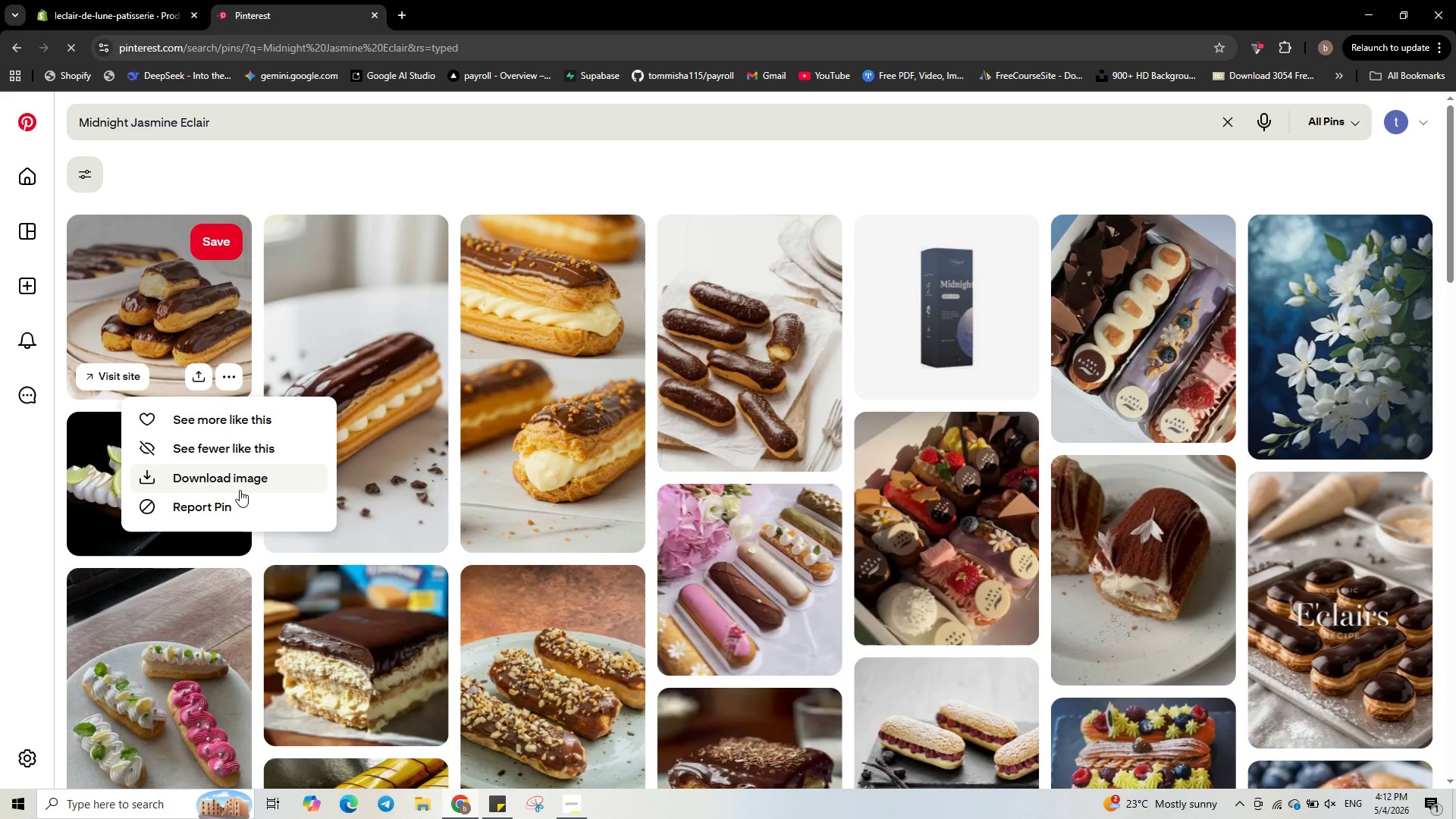 
left_click([240, 482])
 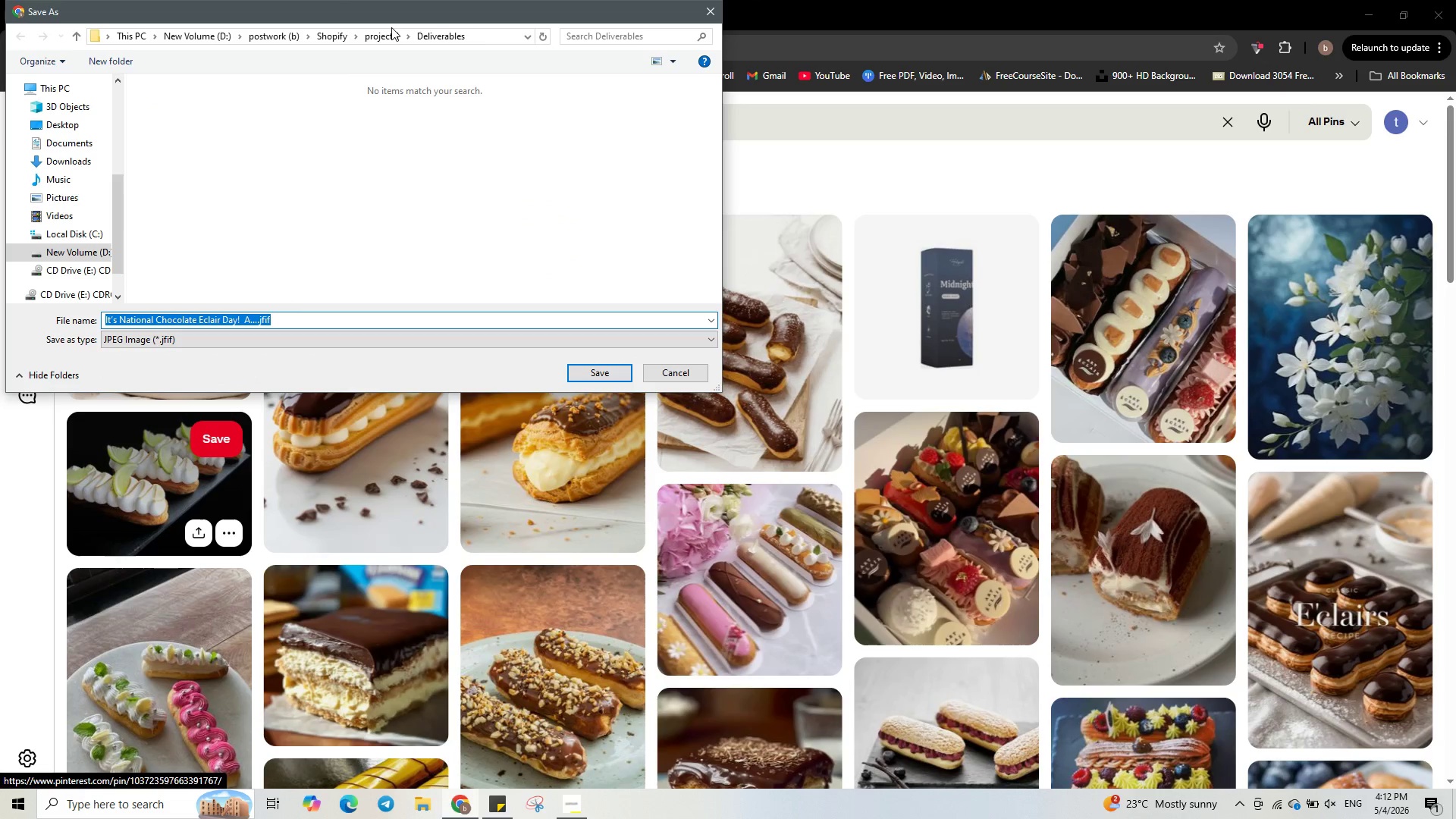 
wait(9.84)
 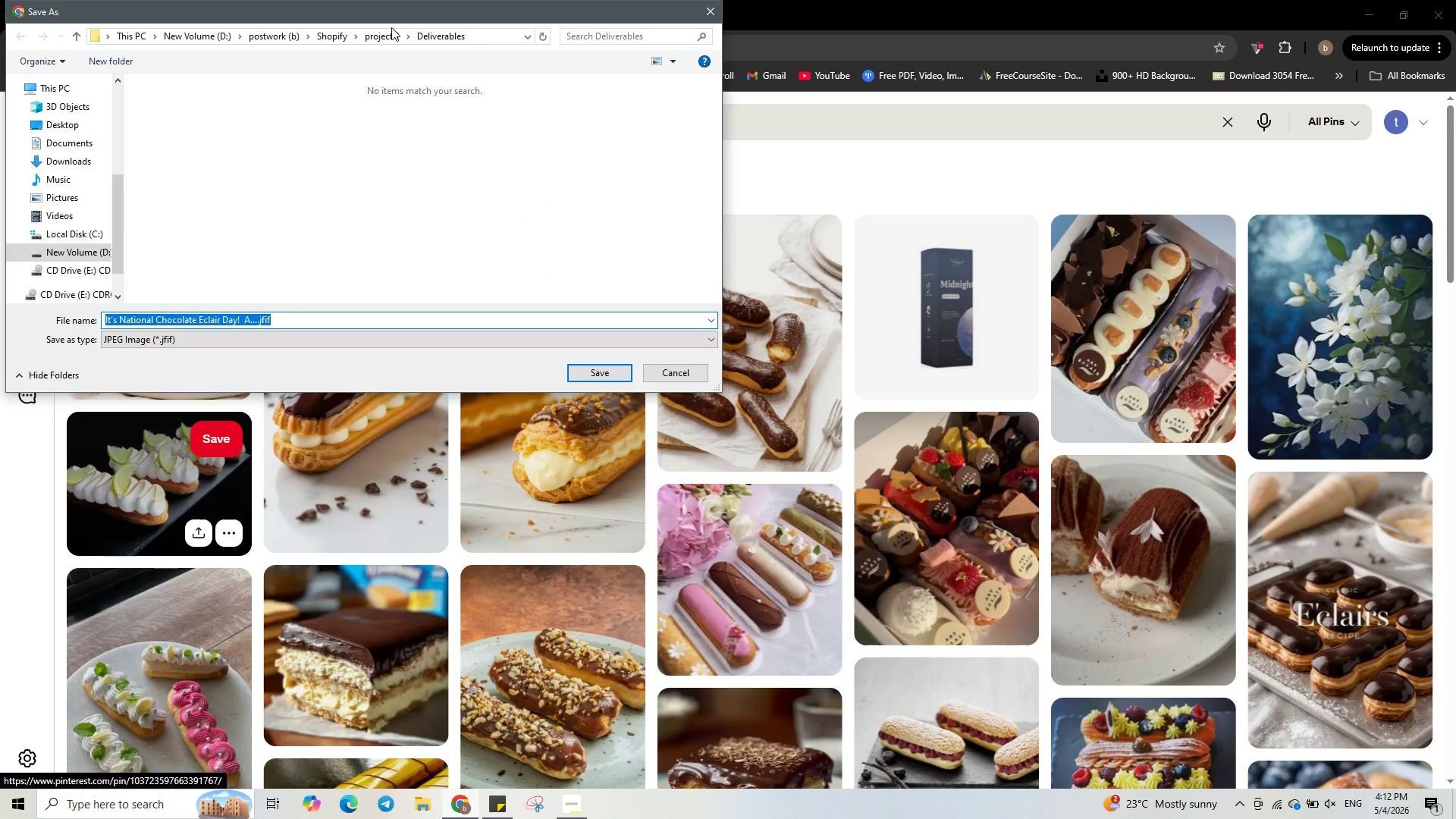 
left_click([207, 38])
 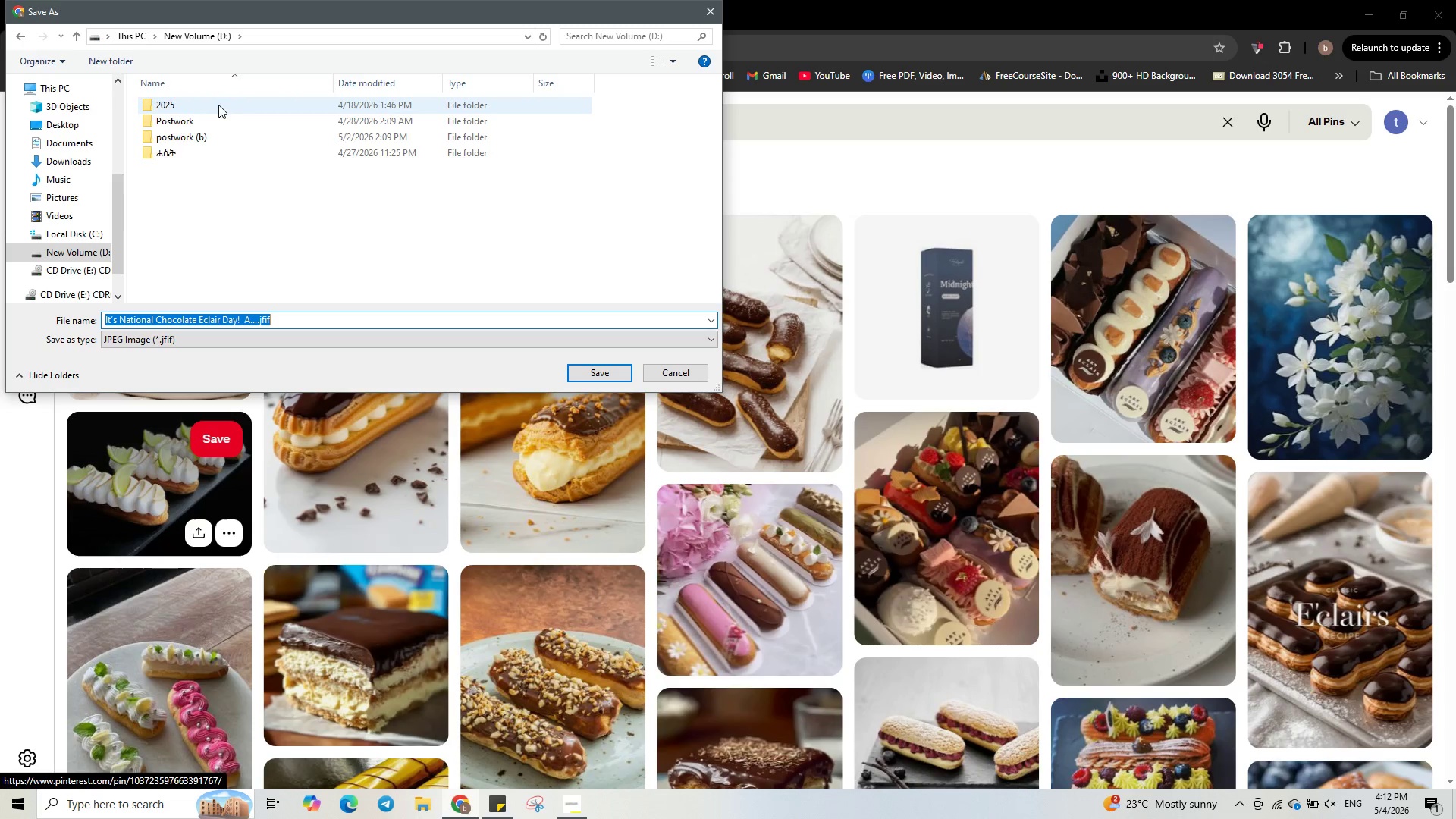 
double_click([224, 115])
 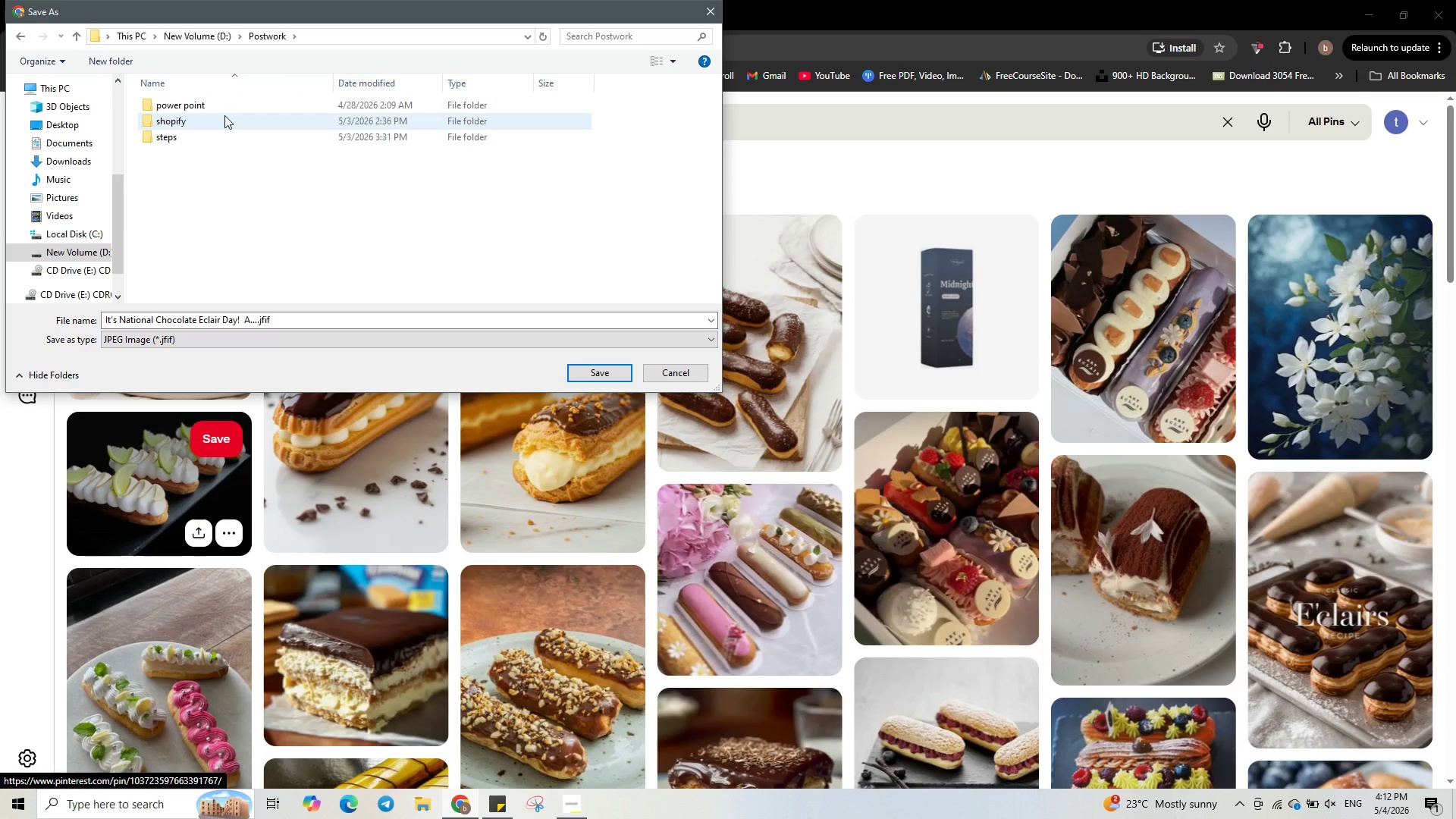 
double_click([224, 115])
 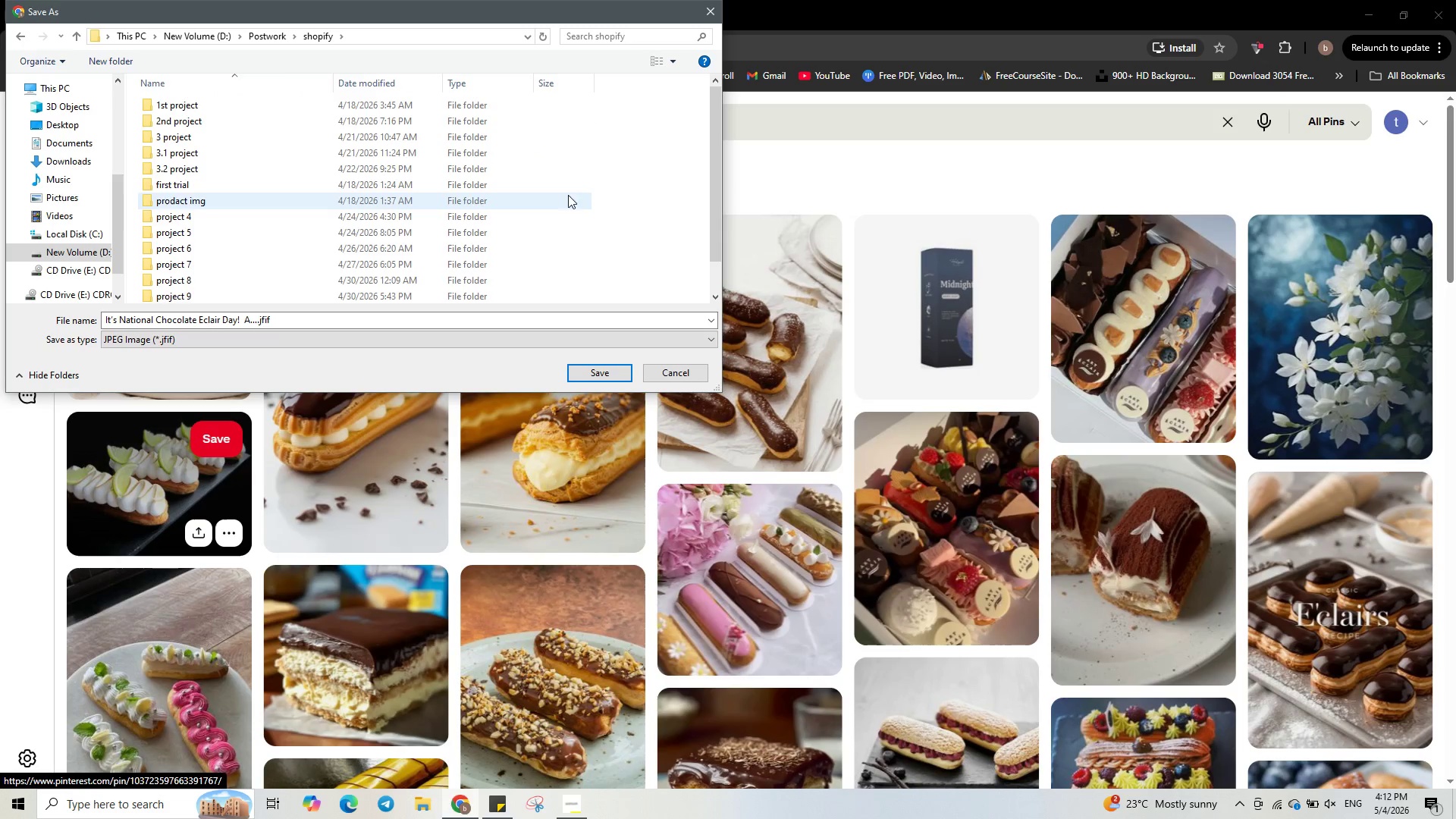 
scroll: coordinate [592, 197], scroll_direction: down, amount: 3.0
 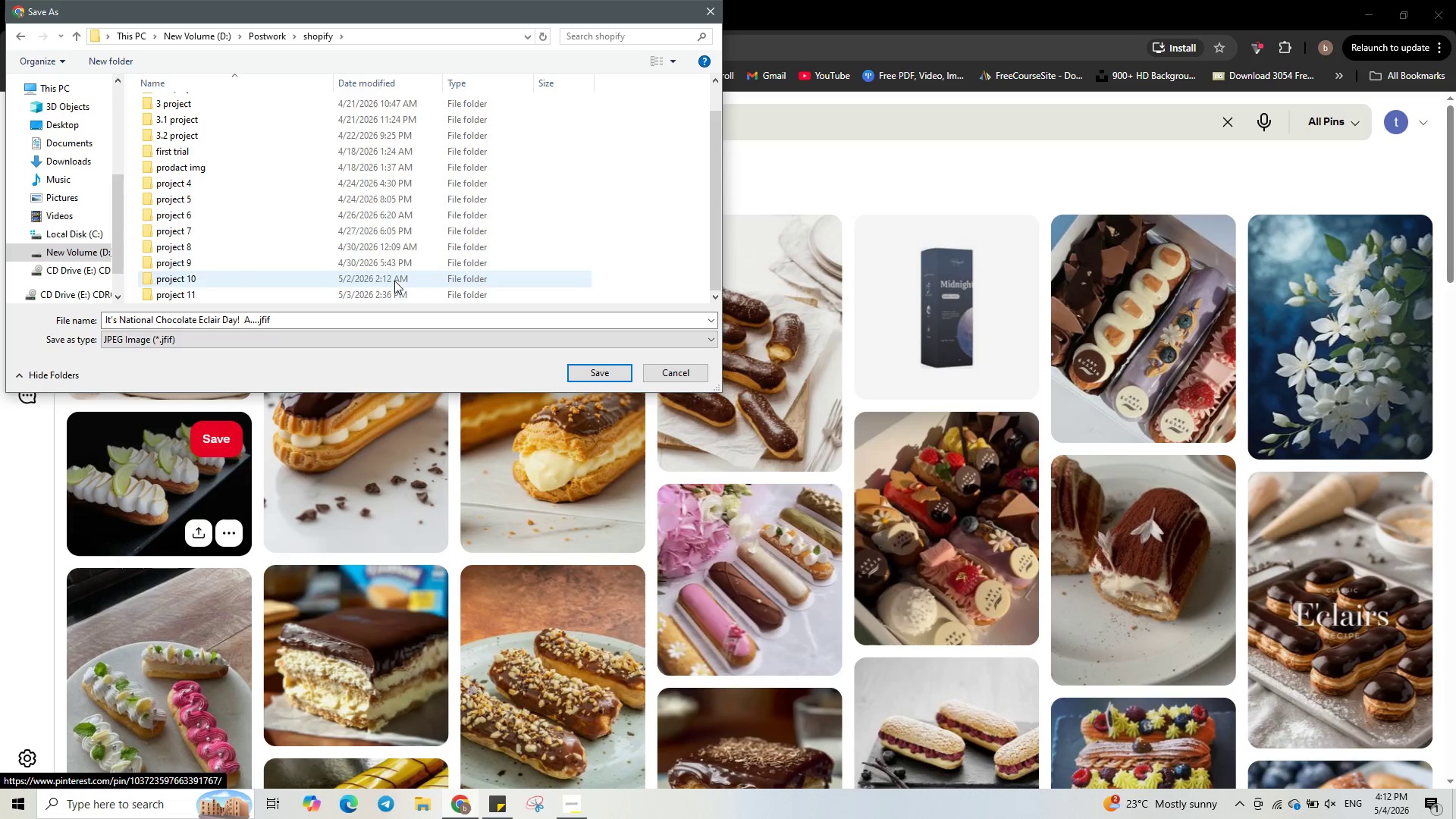 
double_click([395, 291])
 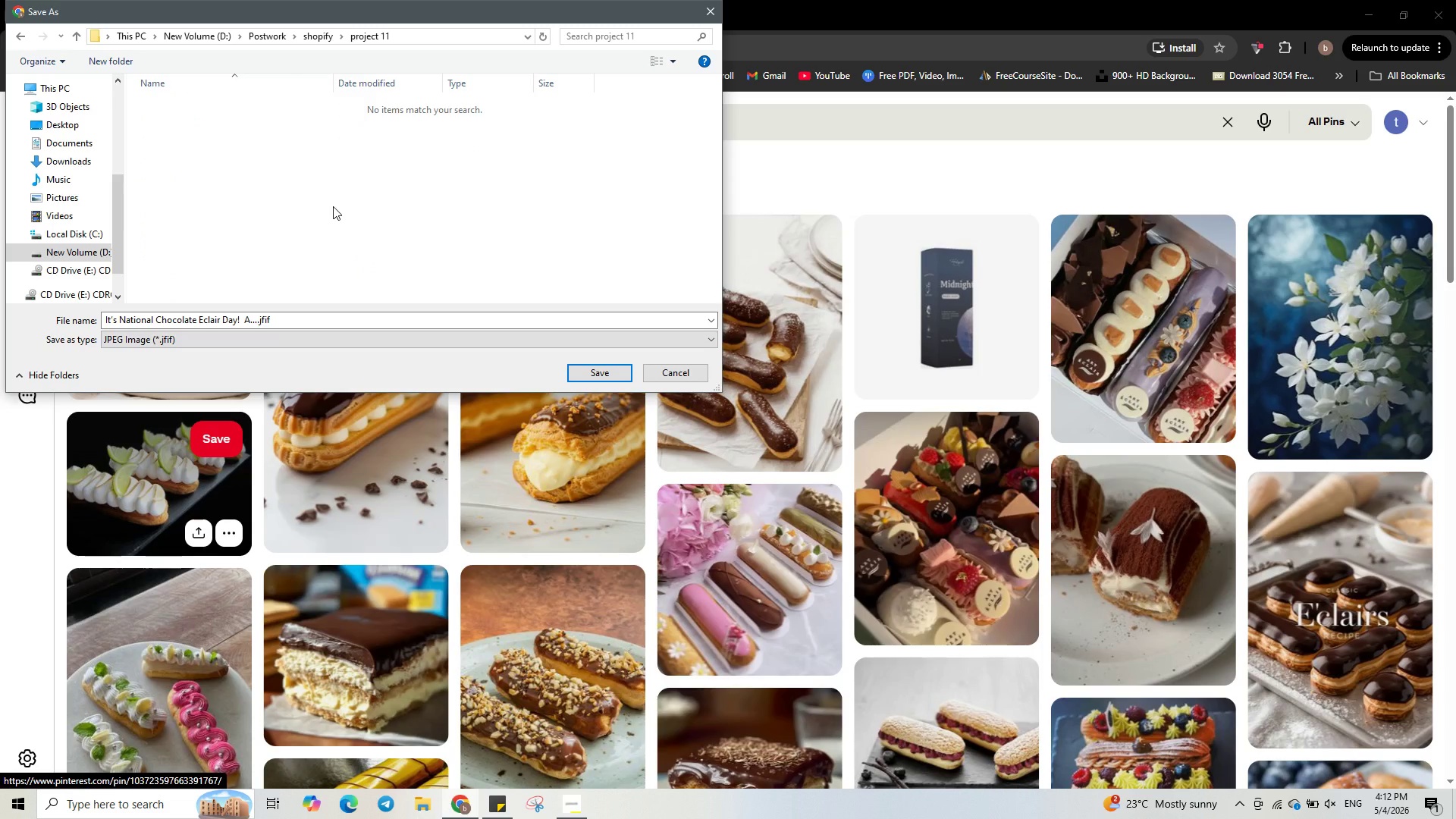 
wait(5.69)
 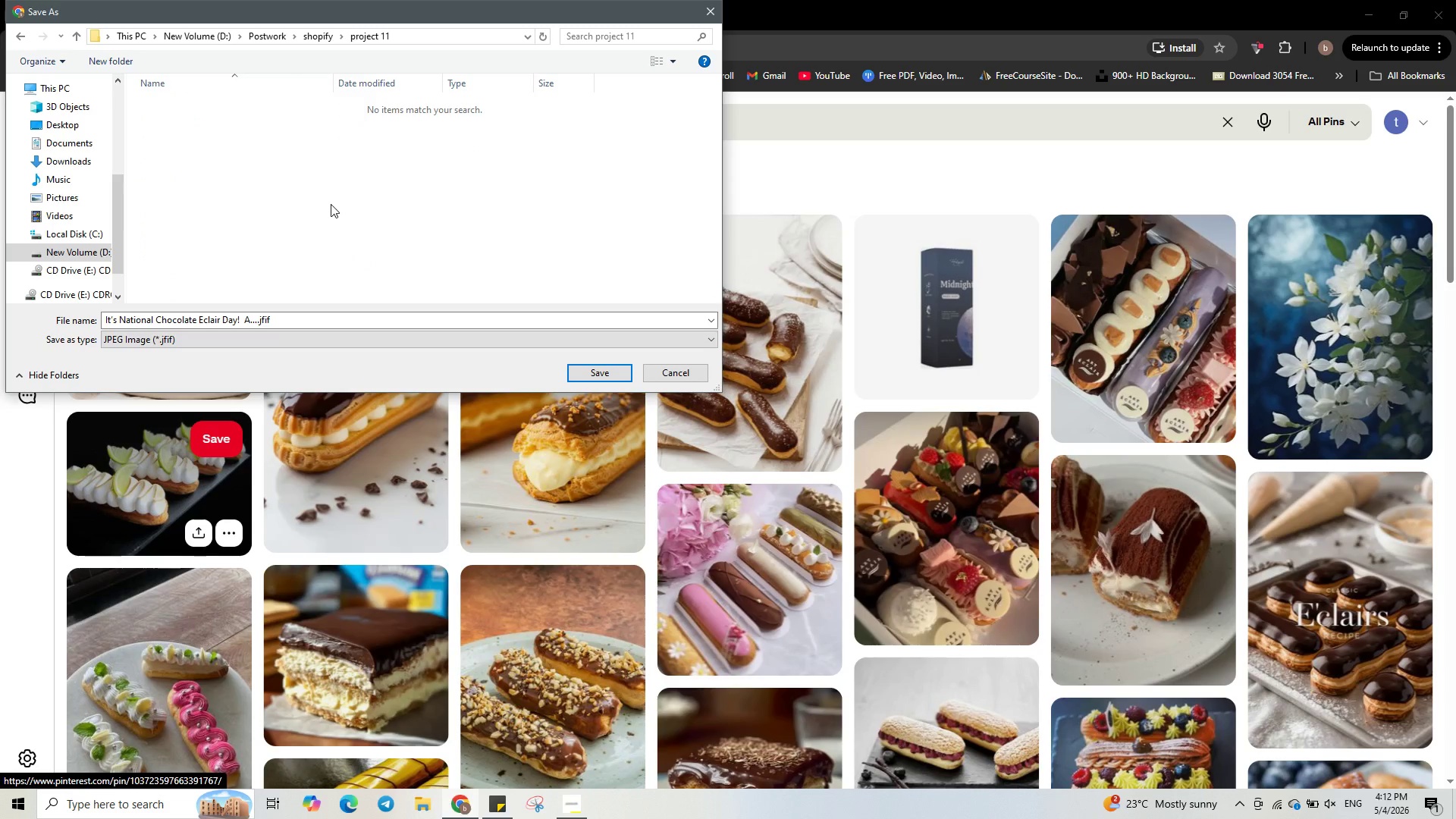 
key(Control+Shift+N)
 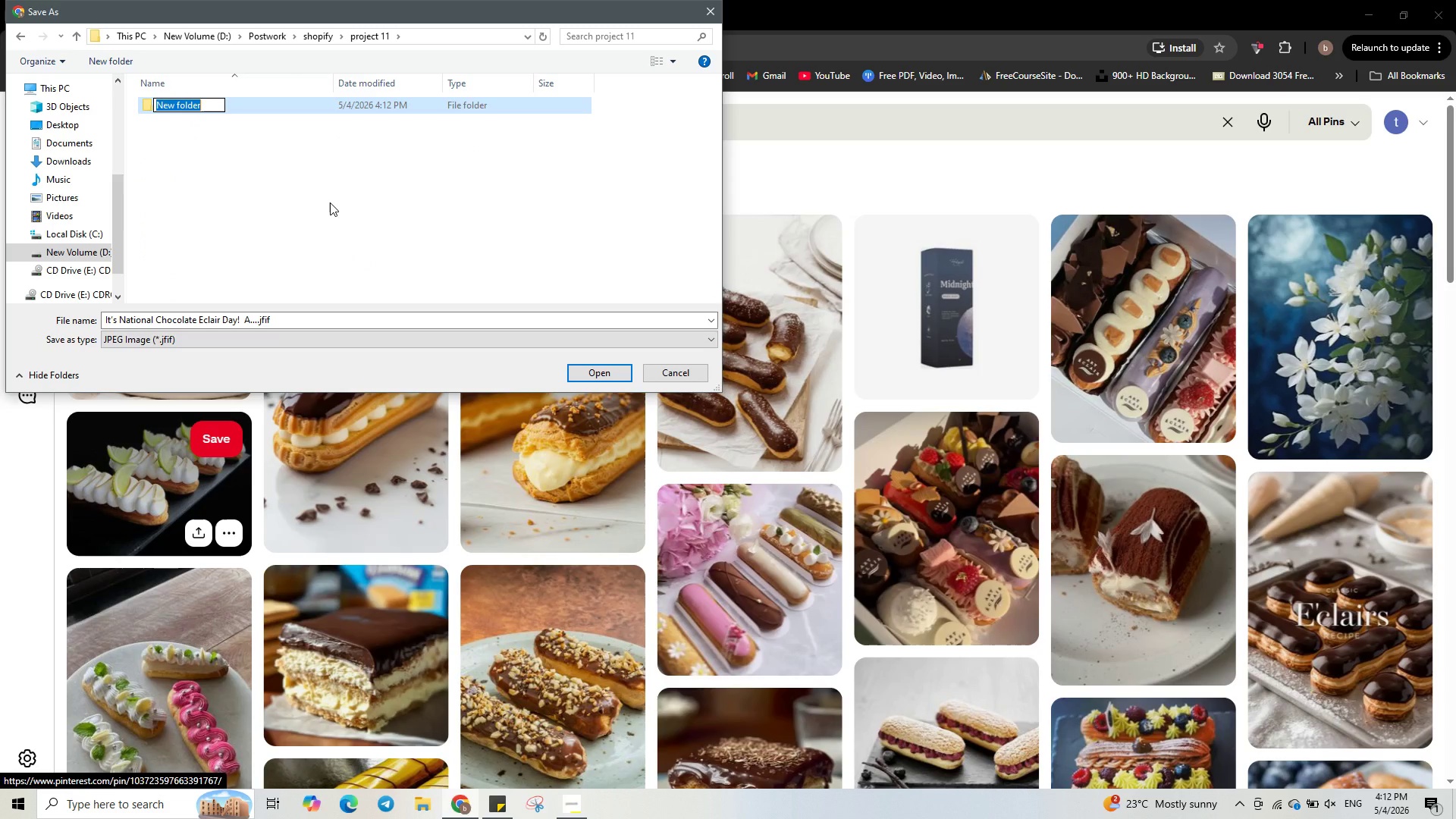 
type(photoes)
 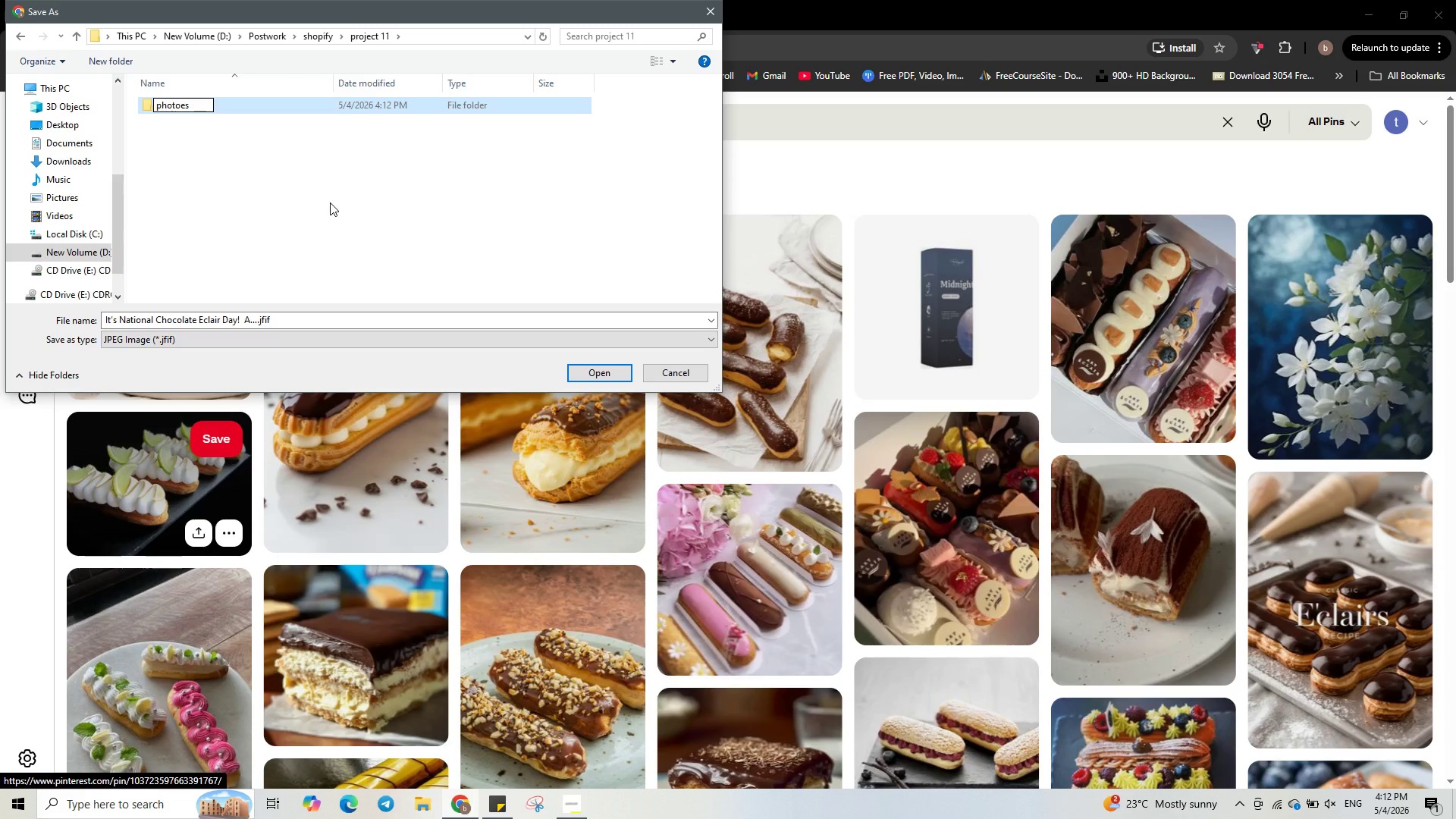 
key(Enter)
 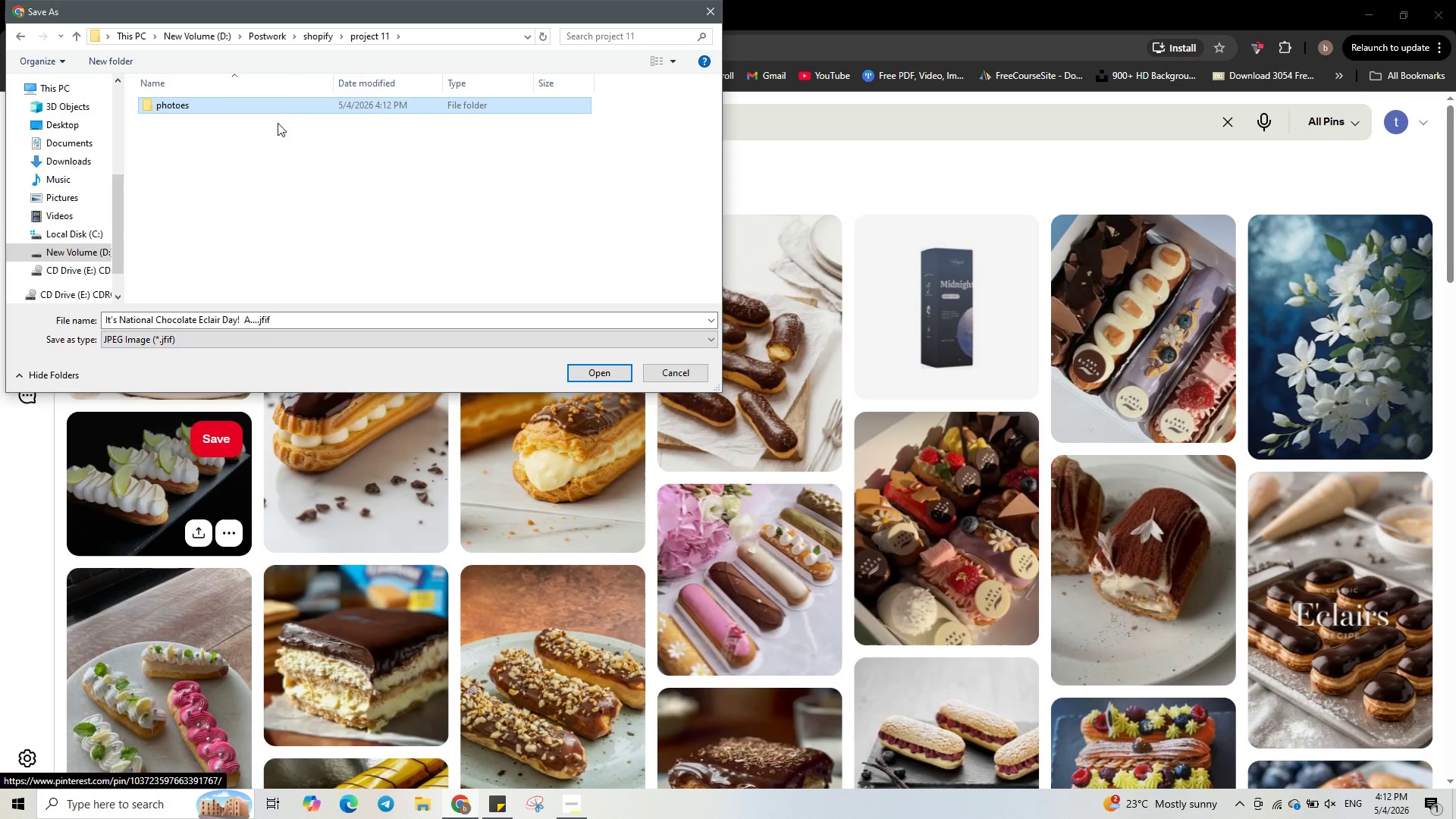 
double_click([275, 111])
 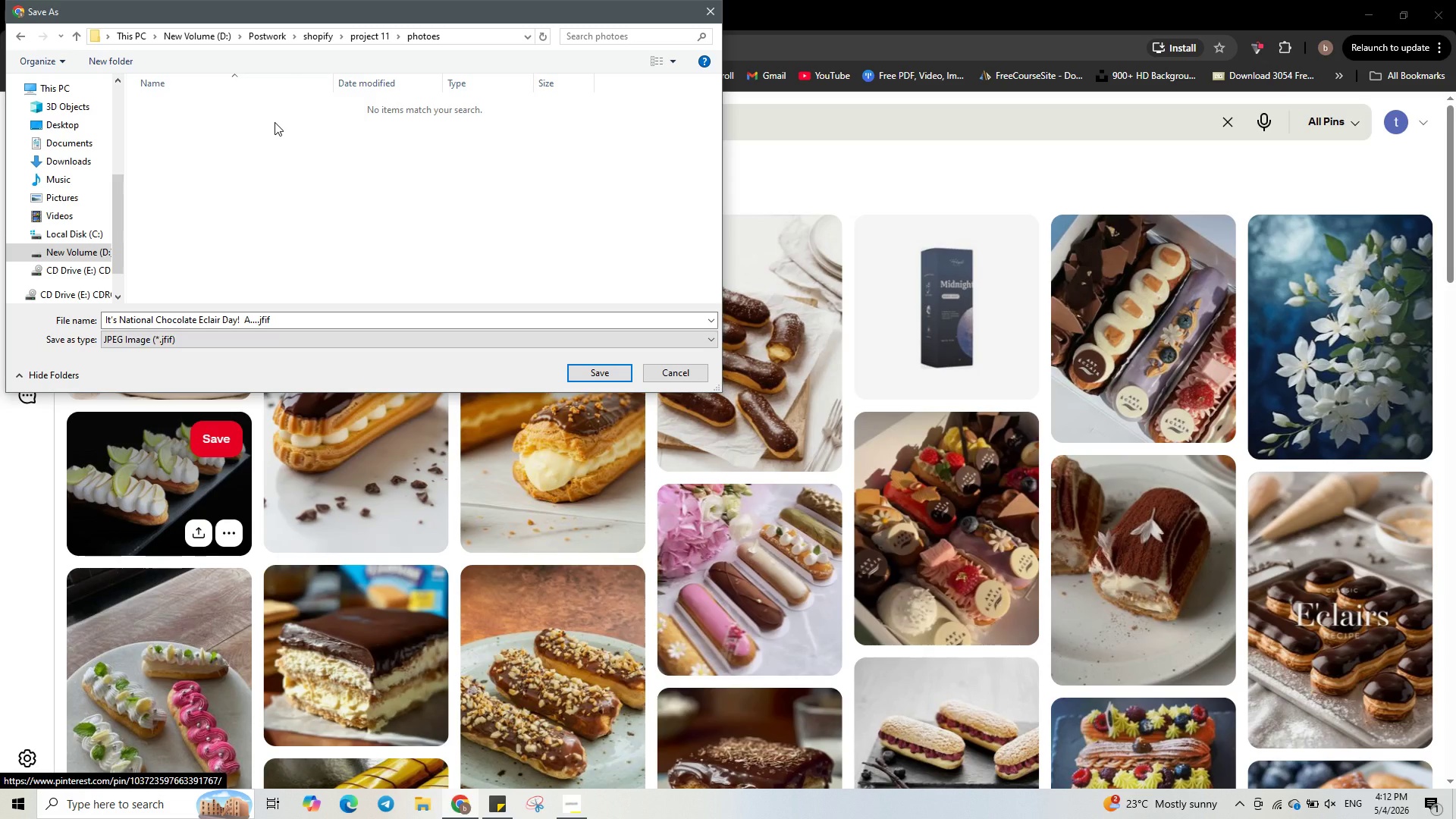 
left_click([275, 122])
 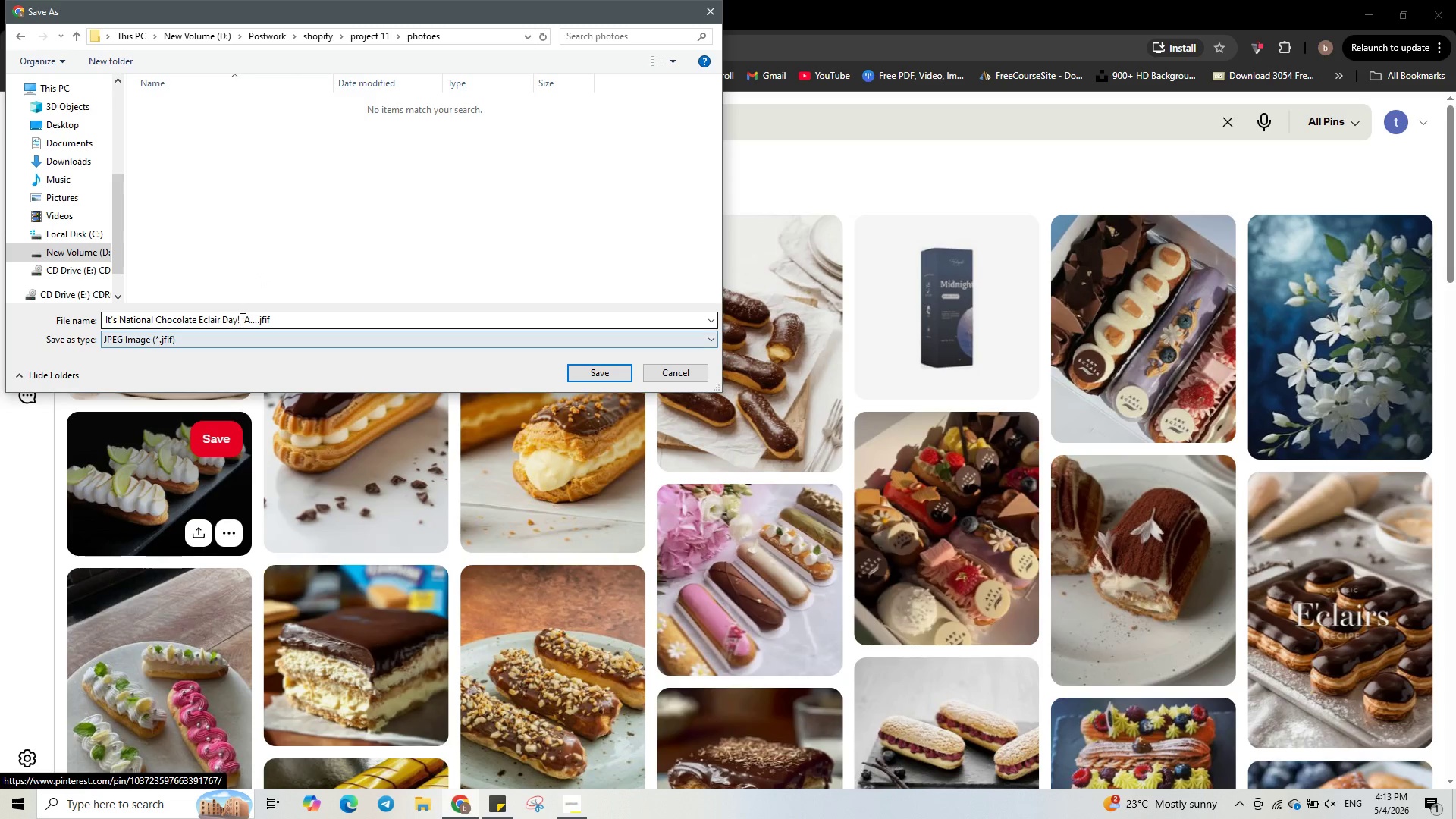 
wait(6.73)
 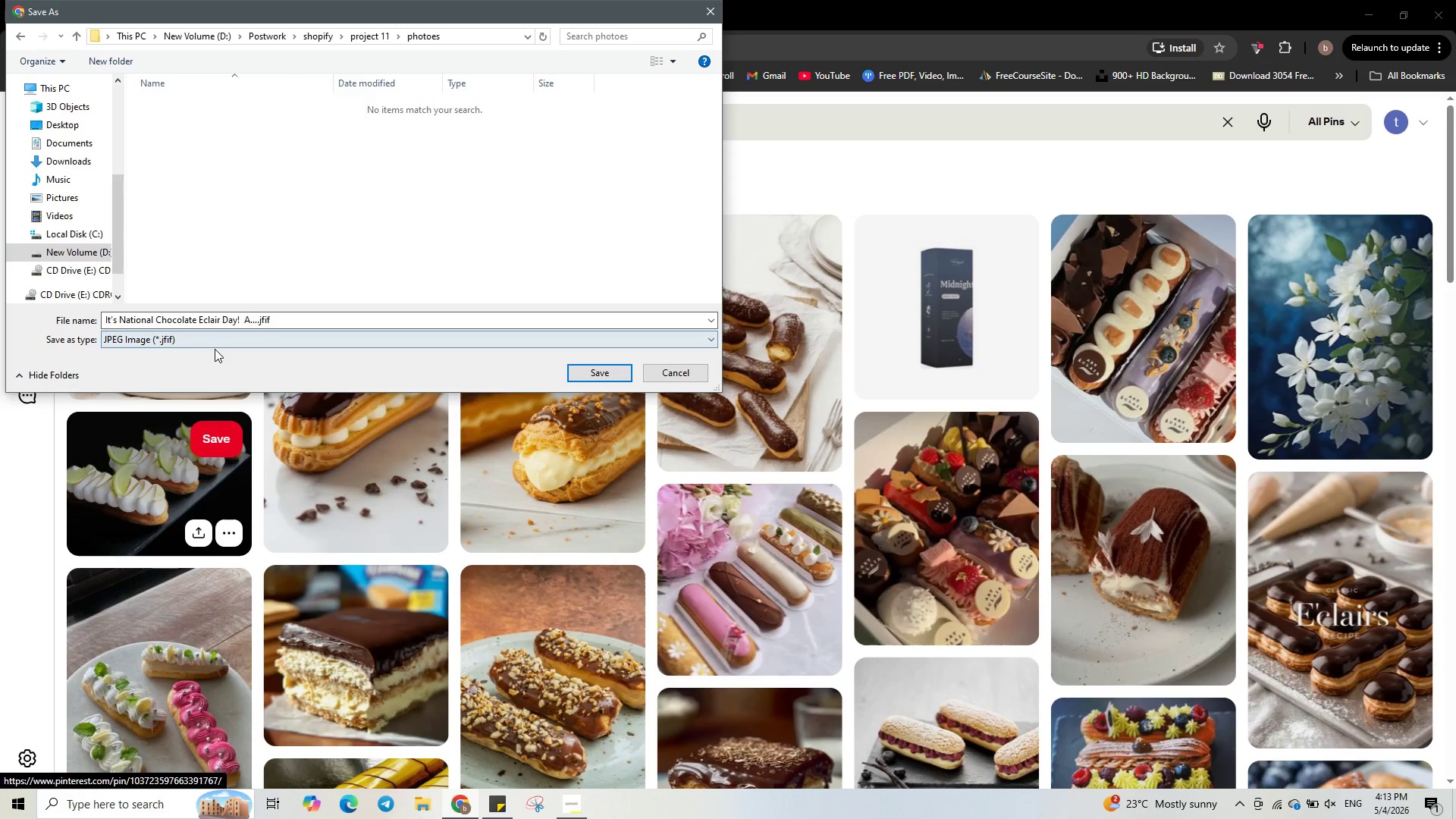 
left_click([281, 321])
 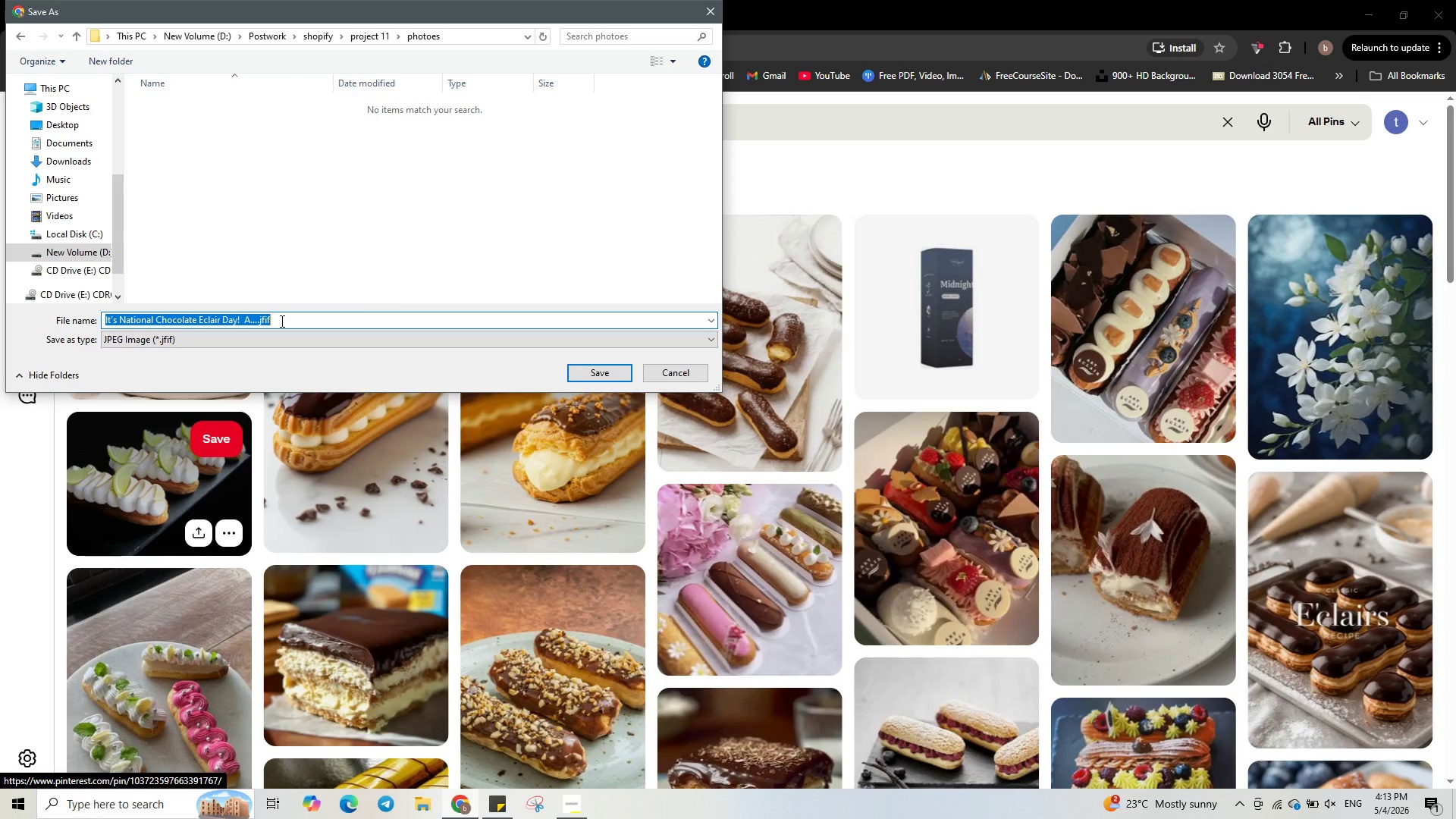 
key(1)
 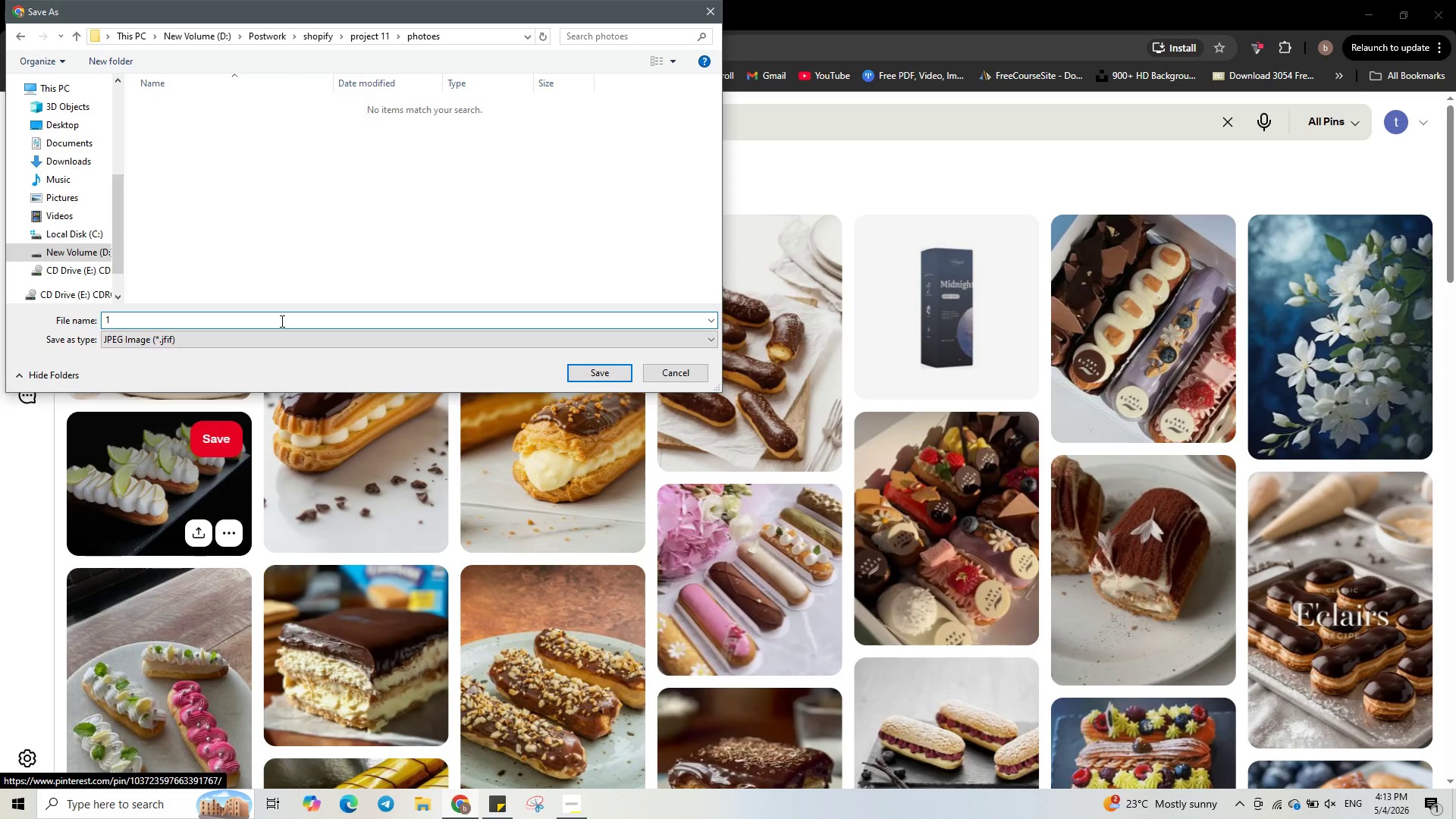 
key(Shift+Minus)
 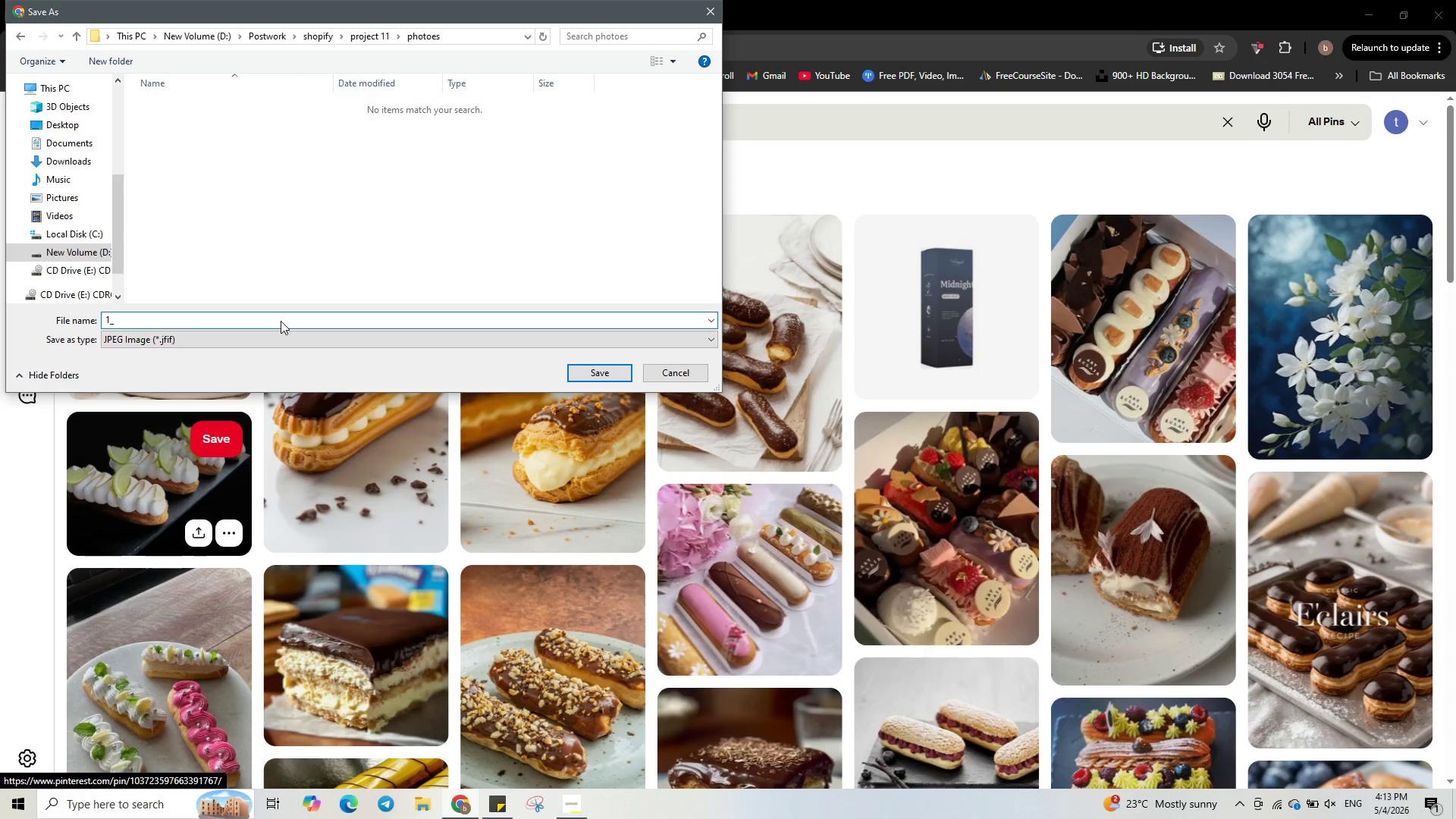 
key(Control+V)
 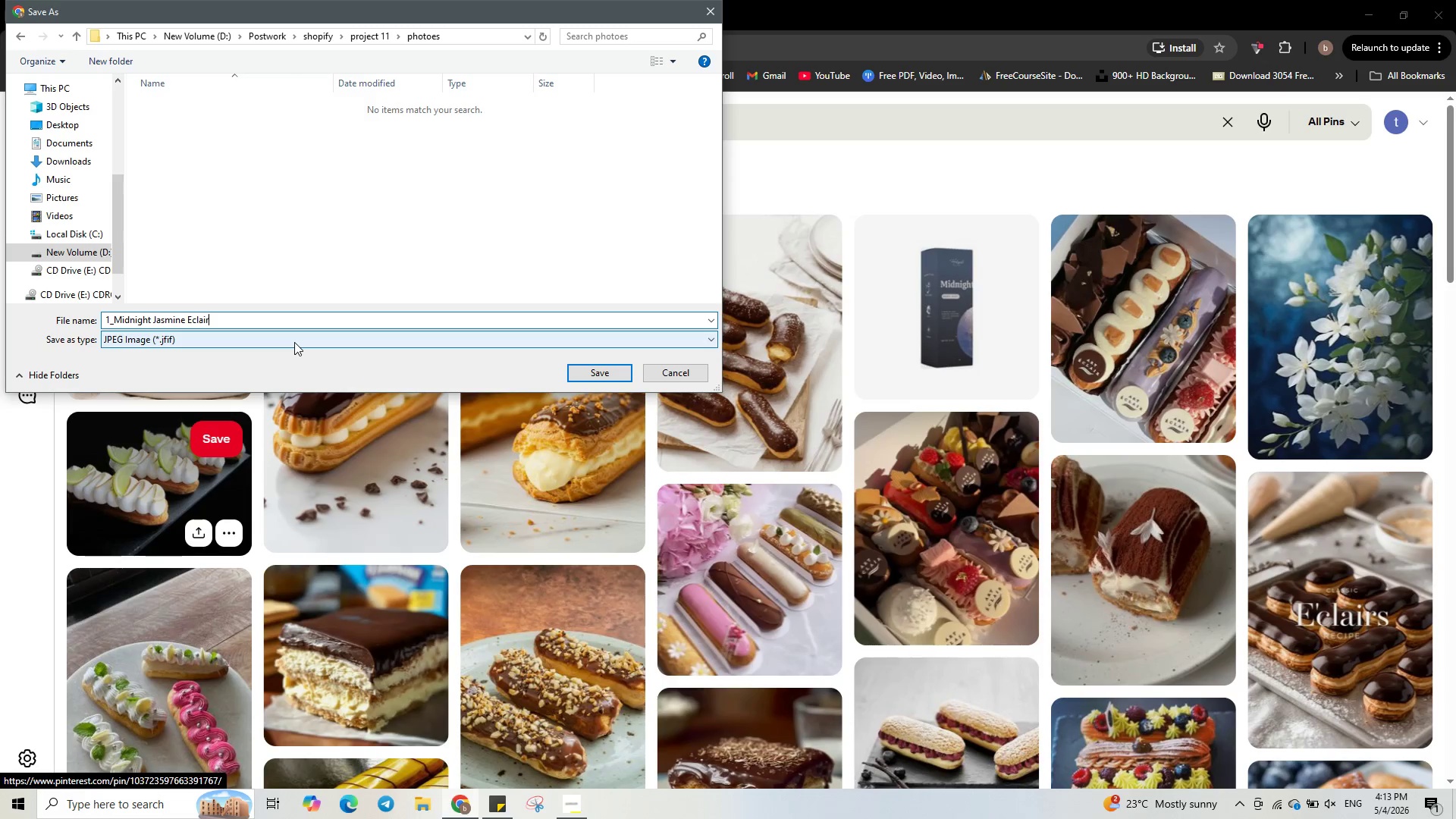 
type(.je)
key(Backspace)
type(pe)
 